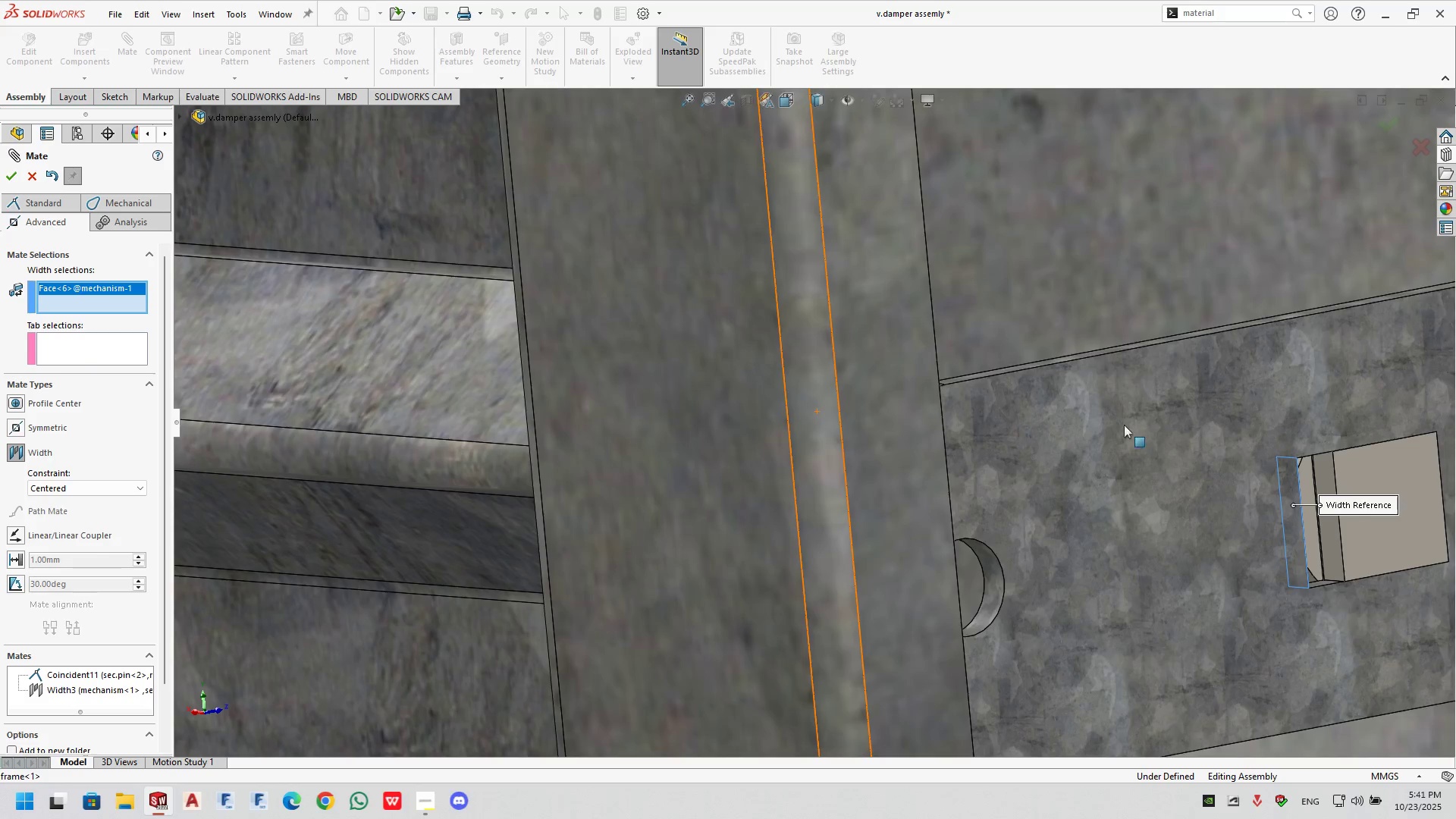 
scroll: coordinate [849, 405], scroll_direction: down, amount: 64.0
 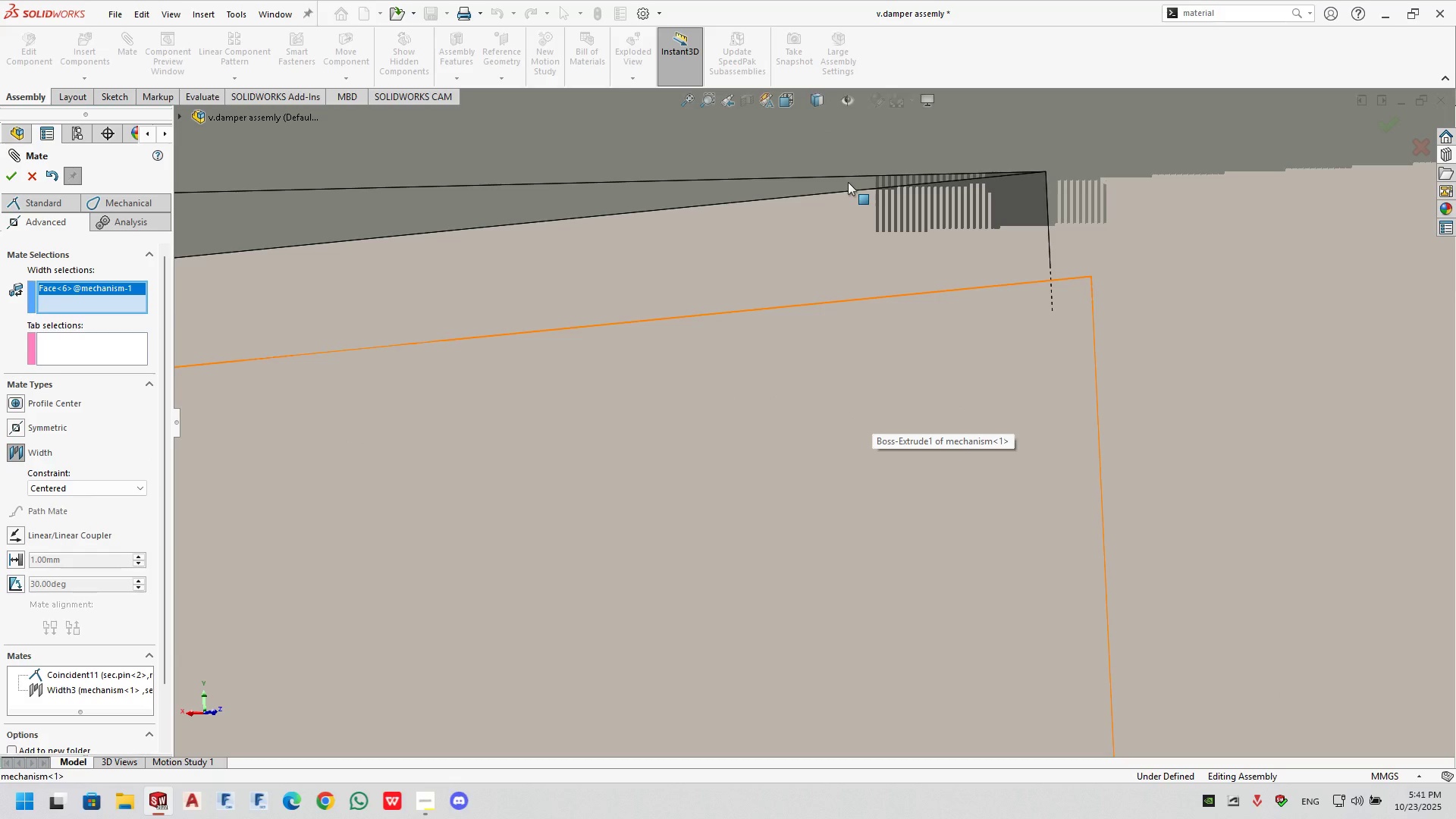 
left_click([849, 183])
 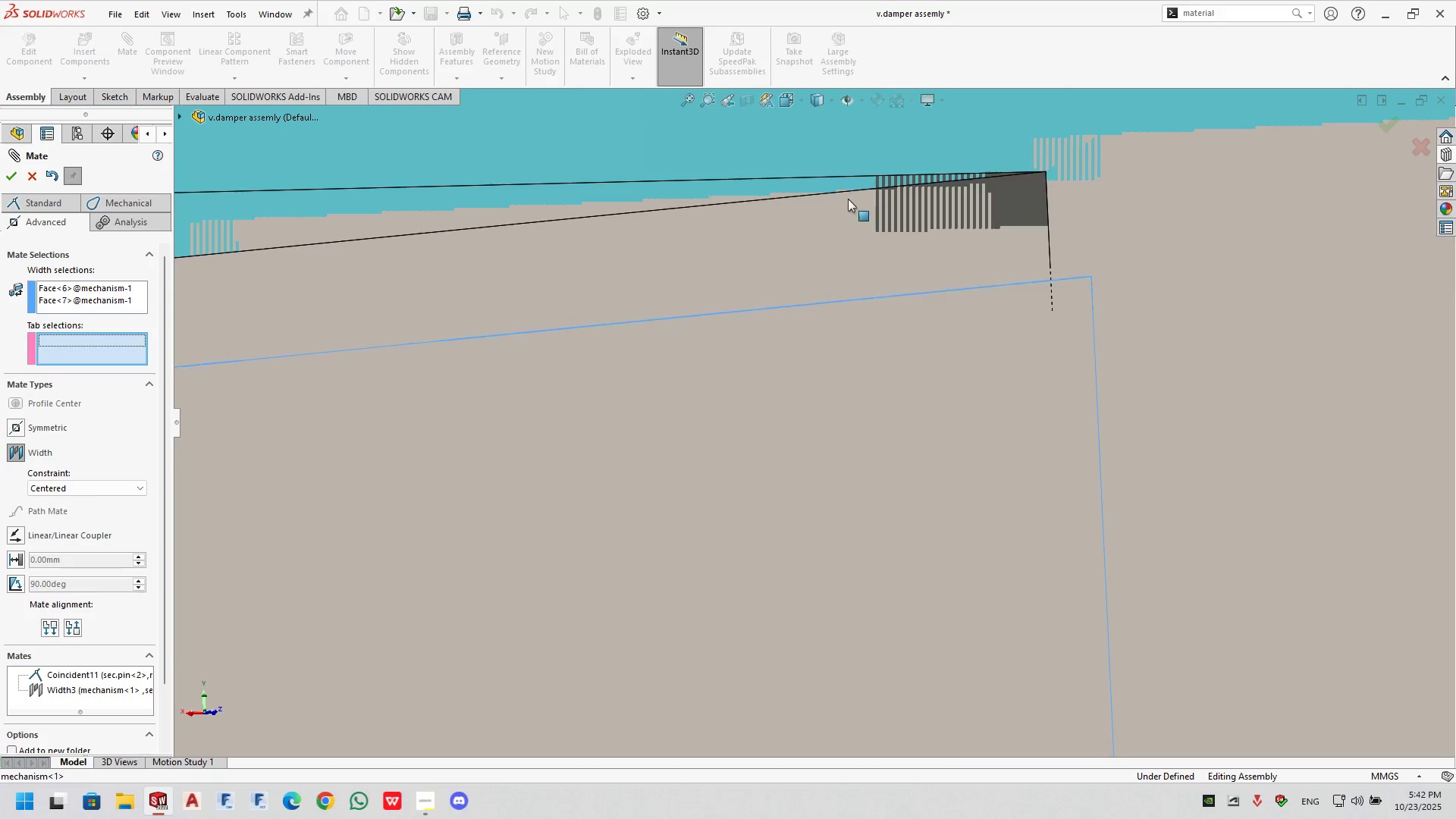 
scroll: coordinate [811, 453], scroll_direction: up, amount: 29.0
 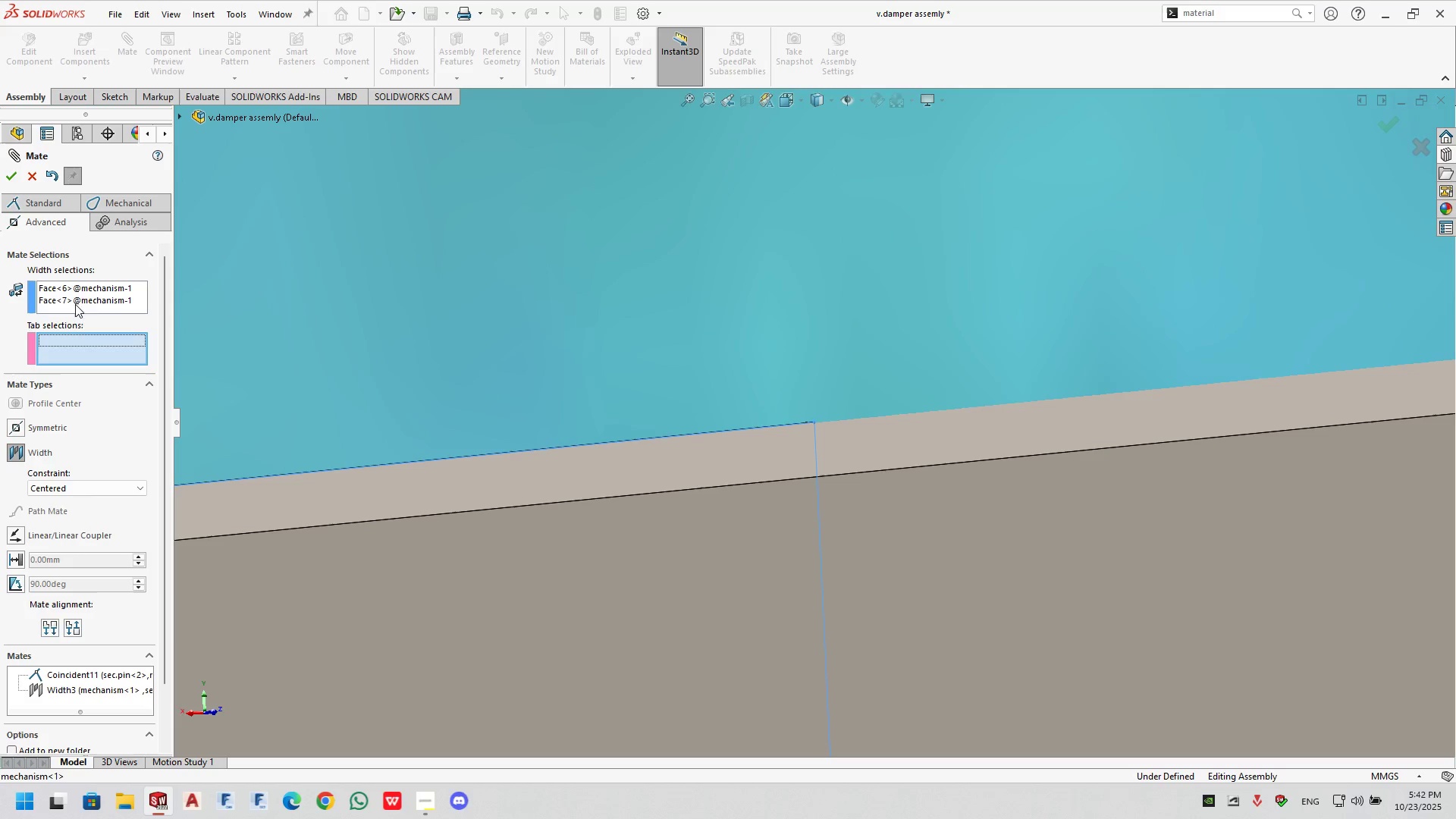 
left_click([78, 284])
 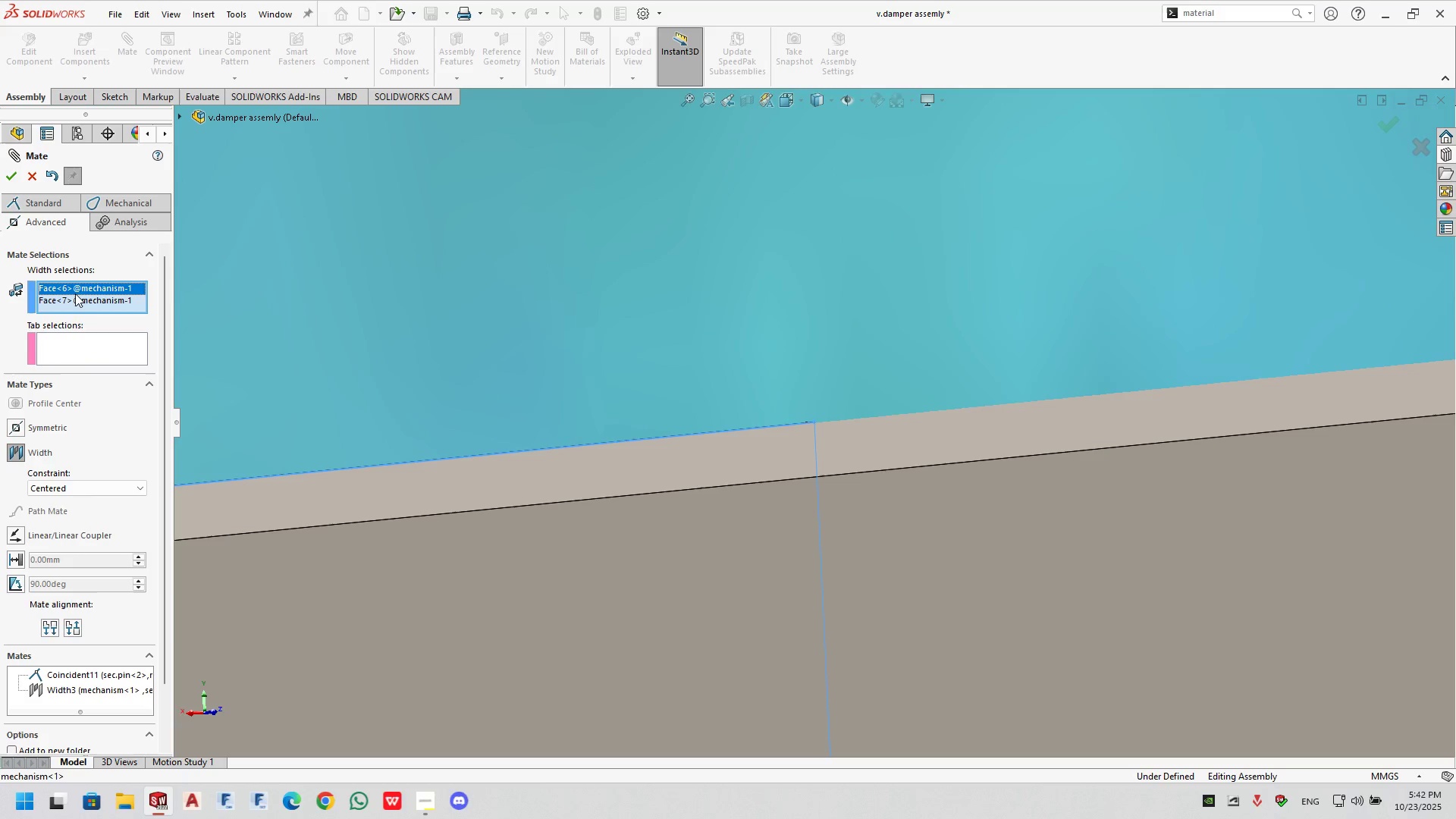 
key(Delete)
 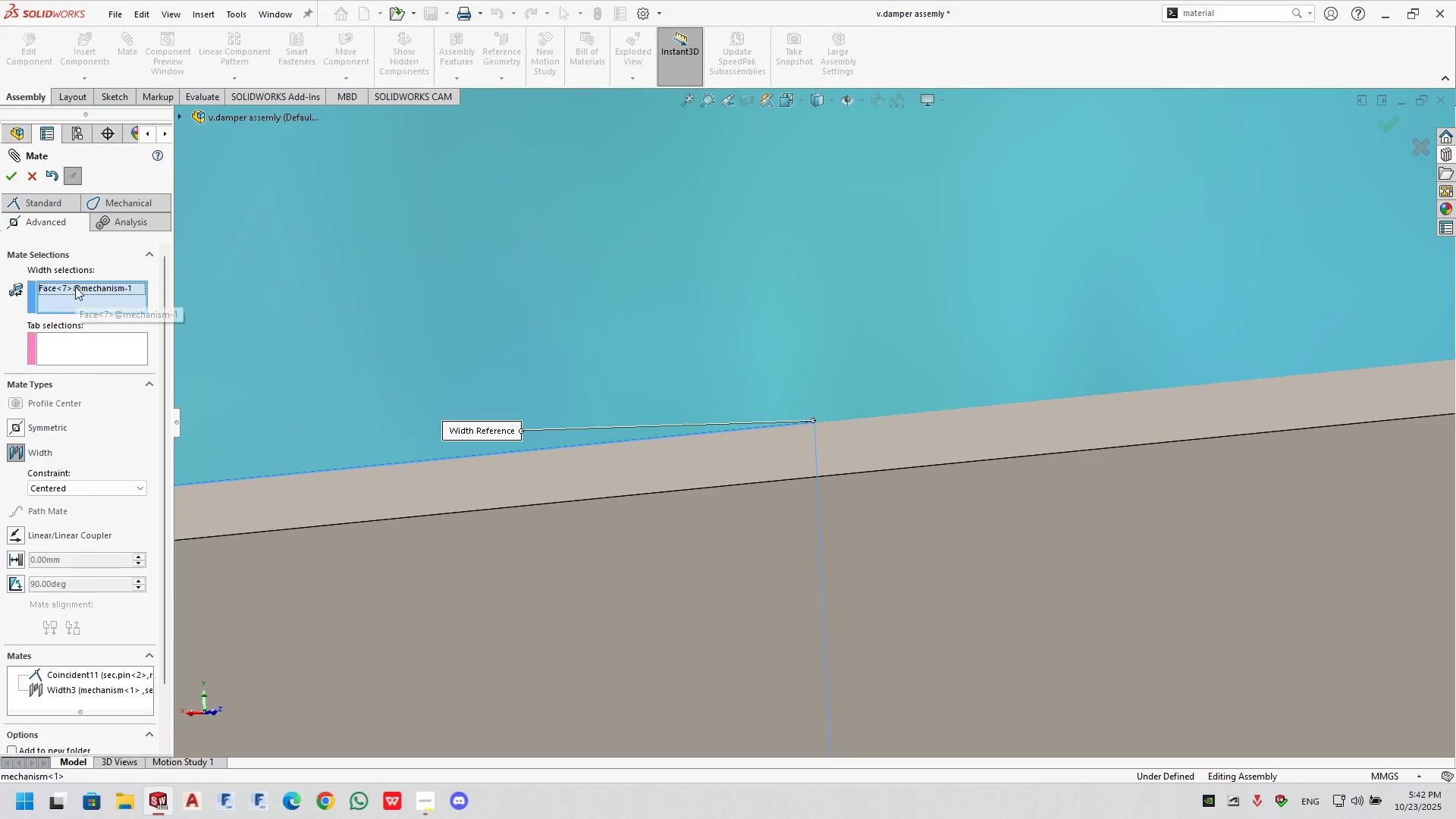 
left_click([75, 287])
 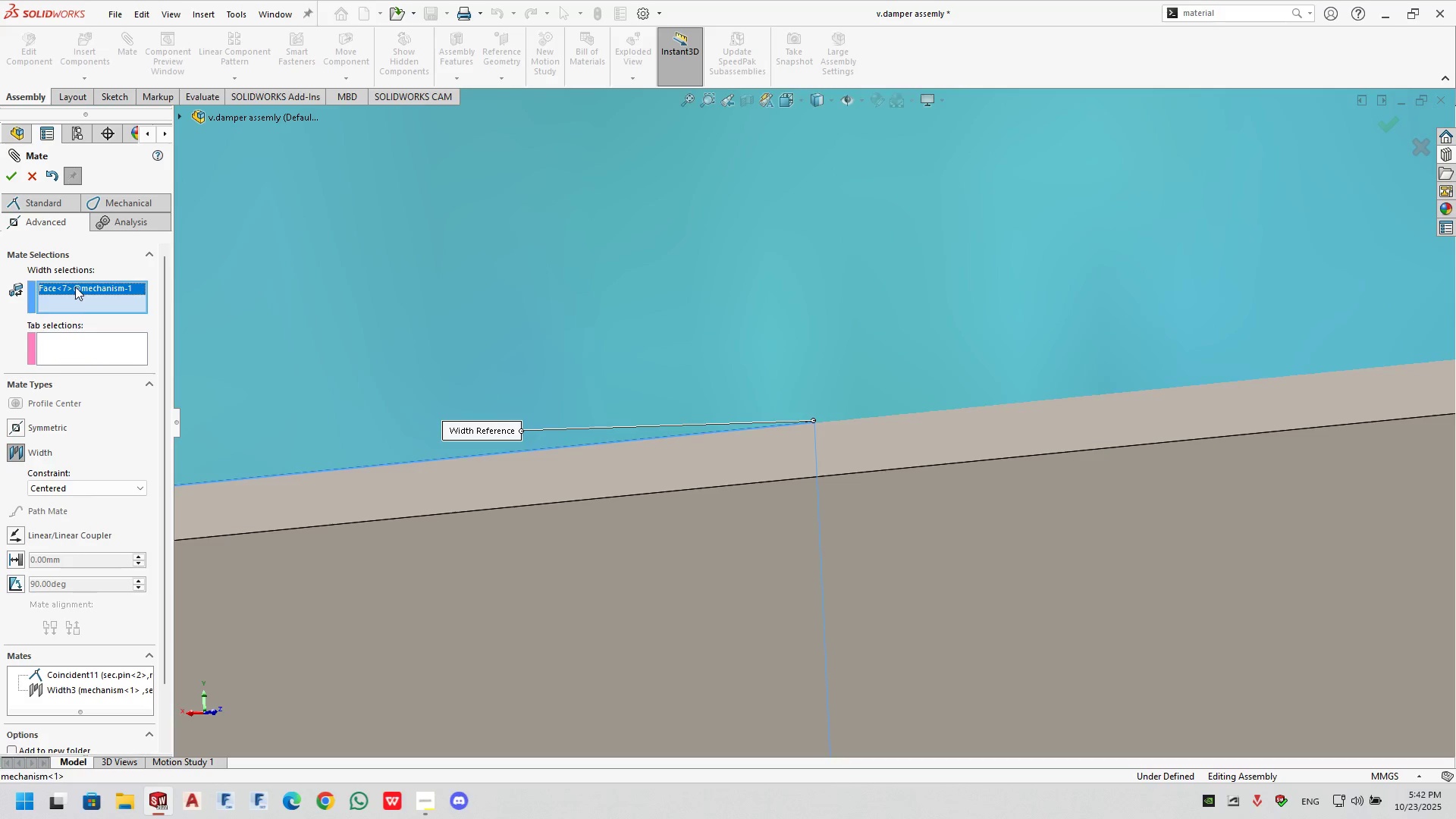 
key(Delete)
 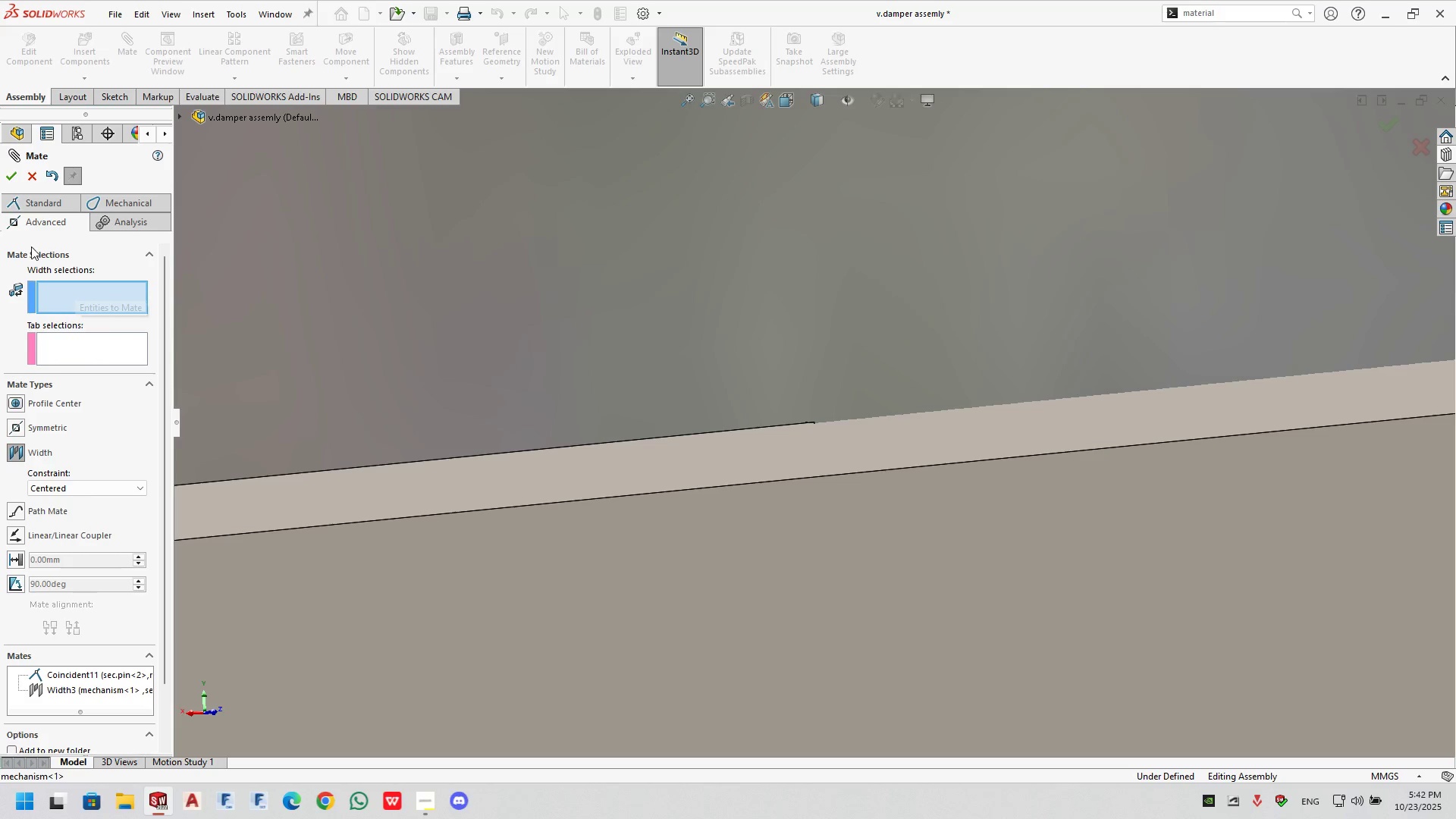 
left_click([48, 209])
 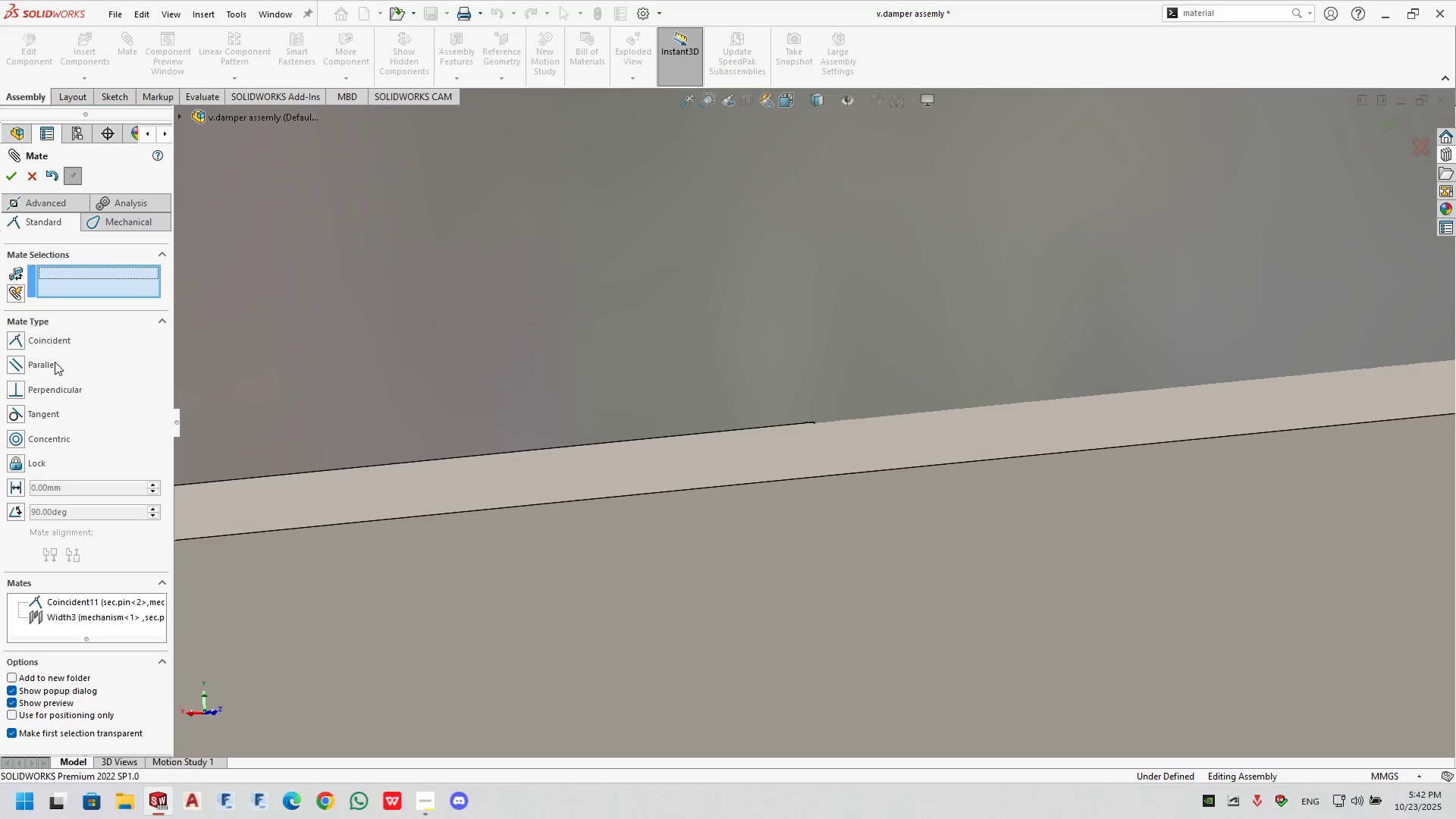 
scroll: coordinate [644, 564], scroll_direction: up, amount: 32.0
 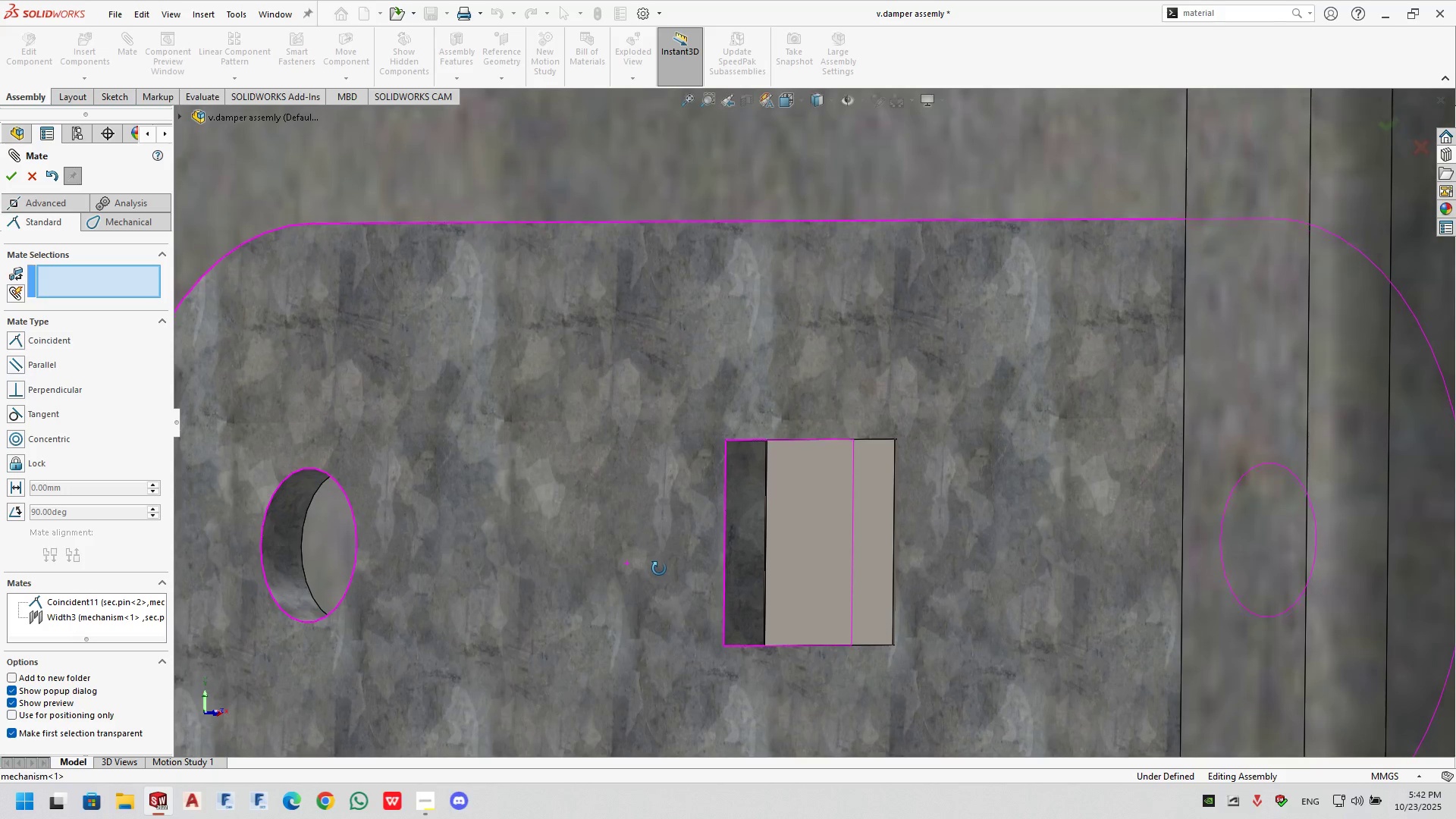 
left_click([746, 543])
 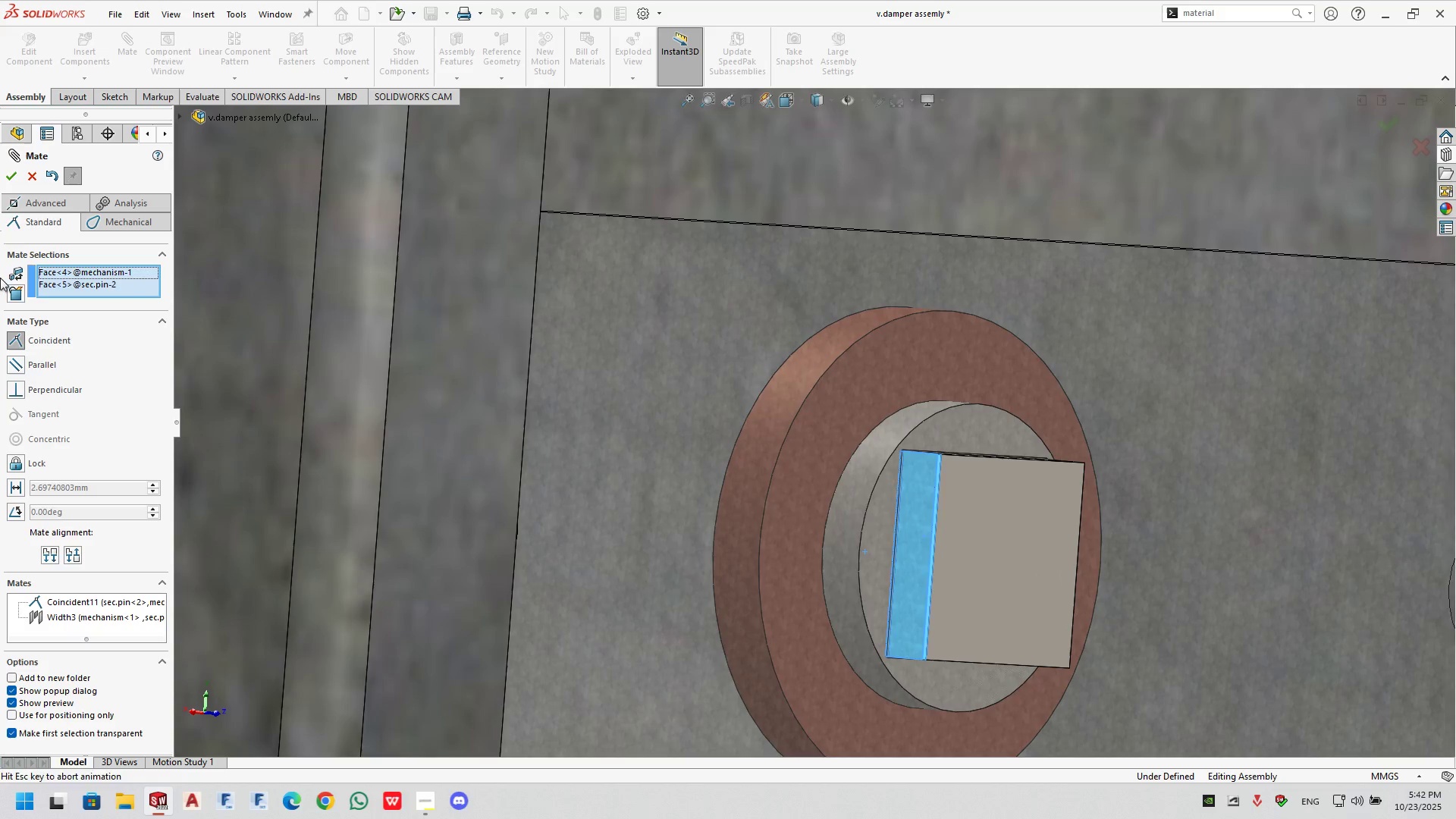 
left_click([14, 176])
 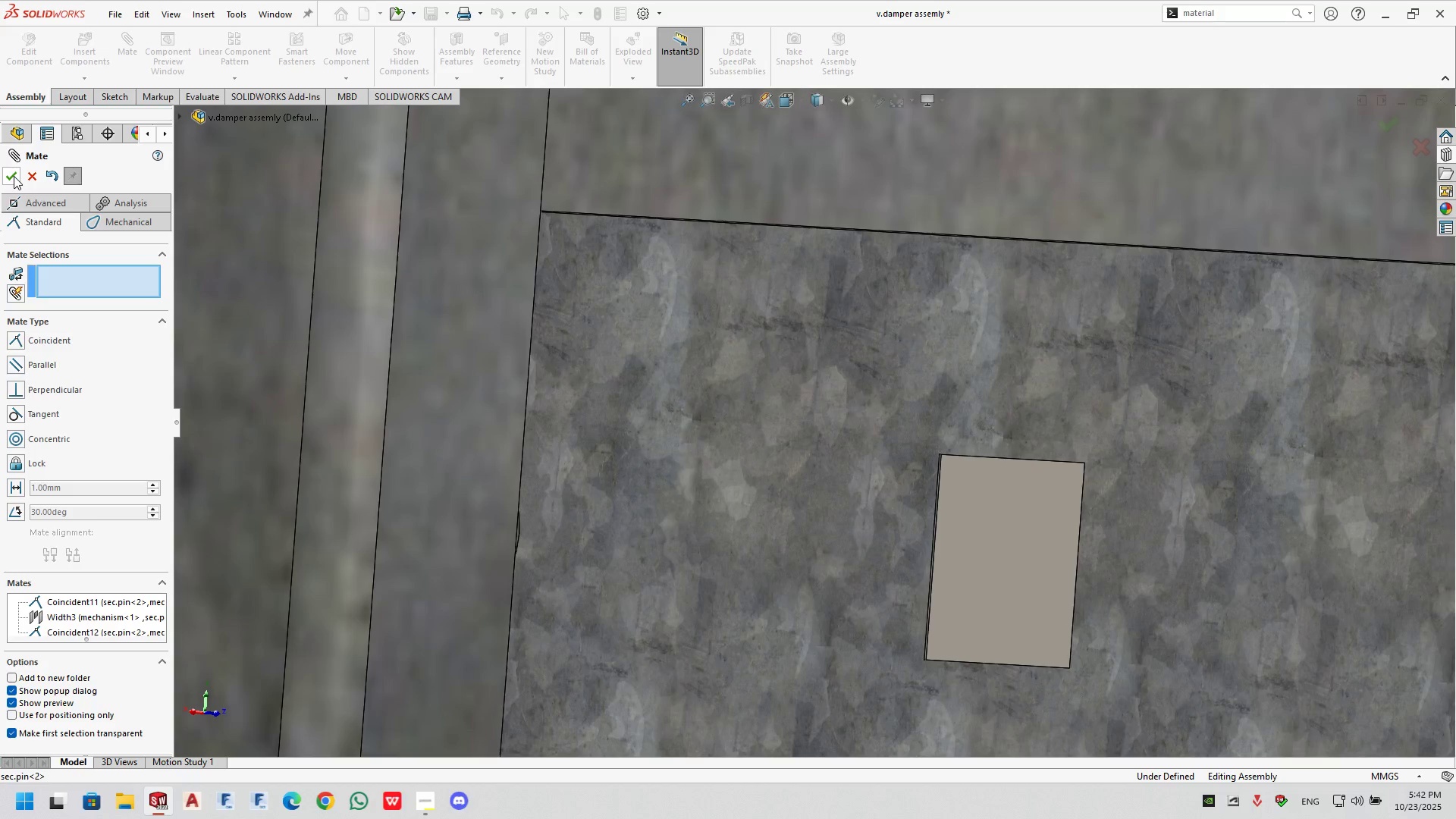 
left_click([14, 176])
 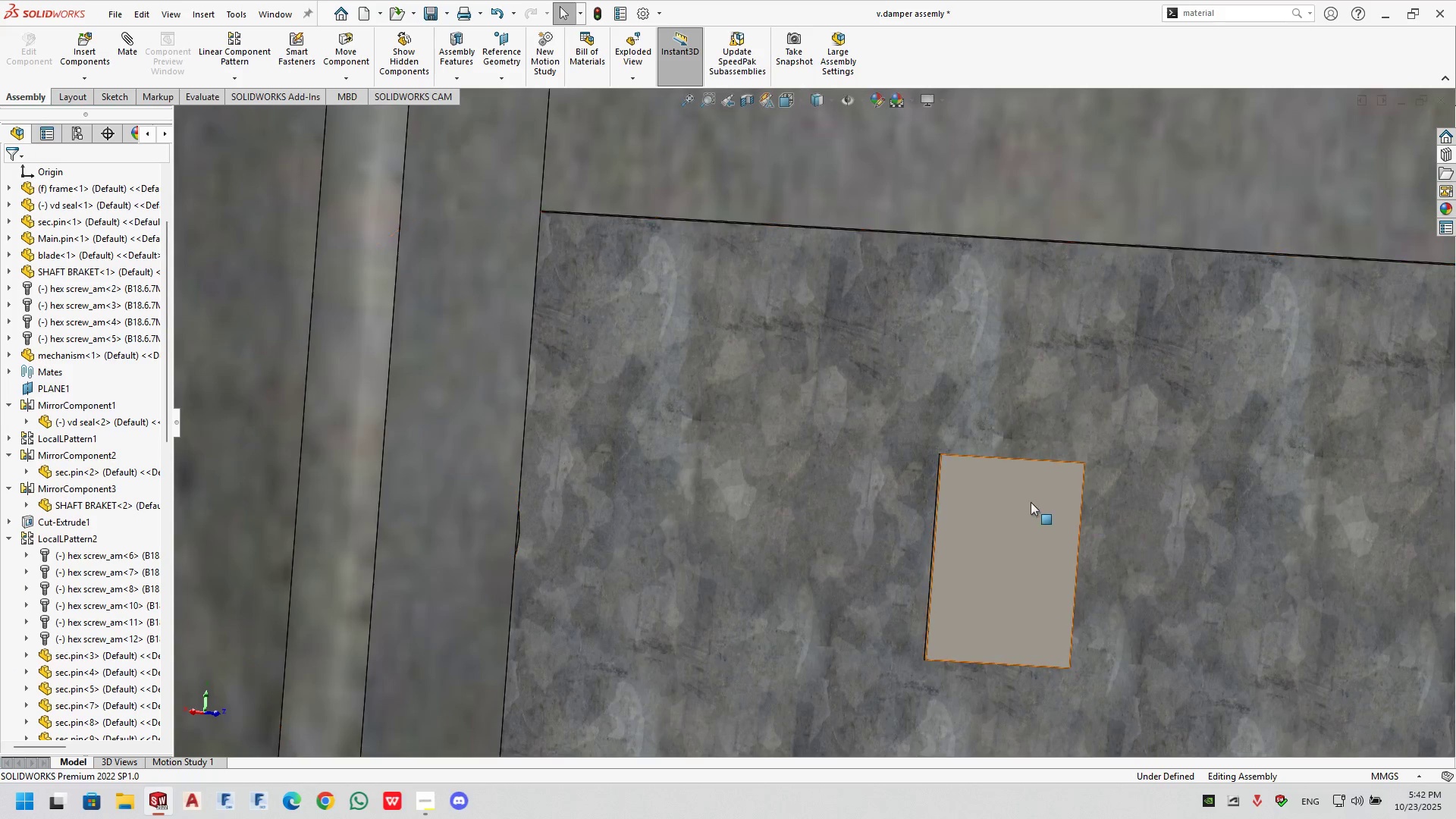 
scroll: coordinate [1024, 501], scroll_direction: up, amount: 8.0
 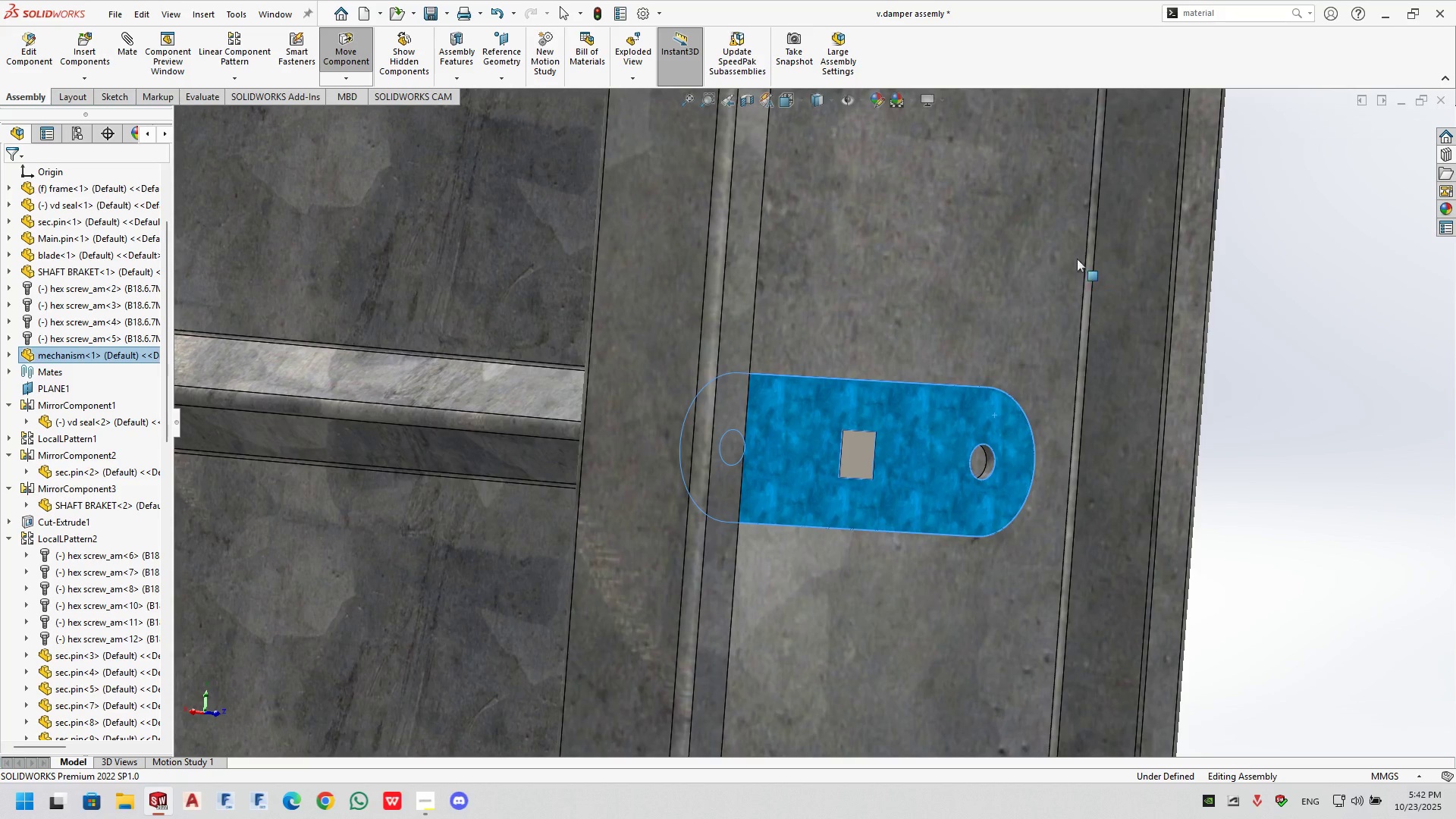 
wait(5.19)
 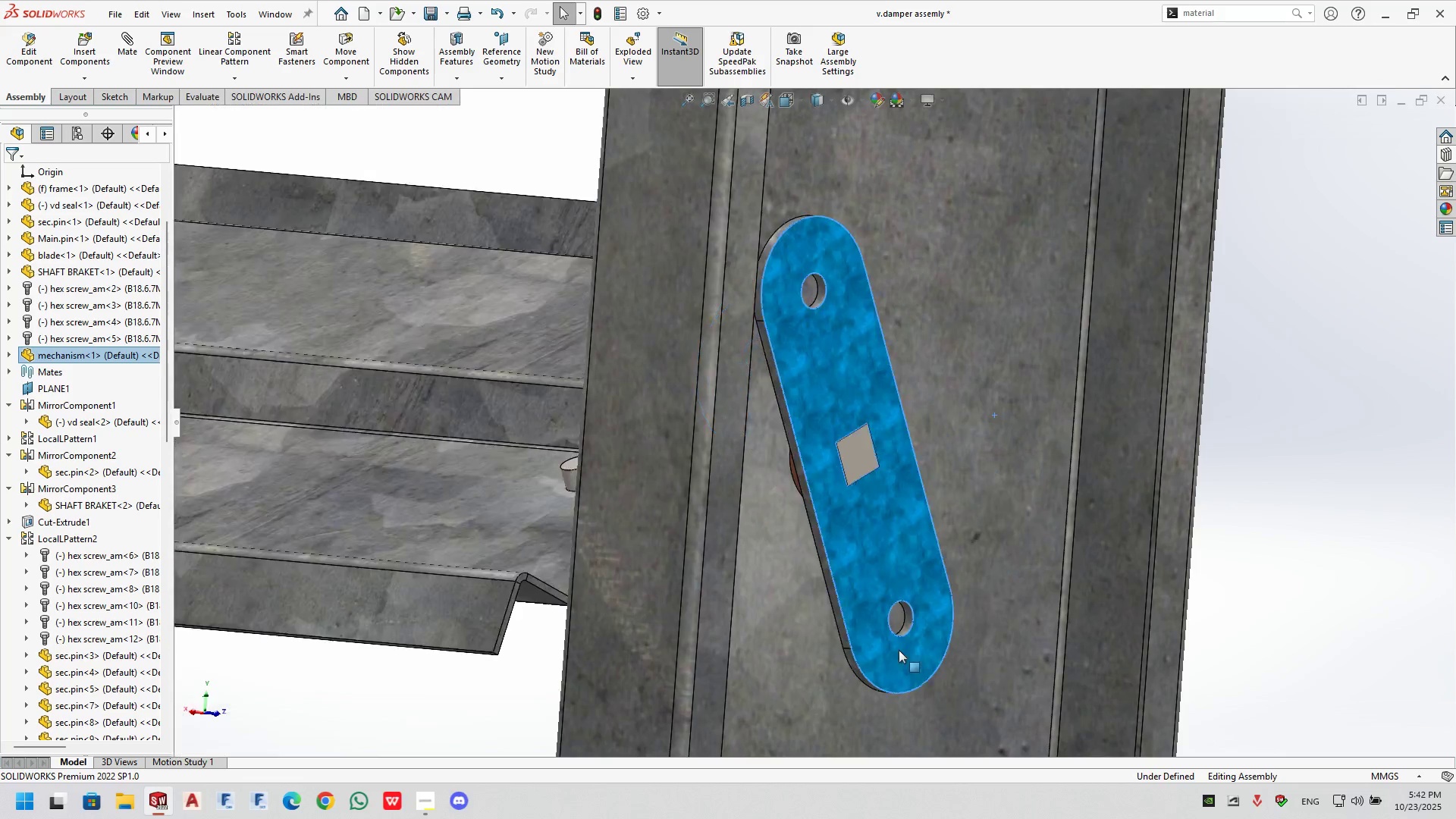 
left_click([1390, 332])
 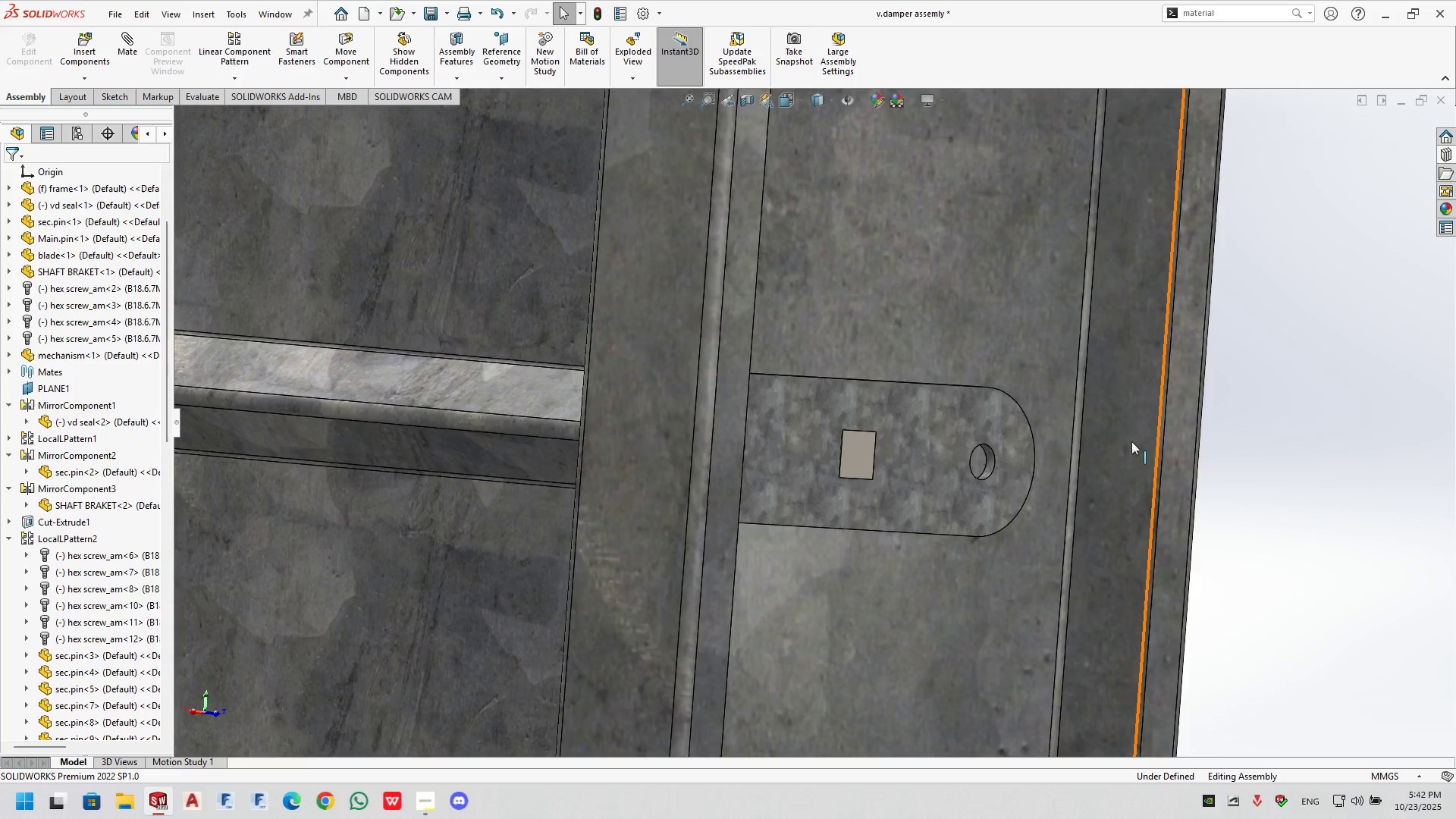 
scroll: coordinate [1116, 447], scroll_direction: up, amount: 4.0
 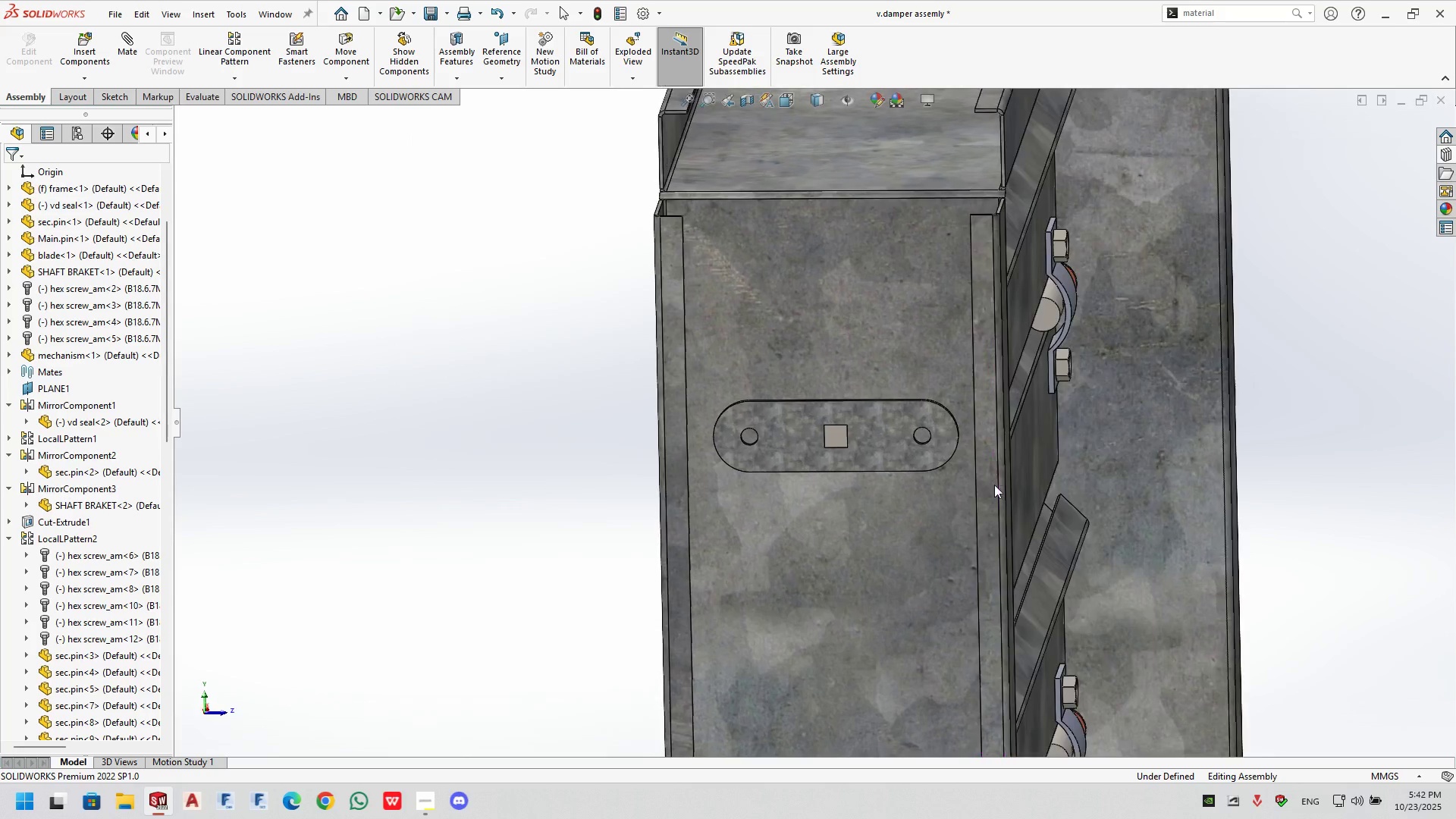 
left_click([896, 428])
 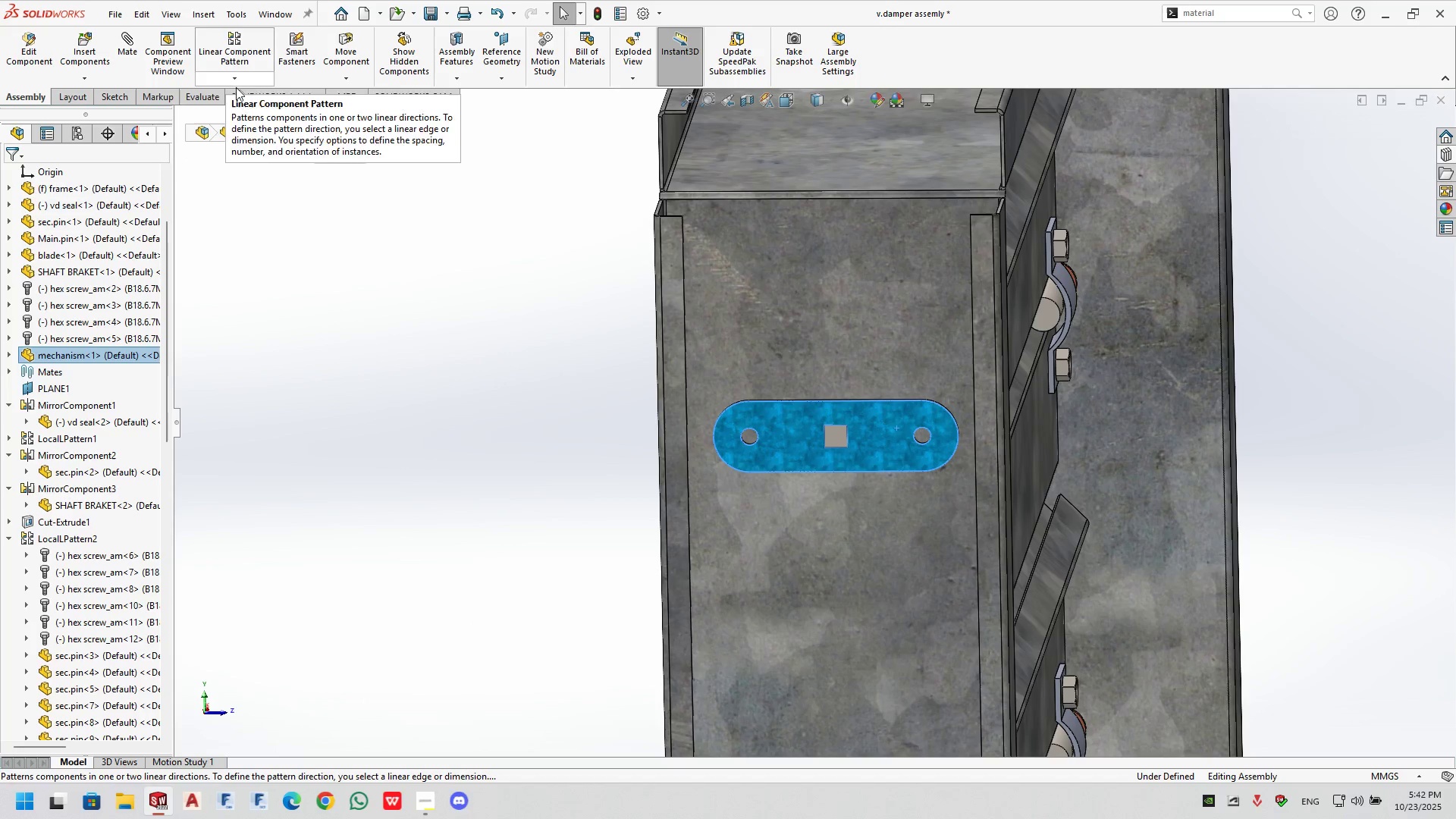 
left_click([234, 74])
 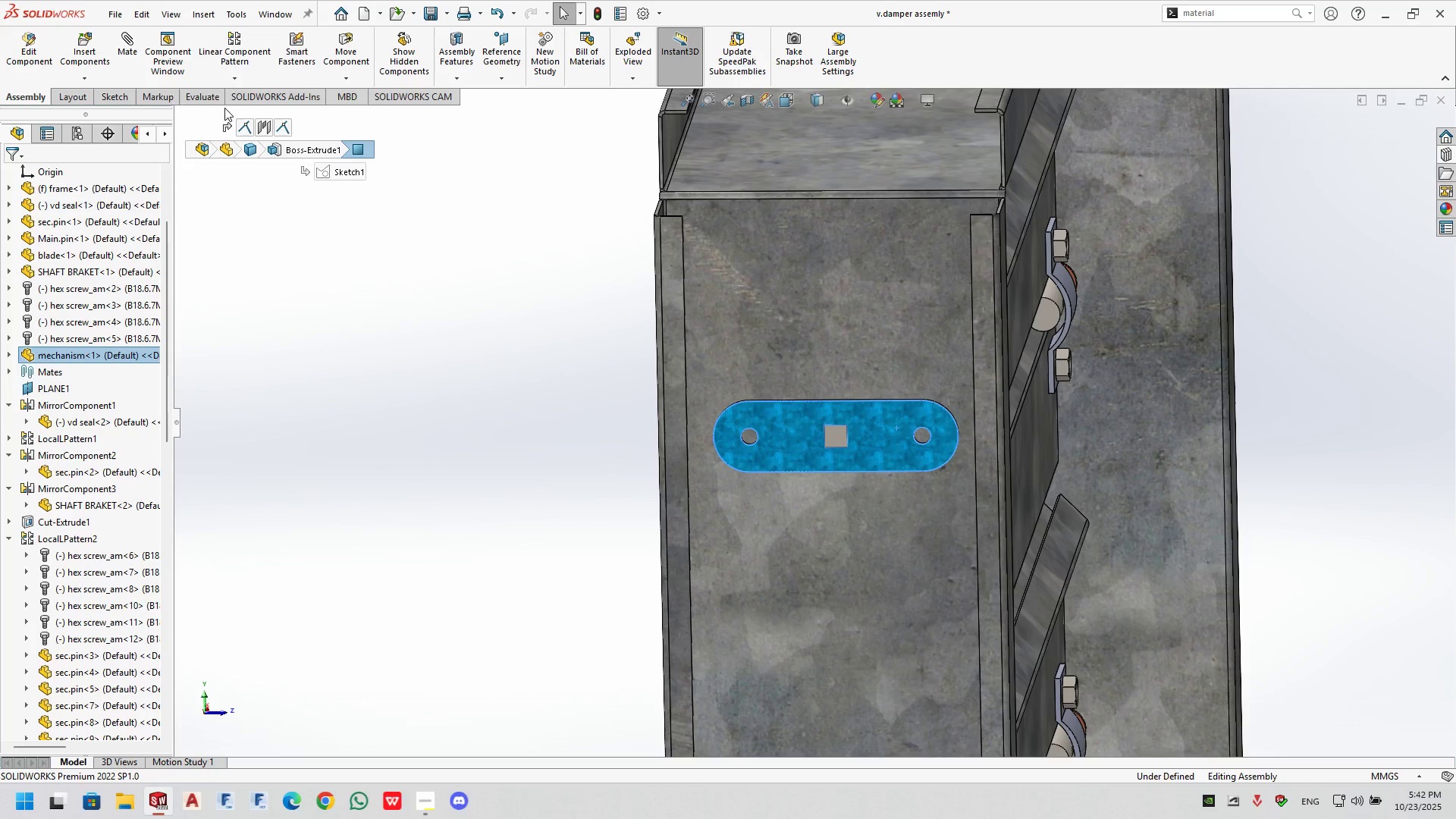 
left_click([234, 80])
 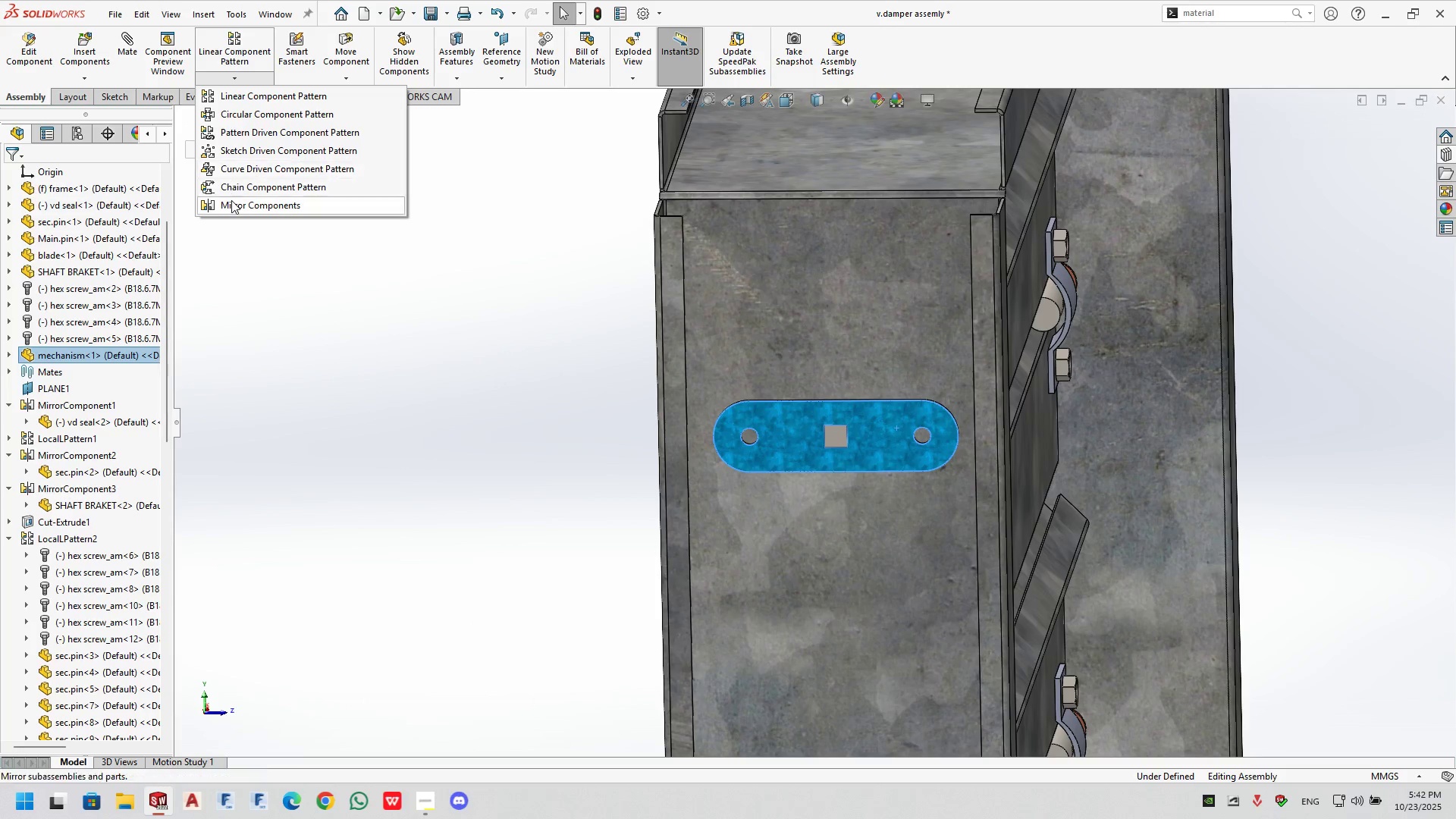 
left_click([231, 200])
 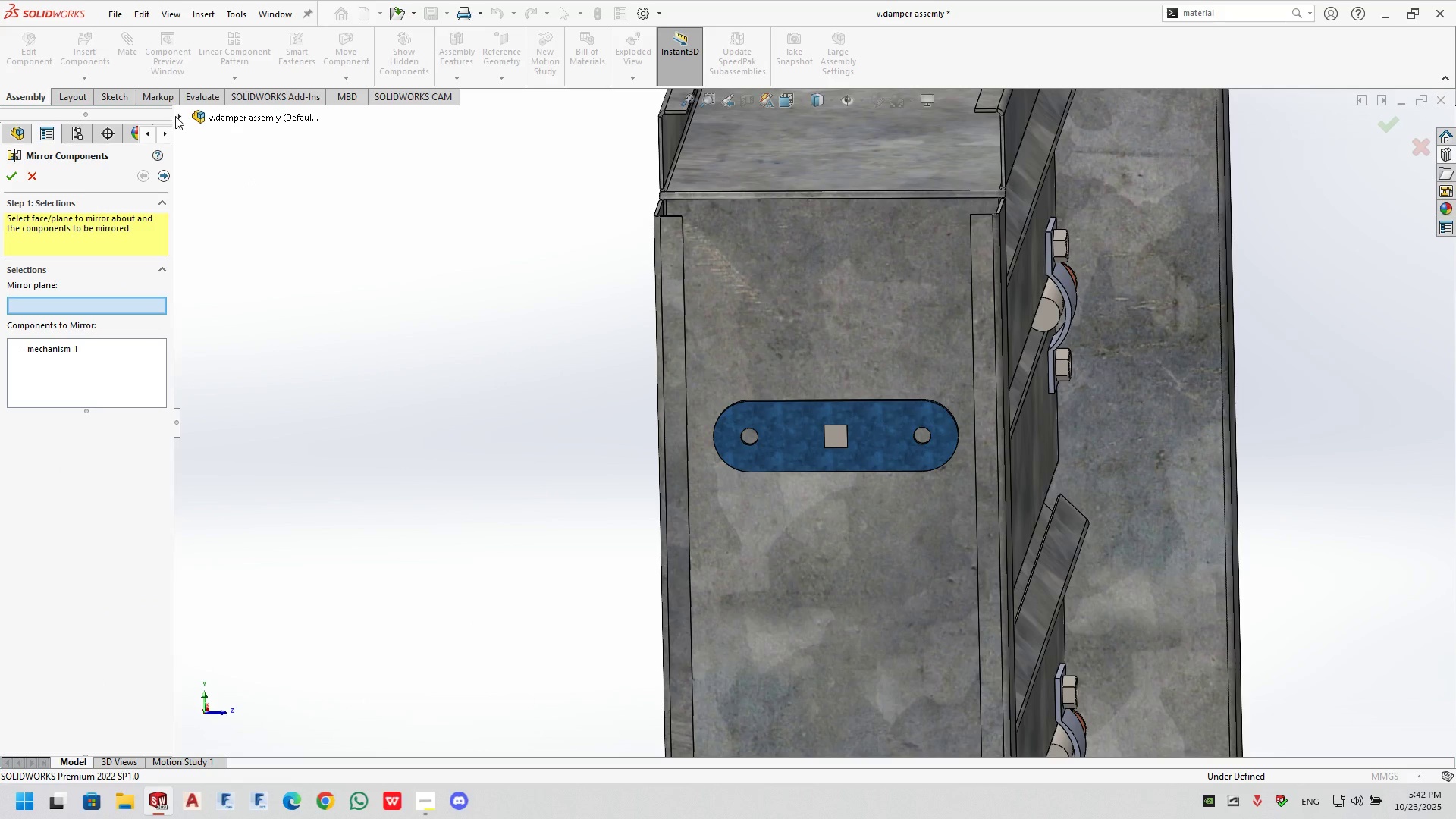 
left_click([180, 116])
 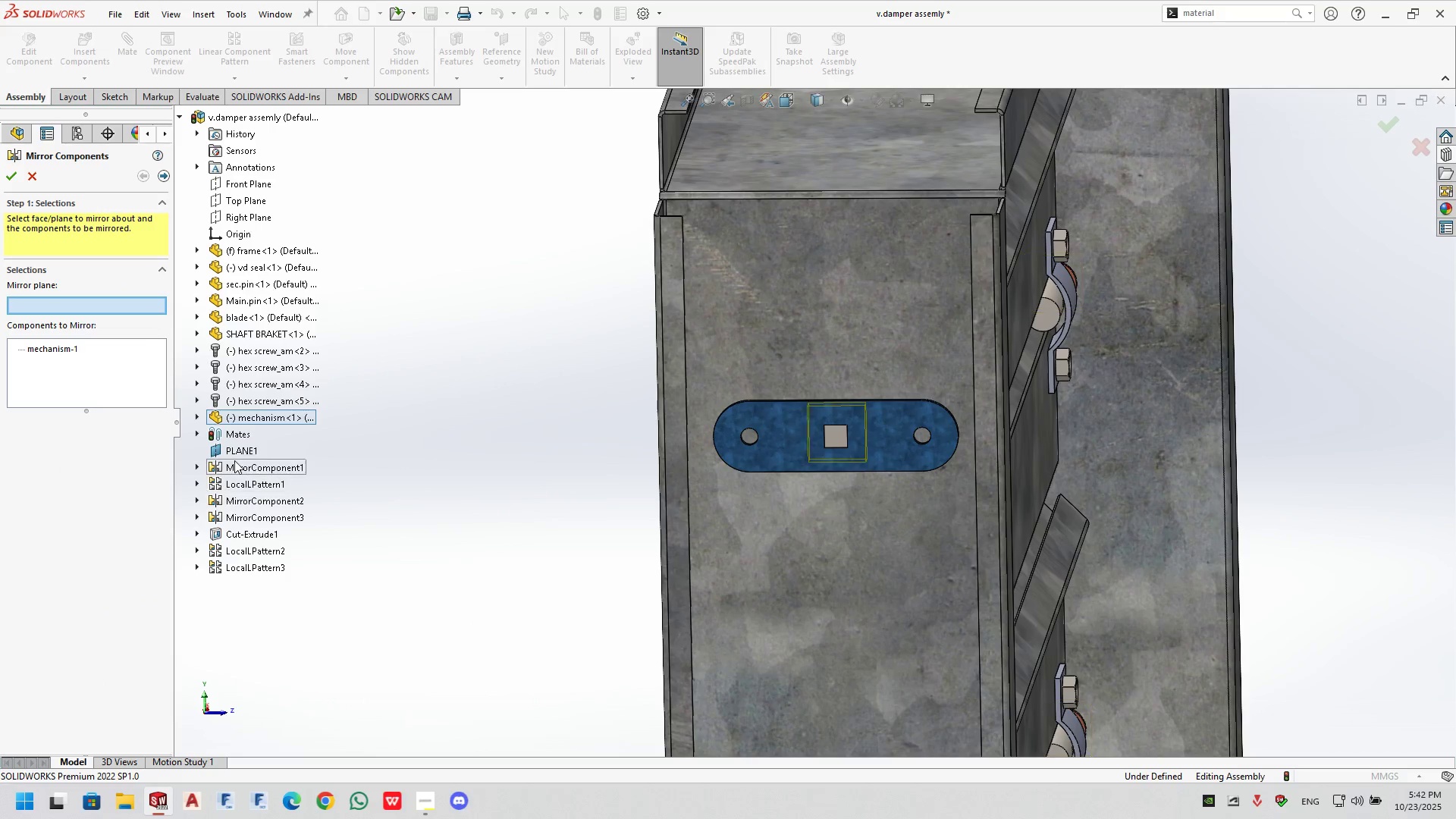 
left_click([236, 456])
 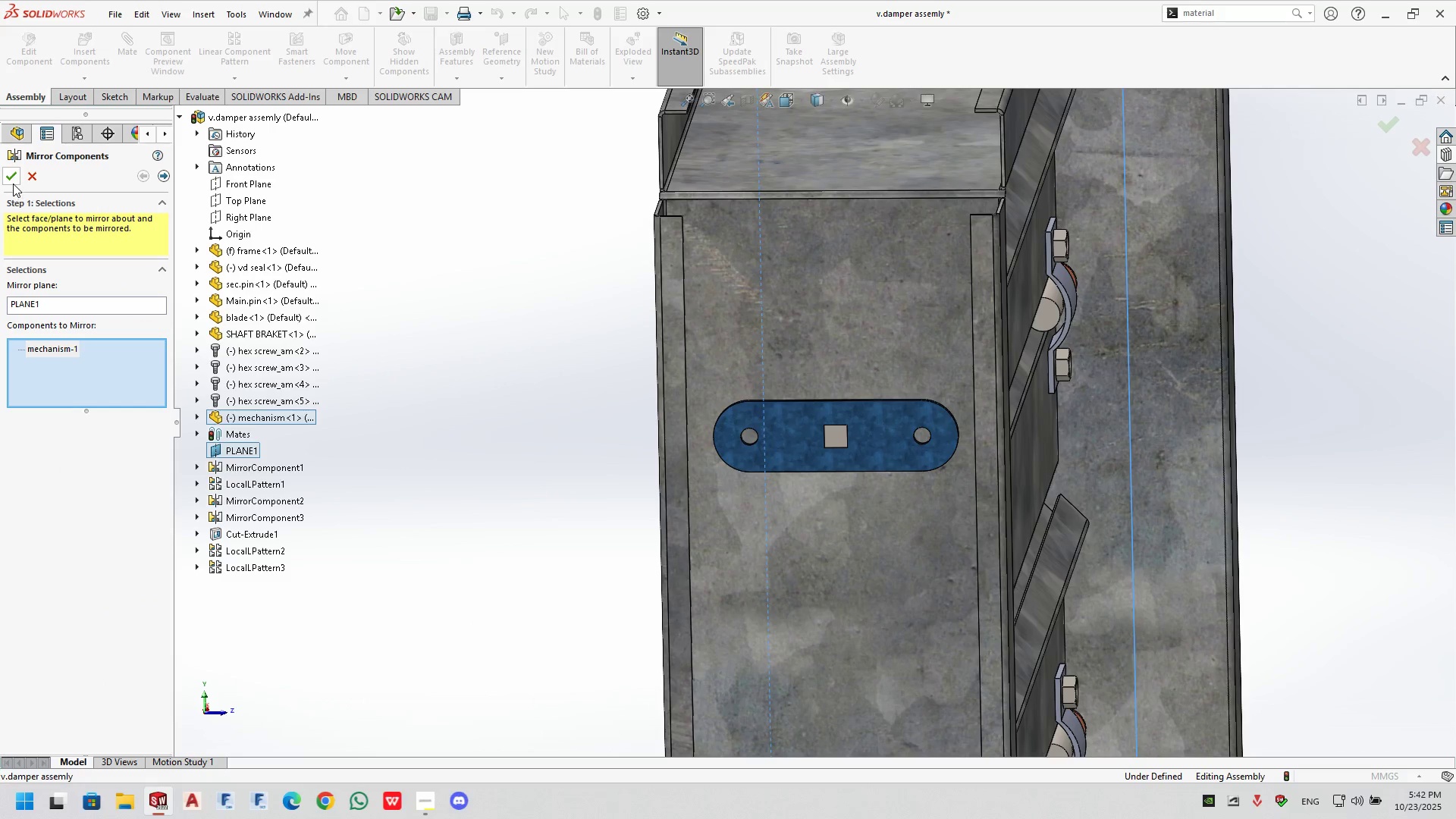 
left_click([7, 184])
 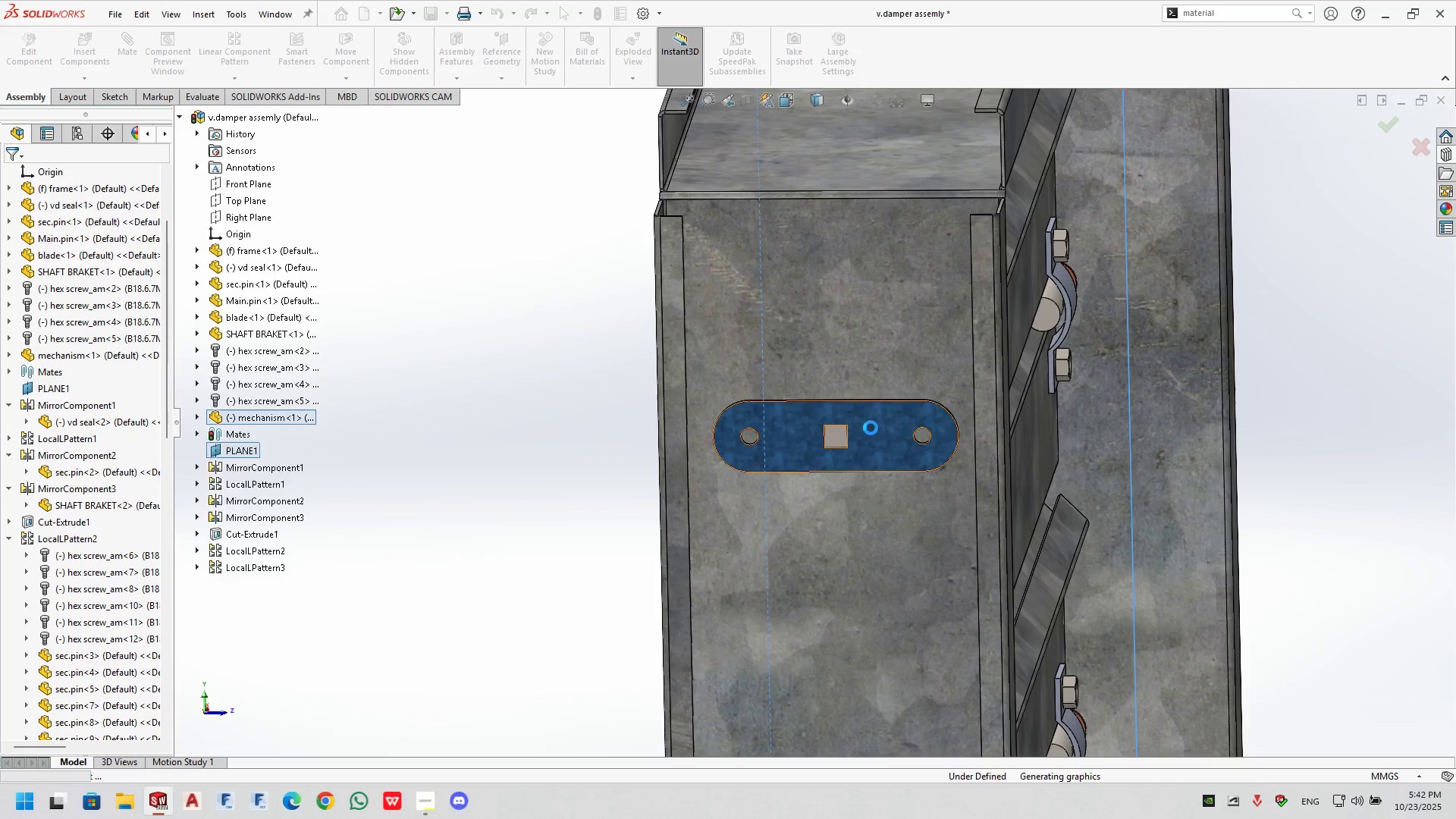 
left_click([871, 428])
 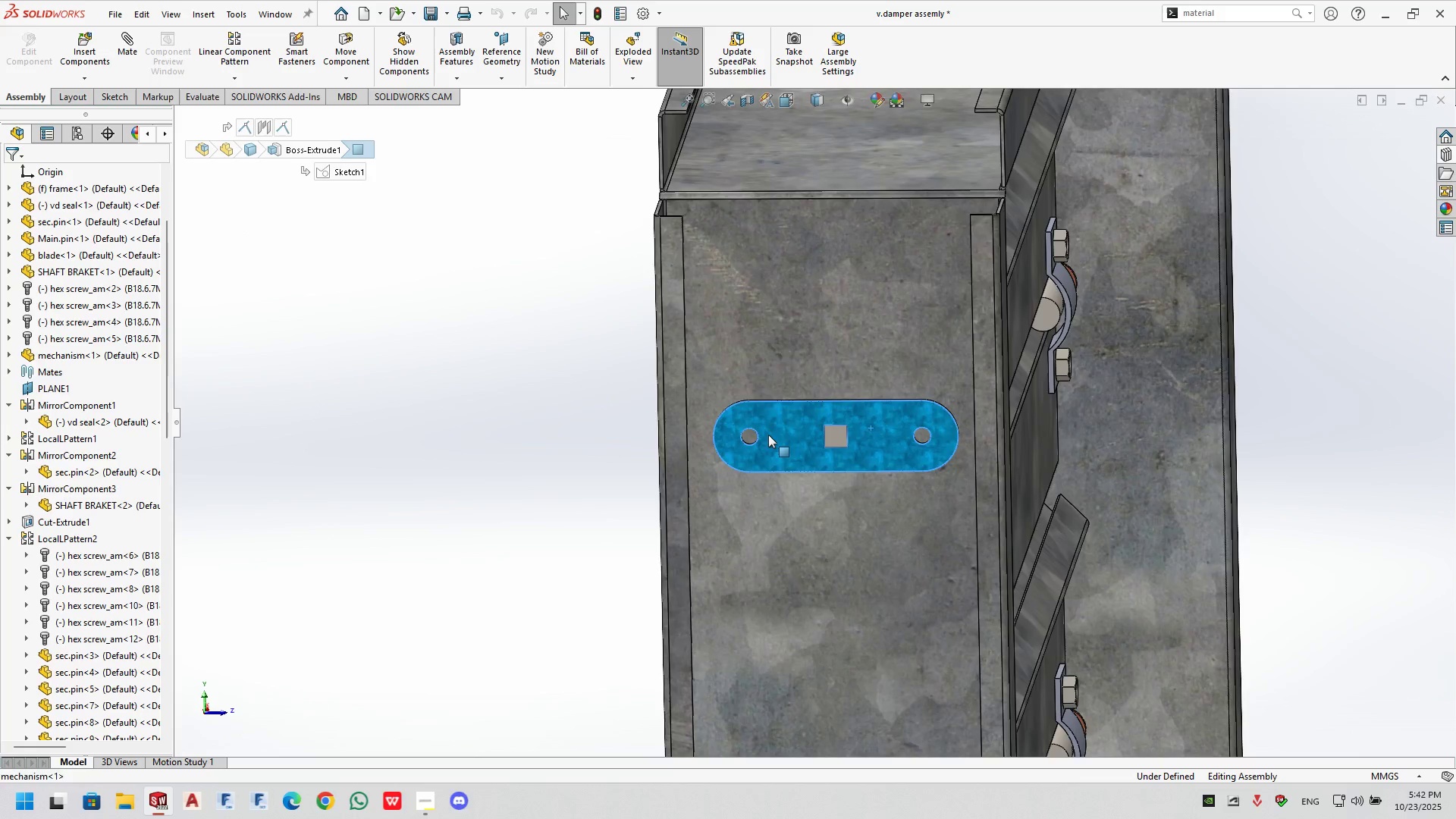 
scroll: coordinate [649, 409], scroll_direction: up, amount: 5.0
 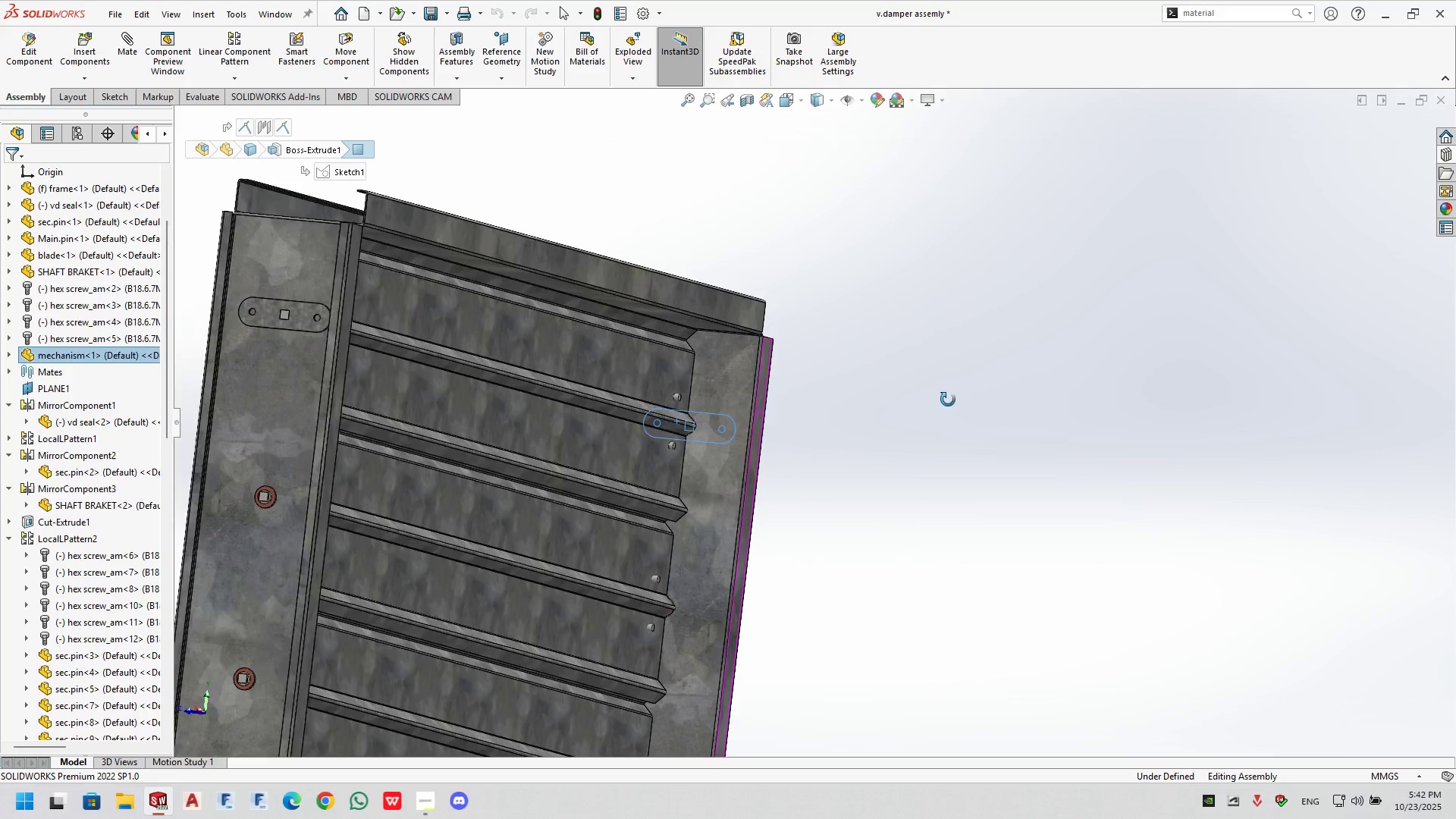 
hold_key(key=ControlLeft, duration=0.78)
left_click([730, 351])
 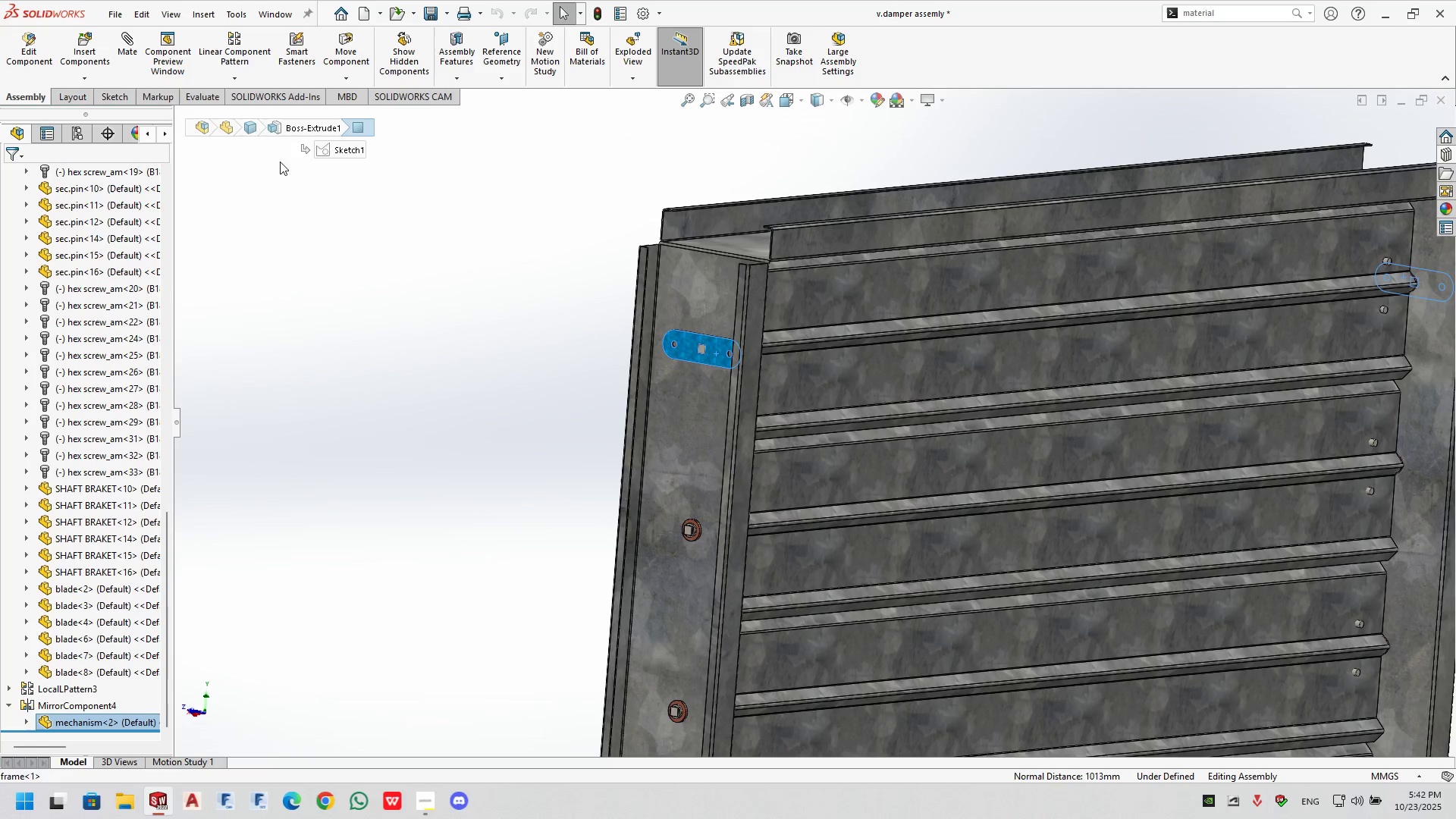 
left_click([248, 47])
 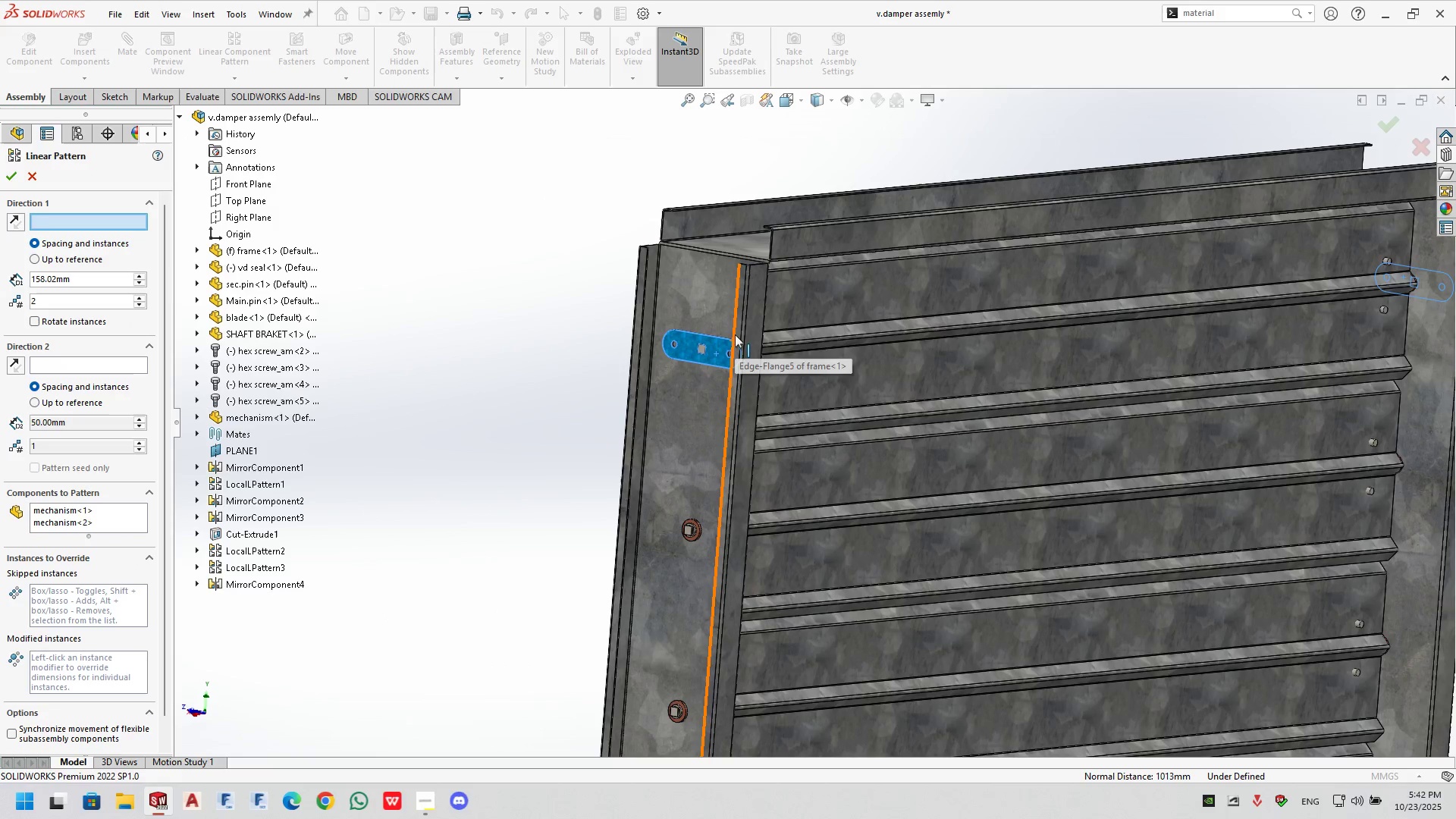 
left_click([734, 328])
 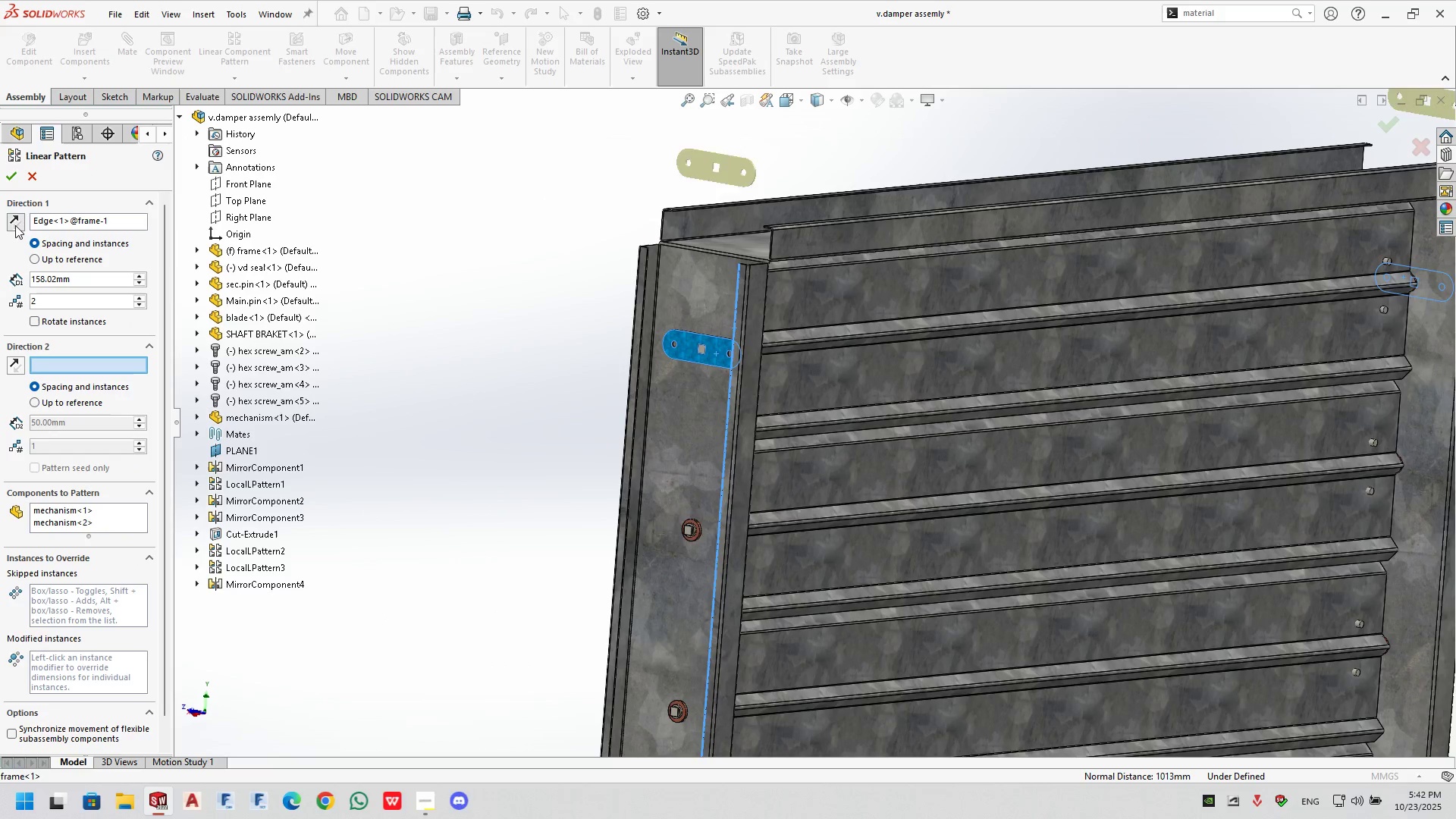 
double_click([8, 178])
 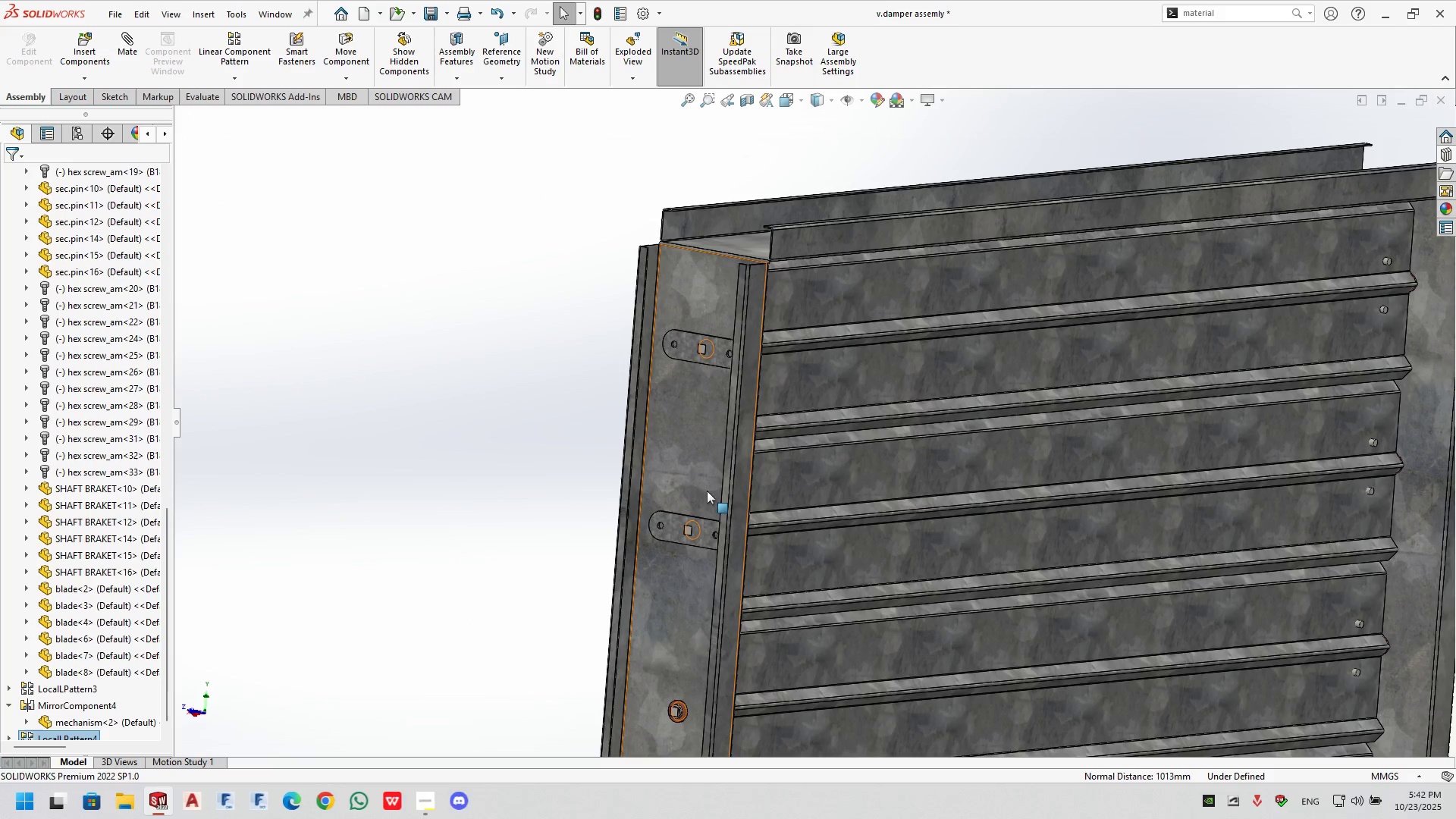 
key(Control+Z)
 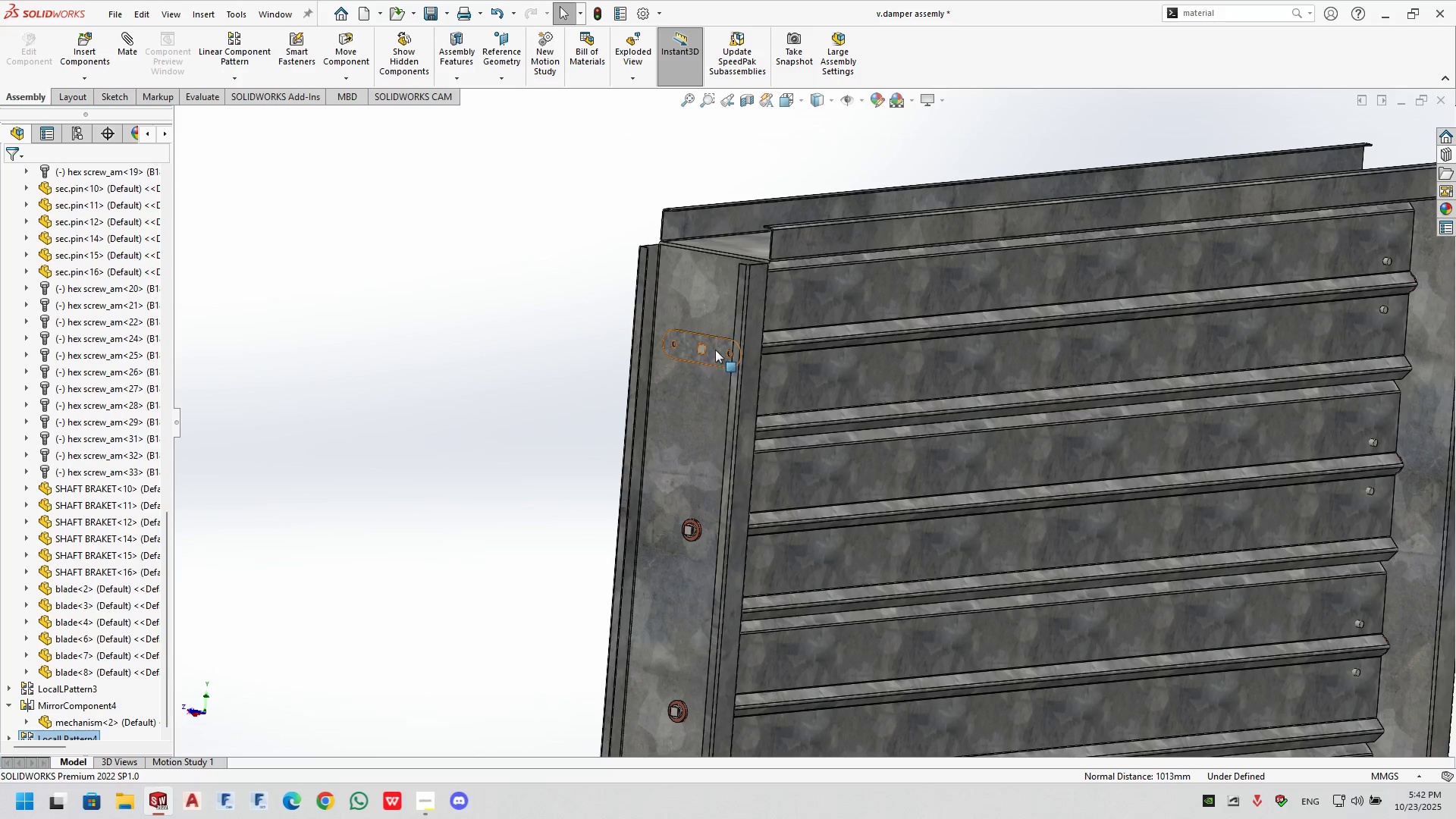 
left_click([715, 347])
 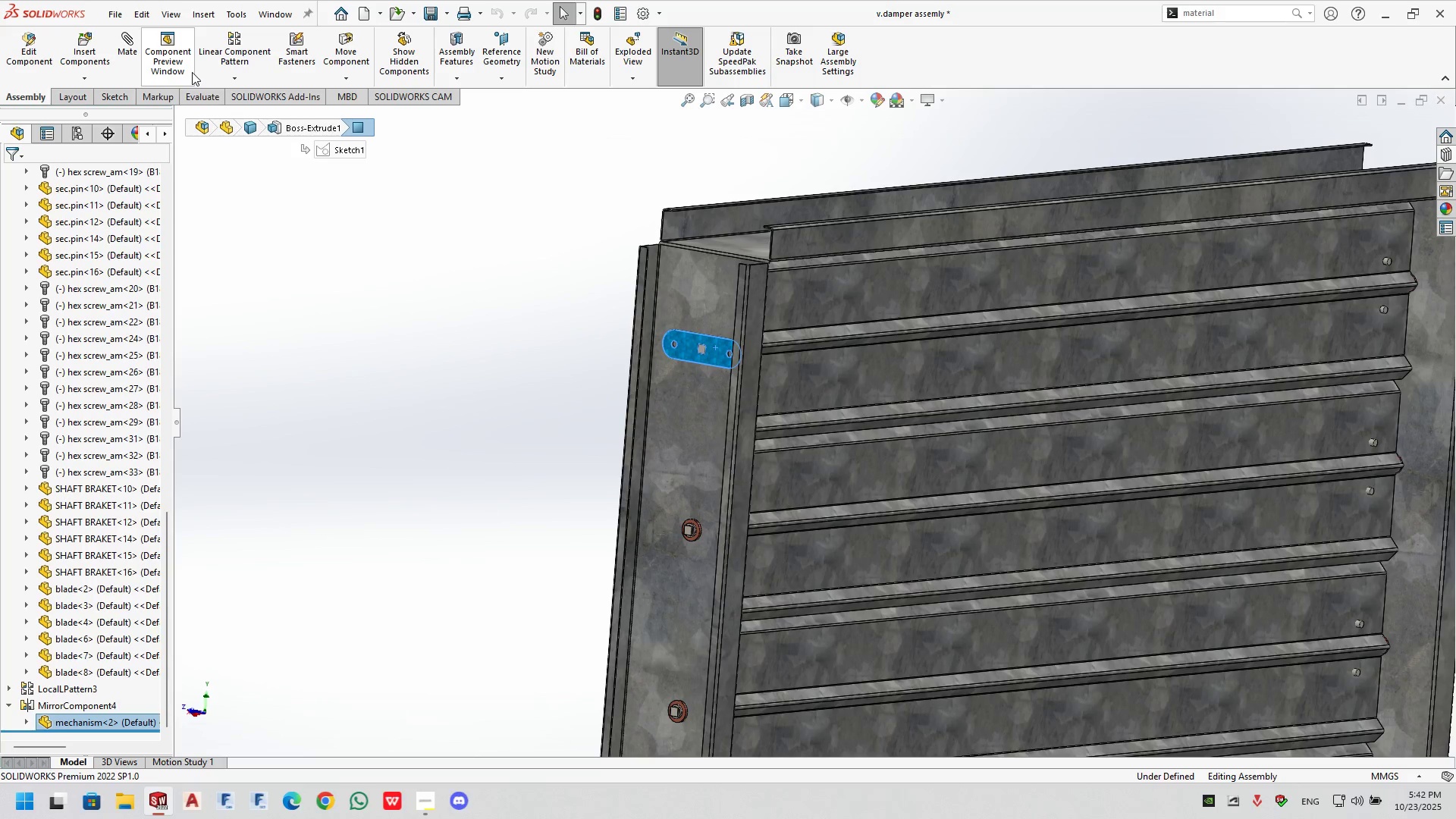 
left_click([227, 56])
 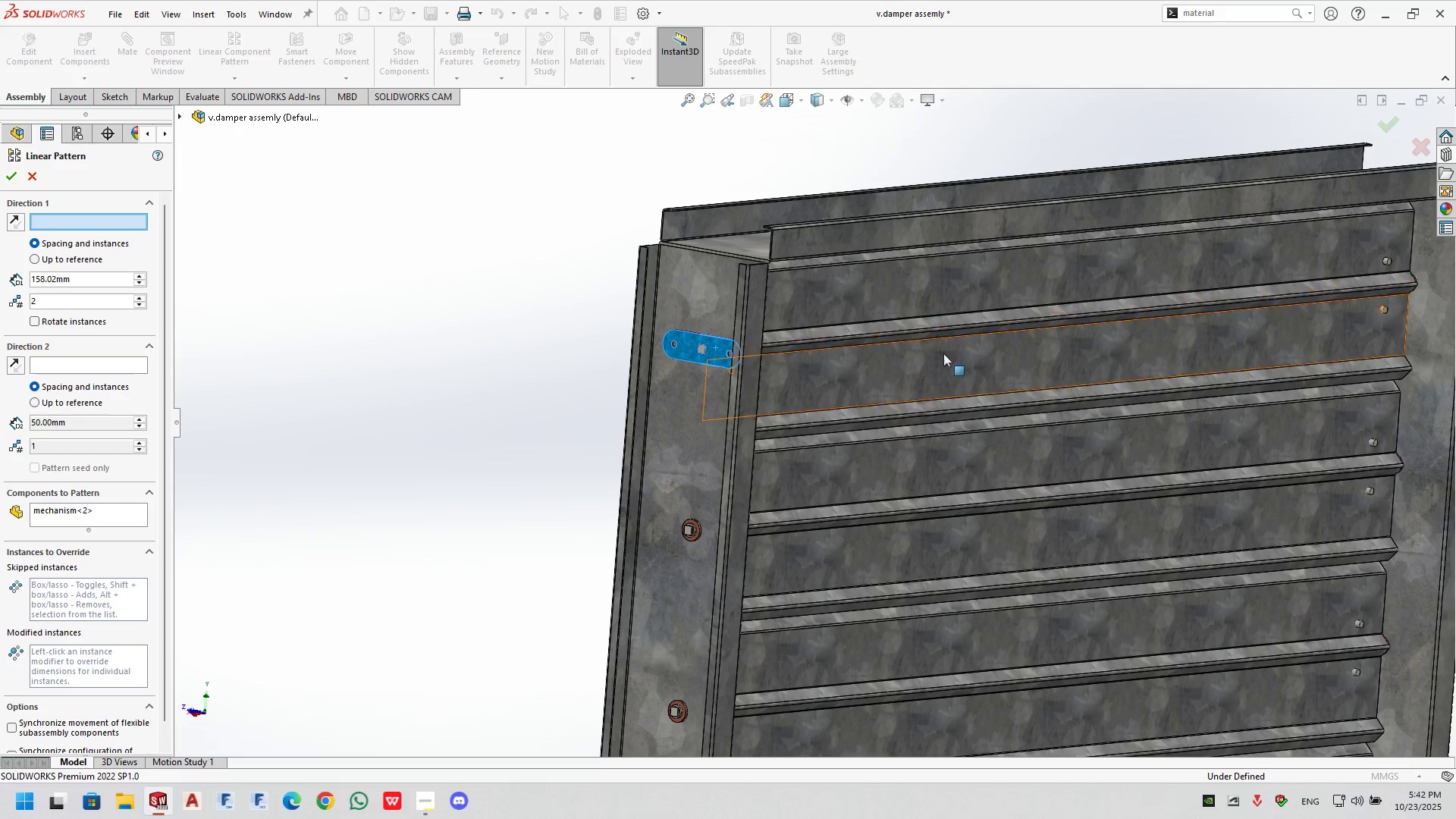 
key(Escape)
 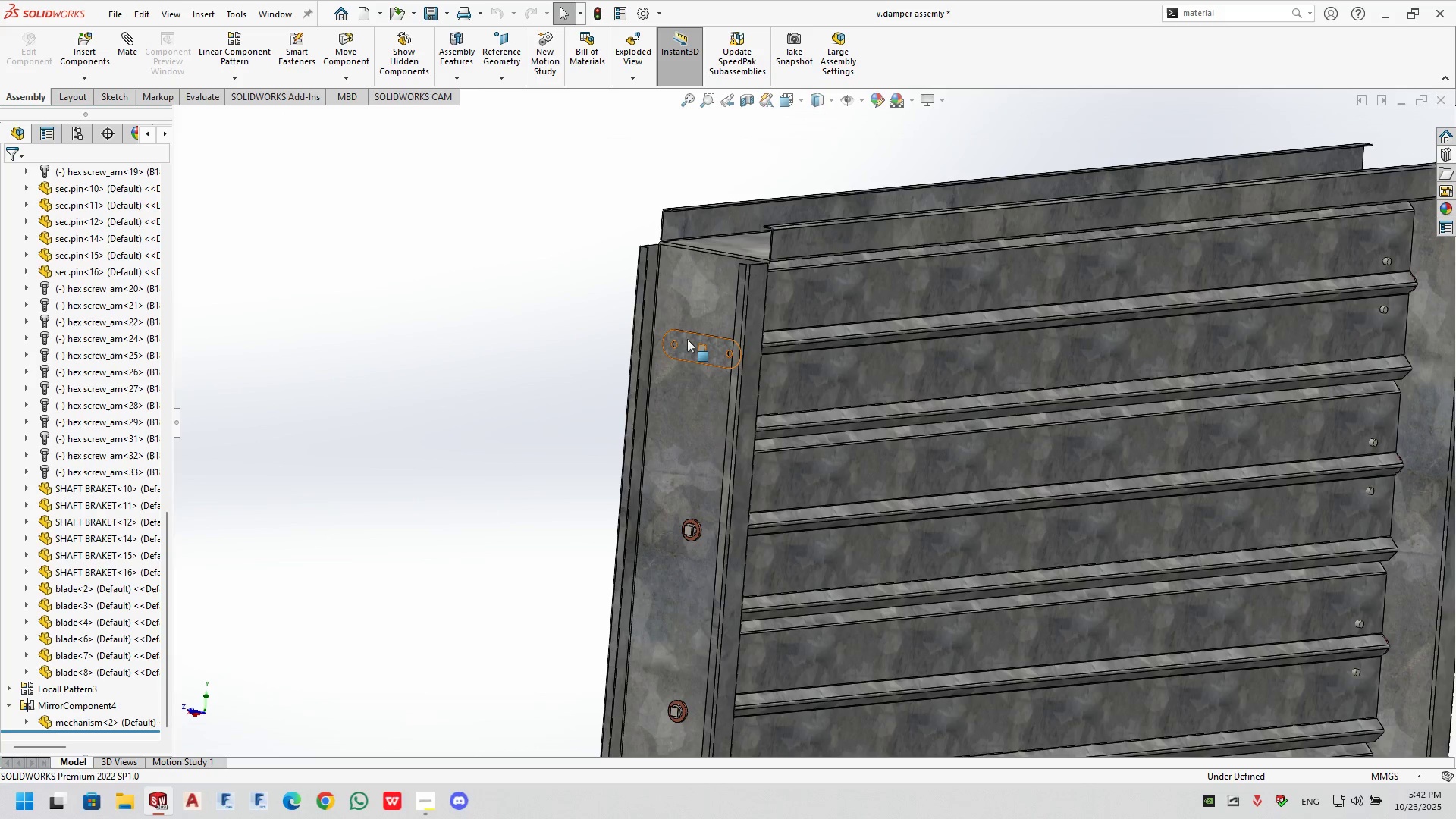 
left_click([689, 339])
 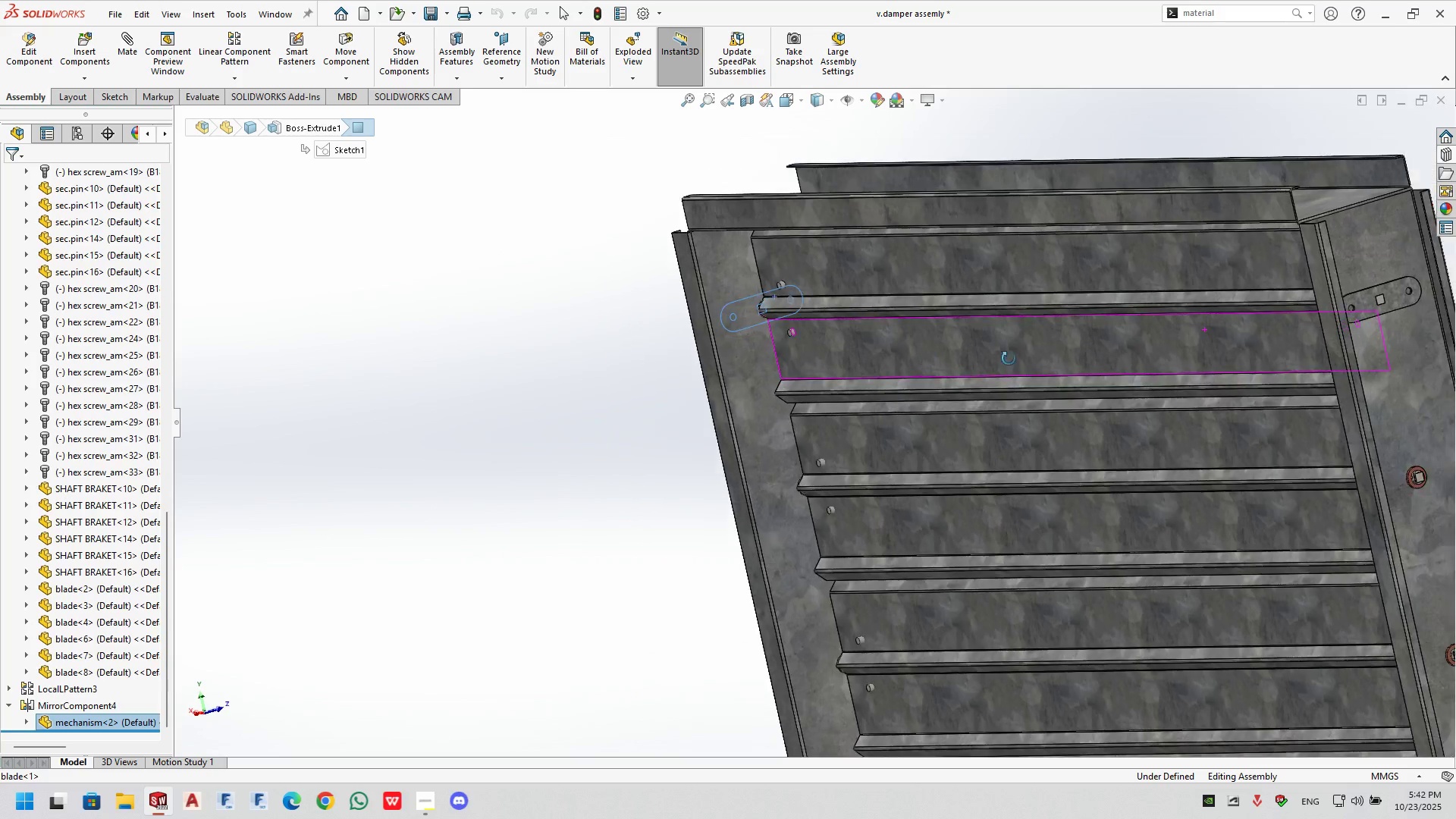 
hold_key(key=ControlLeft, duration=0.81)
left_click([1343, 309])
 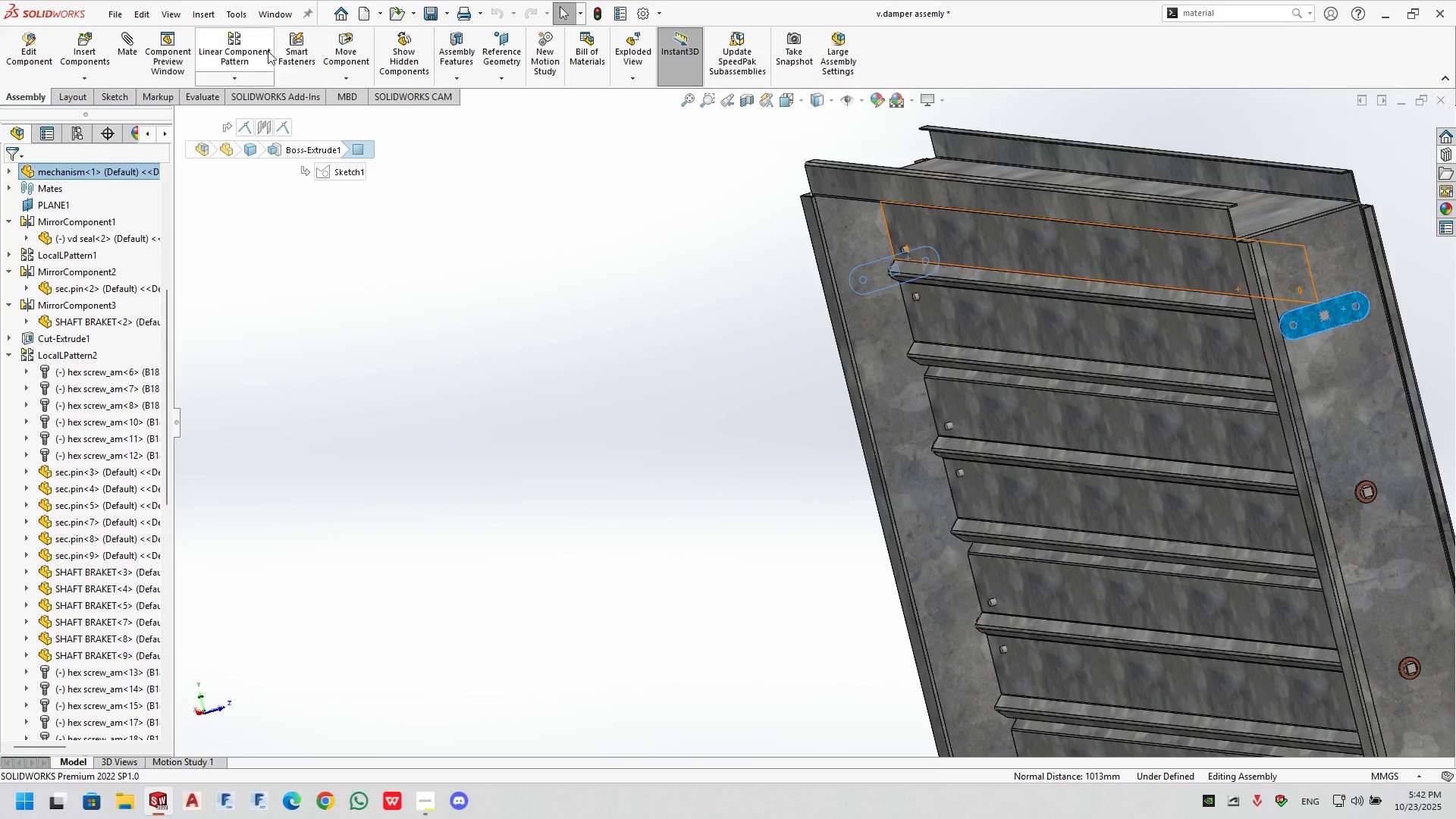 
left_click([258, 51])
 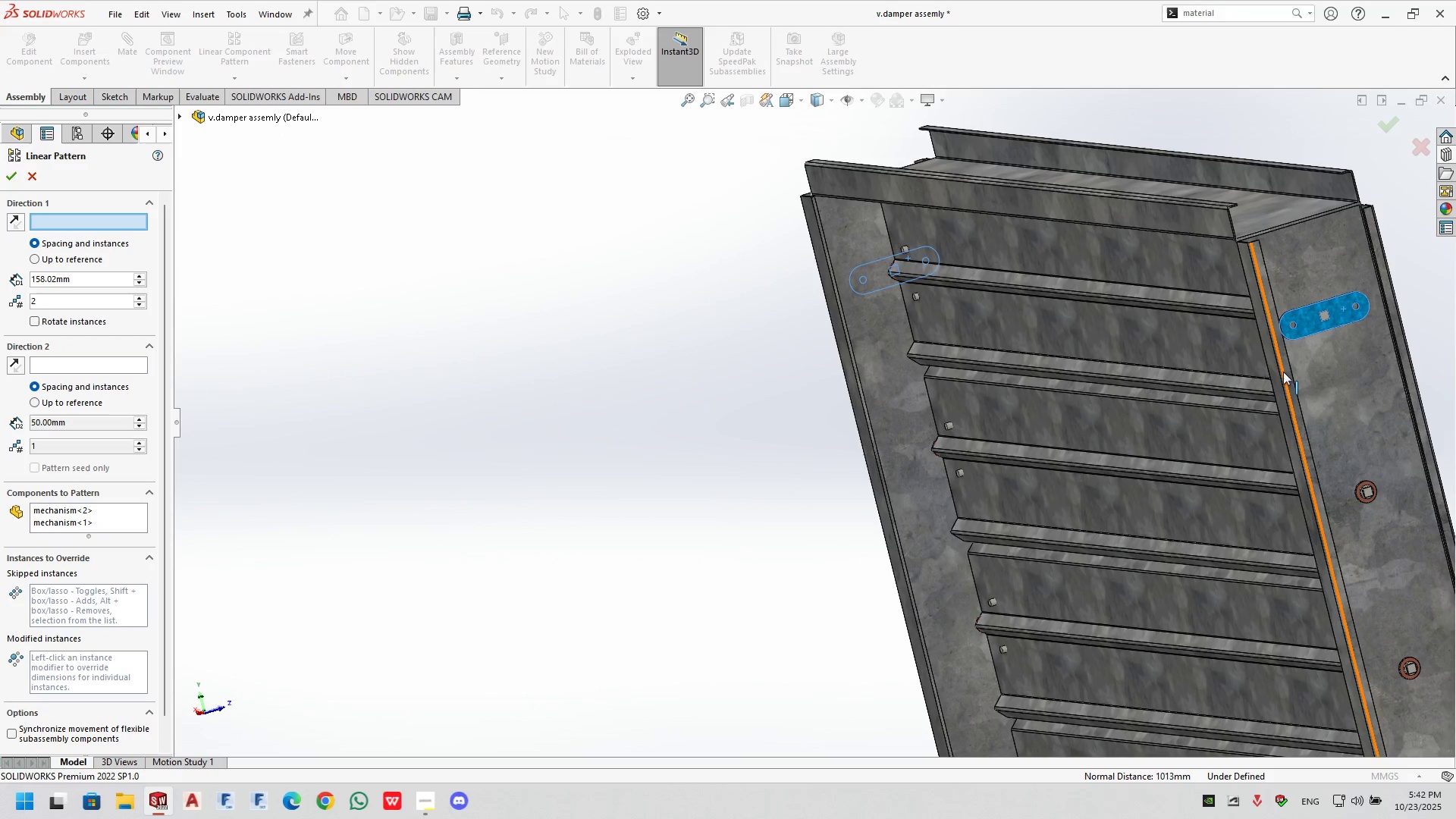 
left_click([1283, 372])
 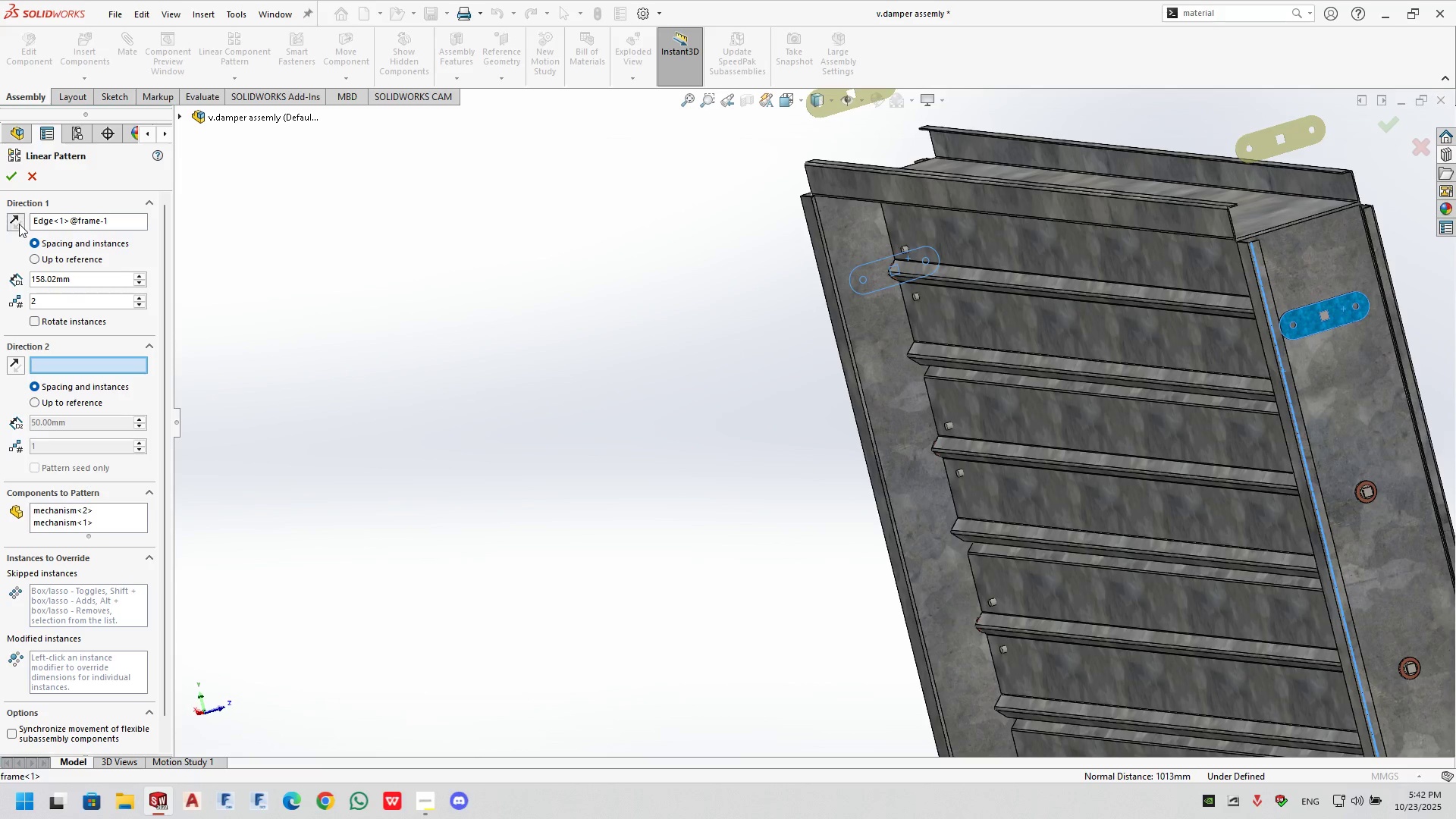 
double_click([54, 305])
 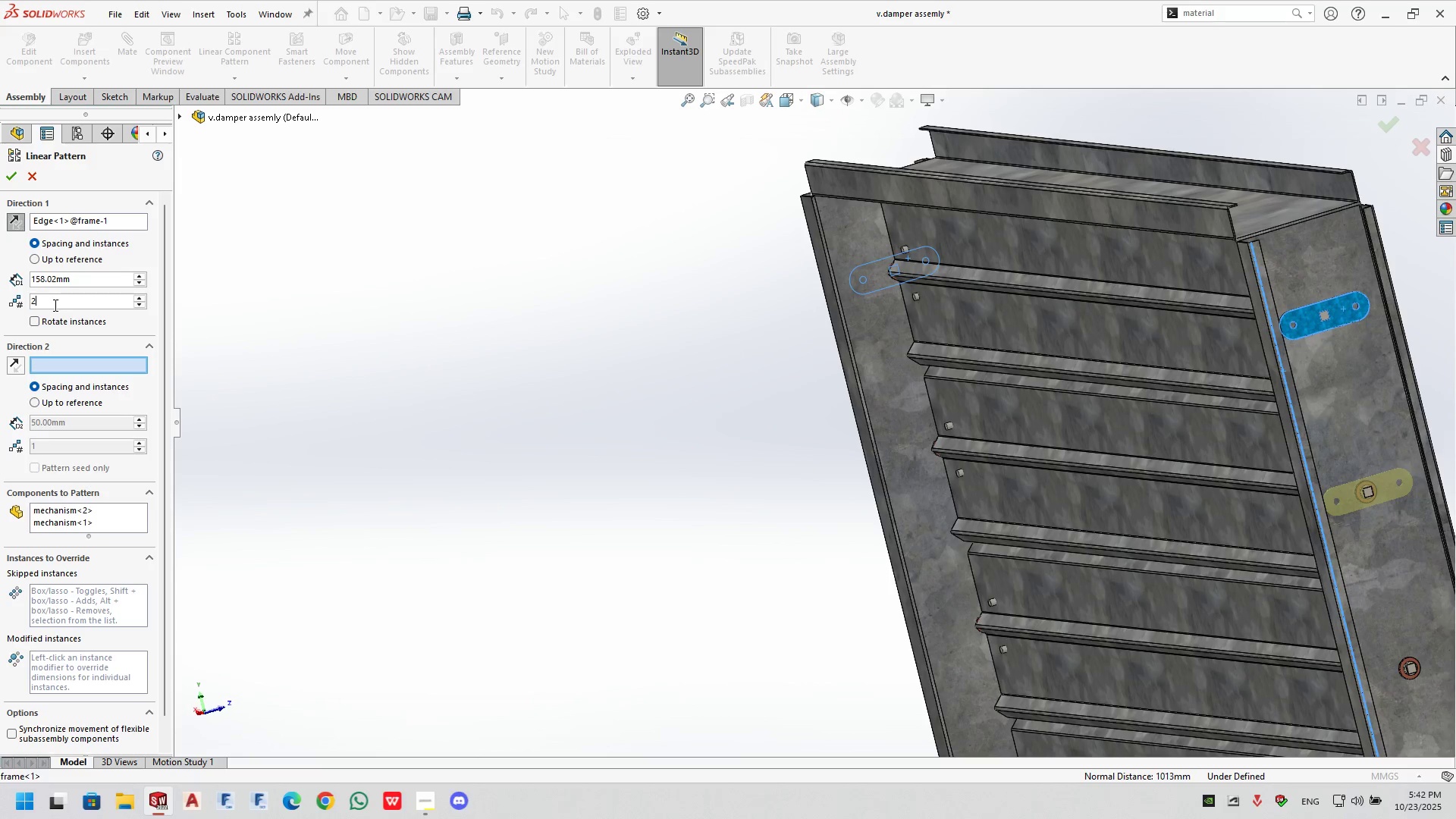 
triple_click([54, 305])
 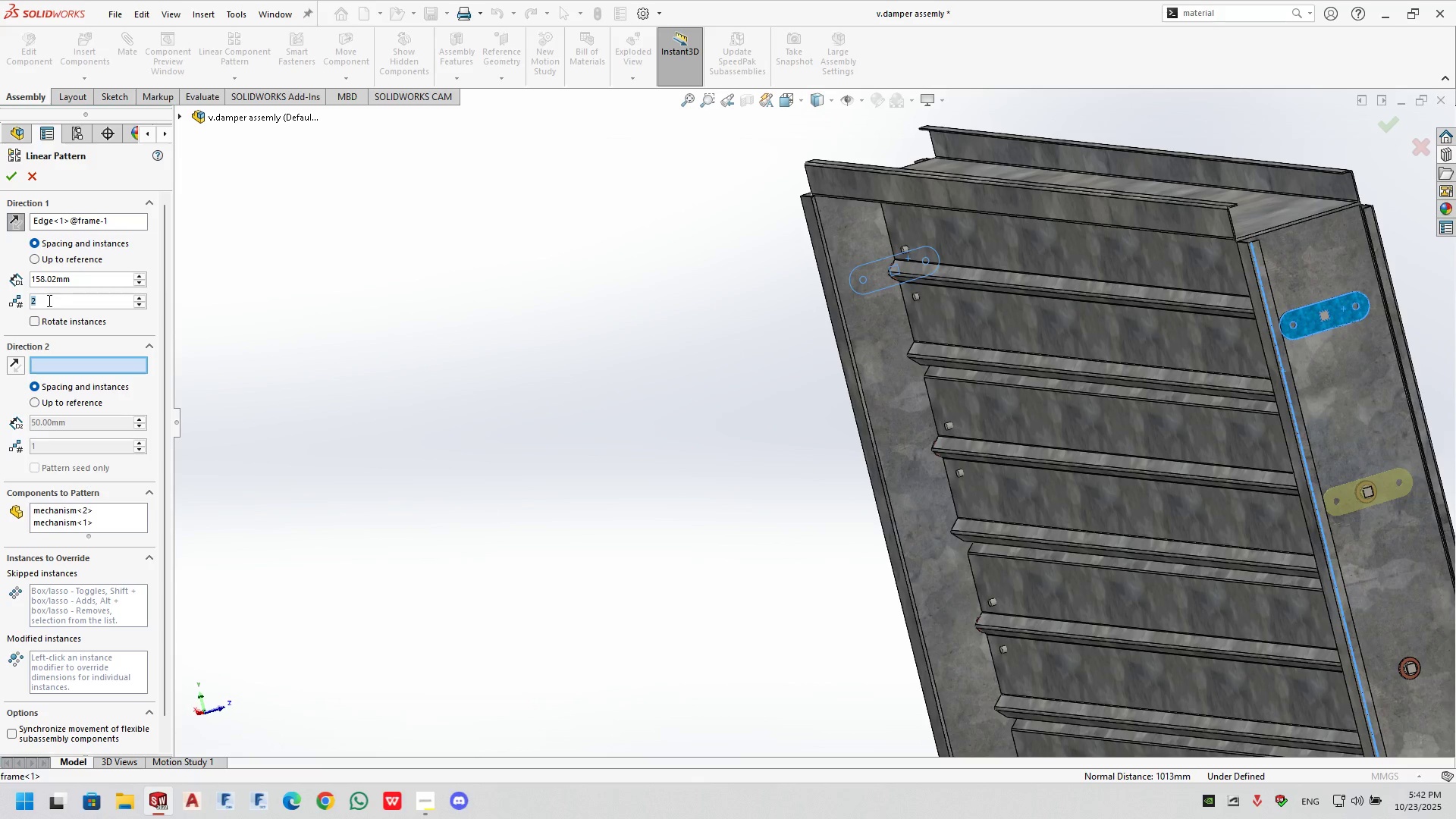 
key(Numpad8)
 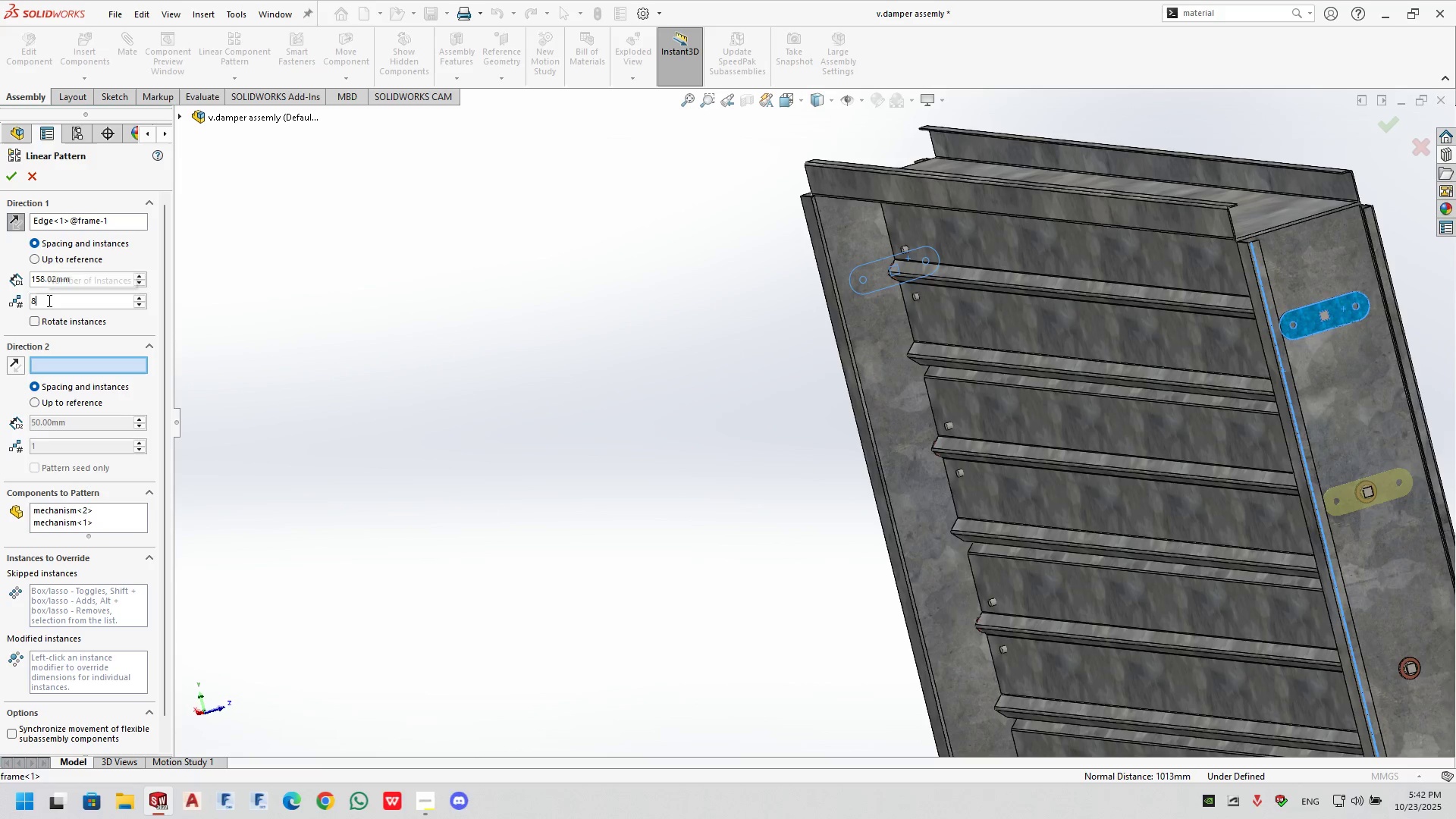 
key(NumpadEnter)
 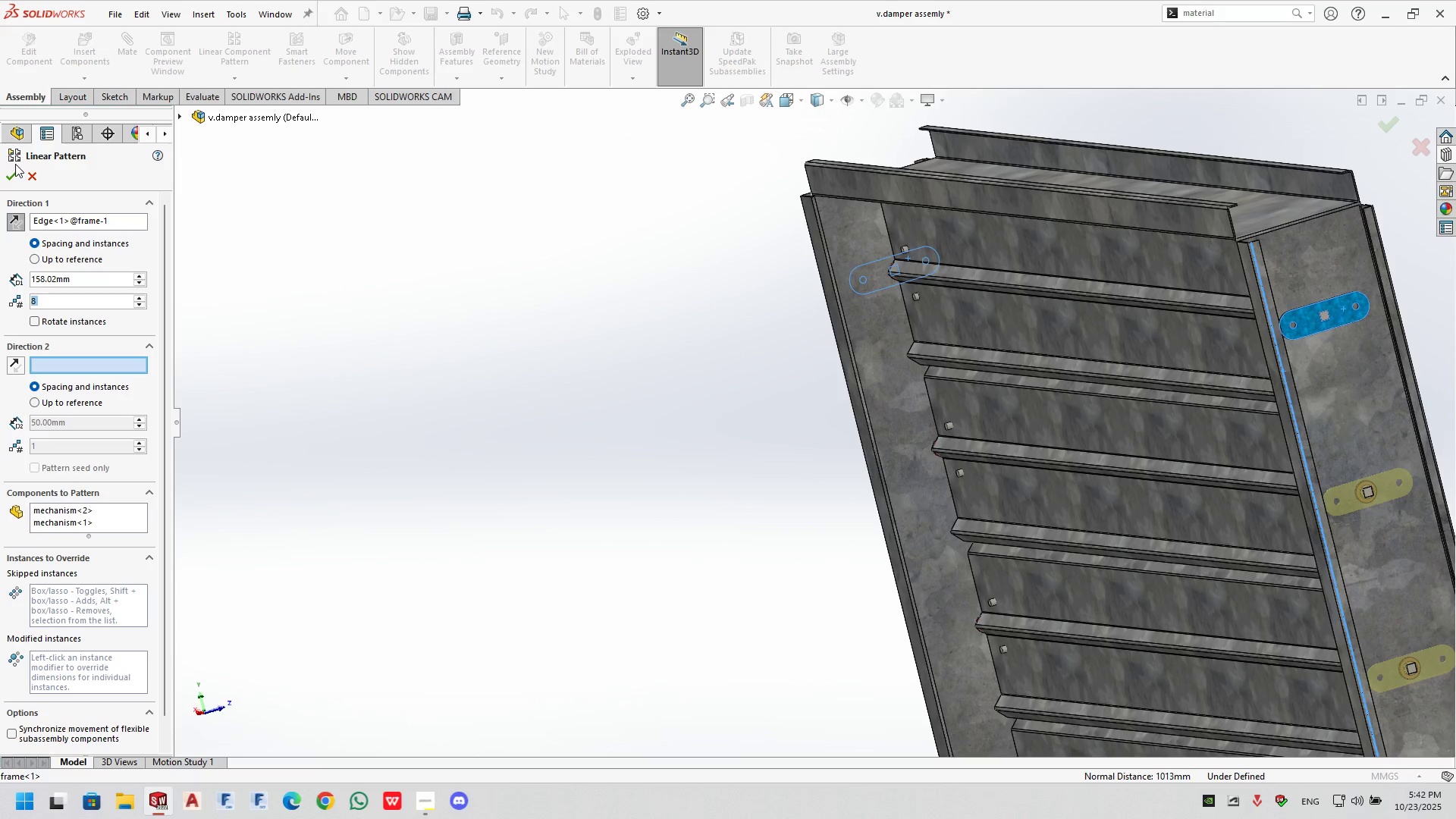 
left_click([10, 175])
 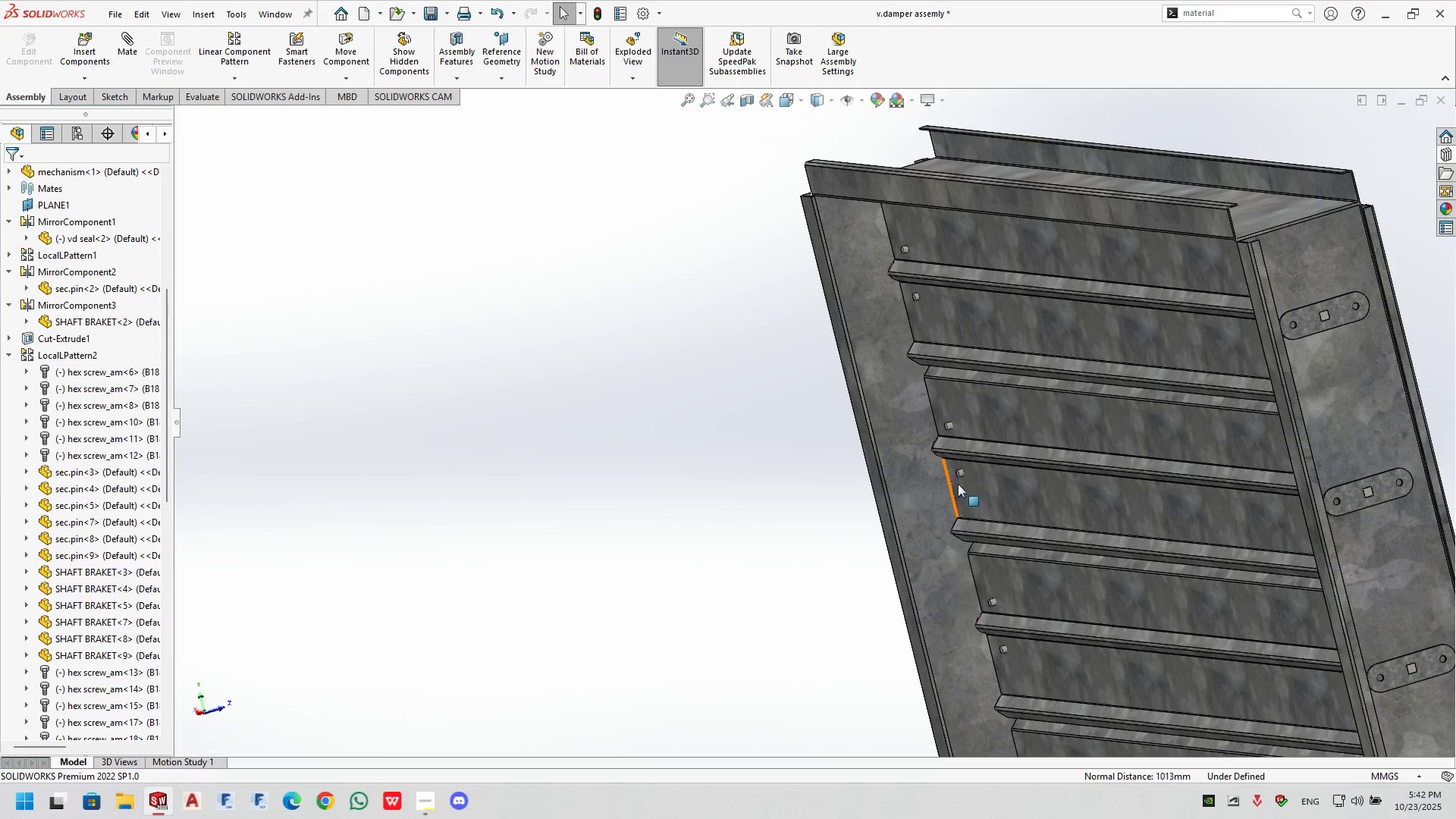 
scroll: coordinate [1138, 573], scroll_direction: up, amount: 6.0
 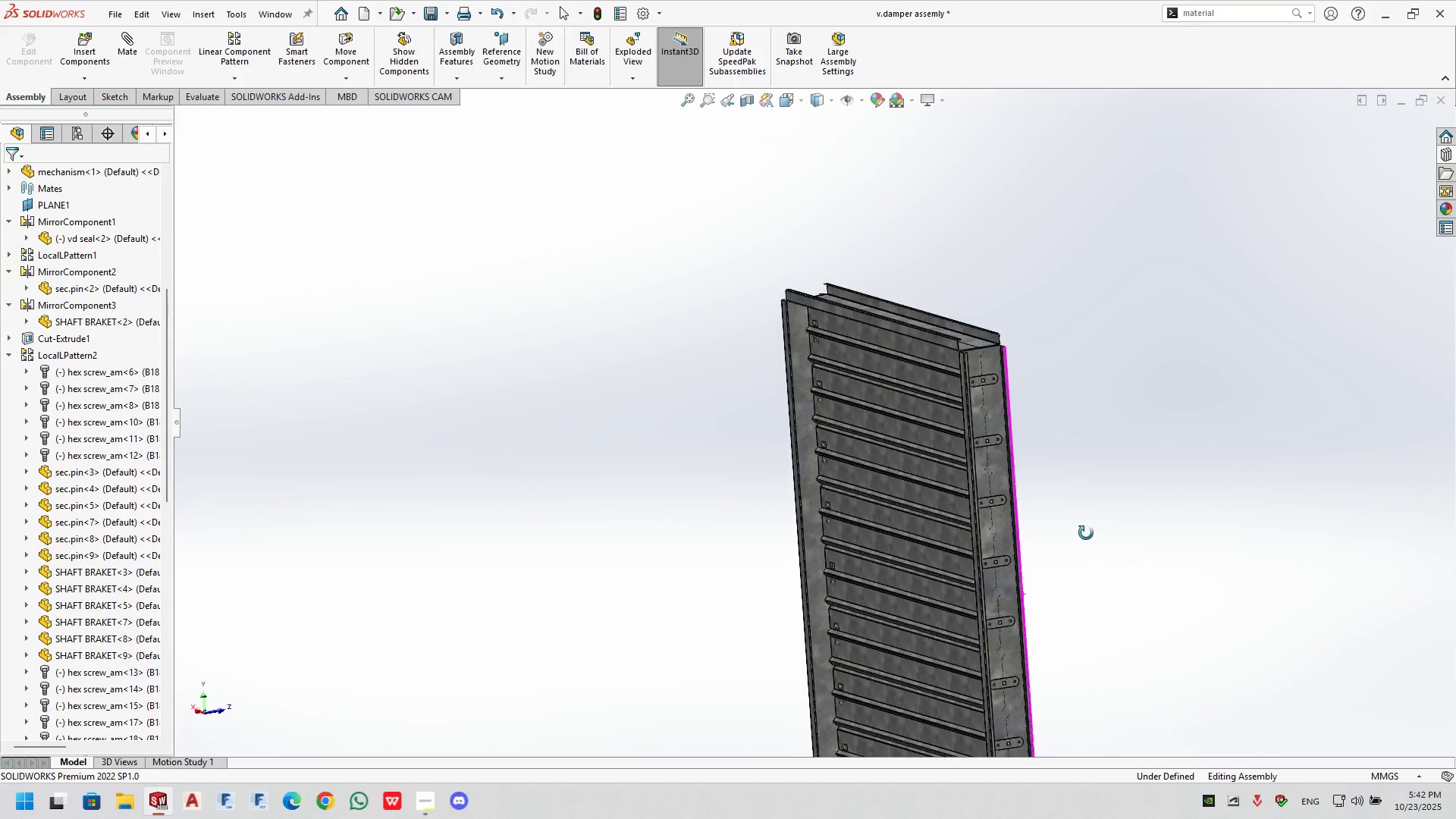 
scroll: coordinate [943, 647], scroll_direction: none, amount: 0.0
 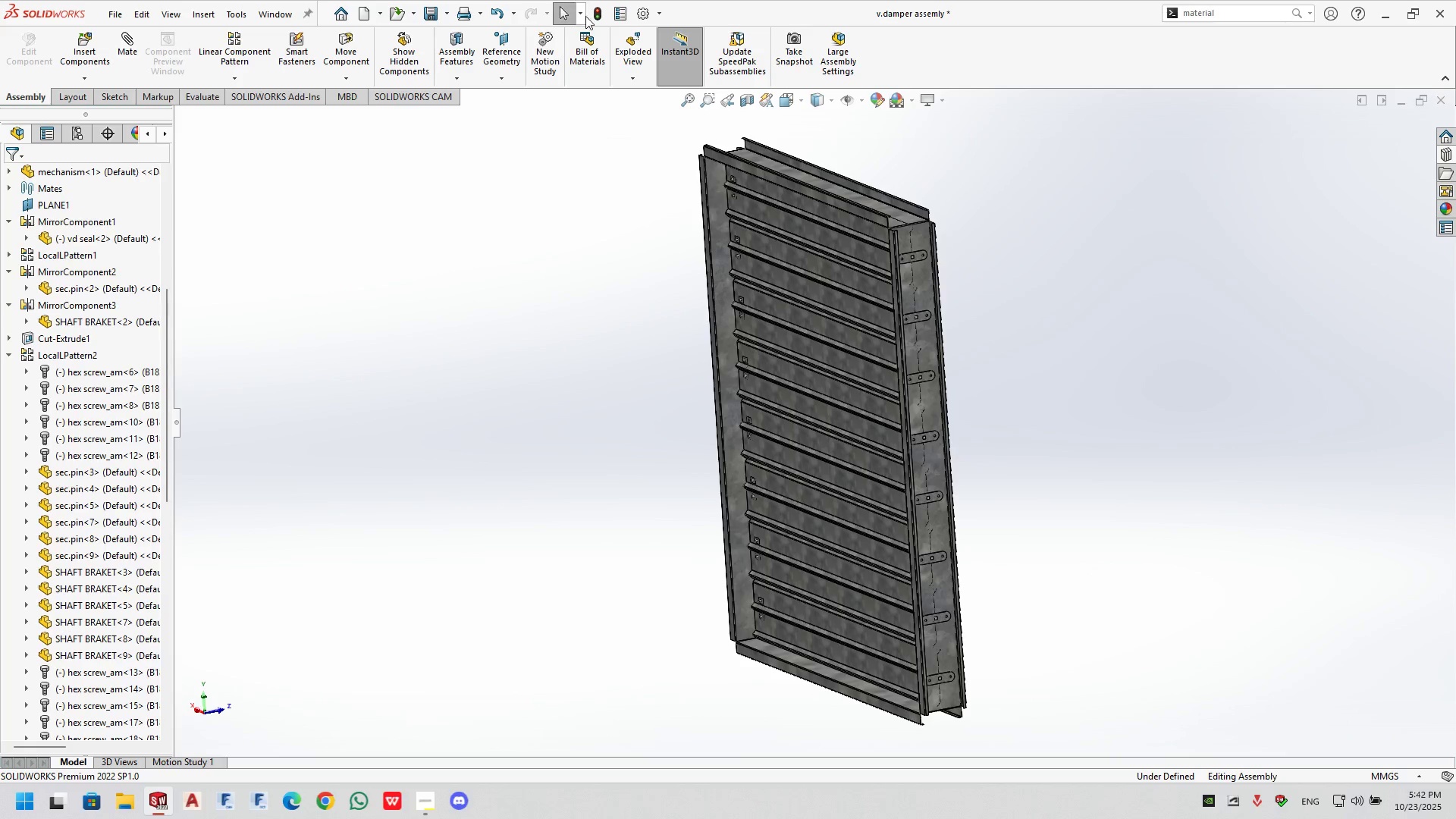 
left_click([597, 8])
 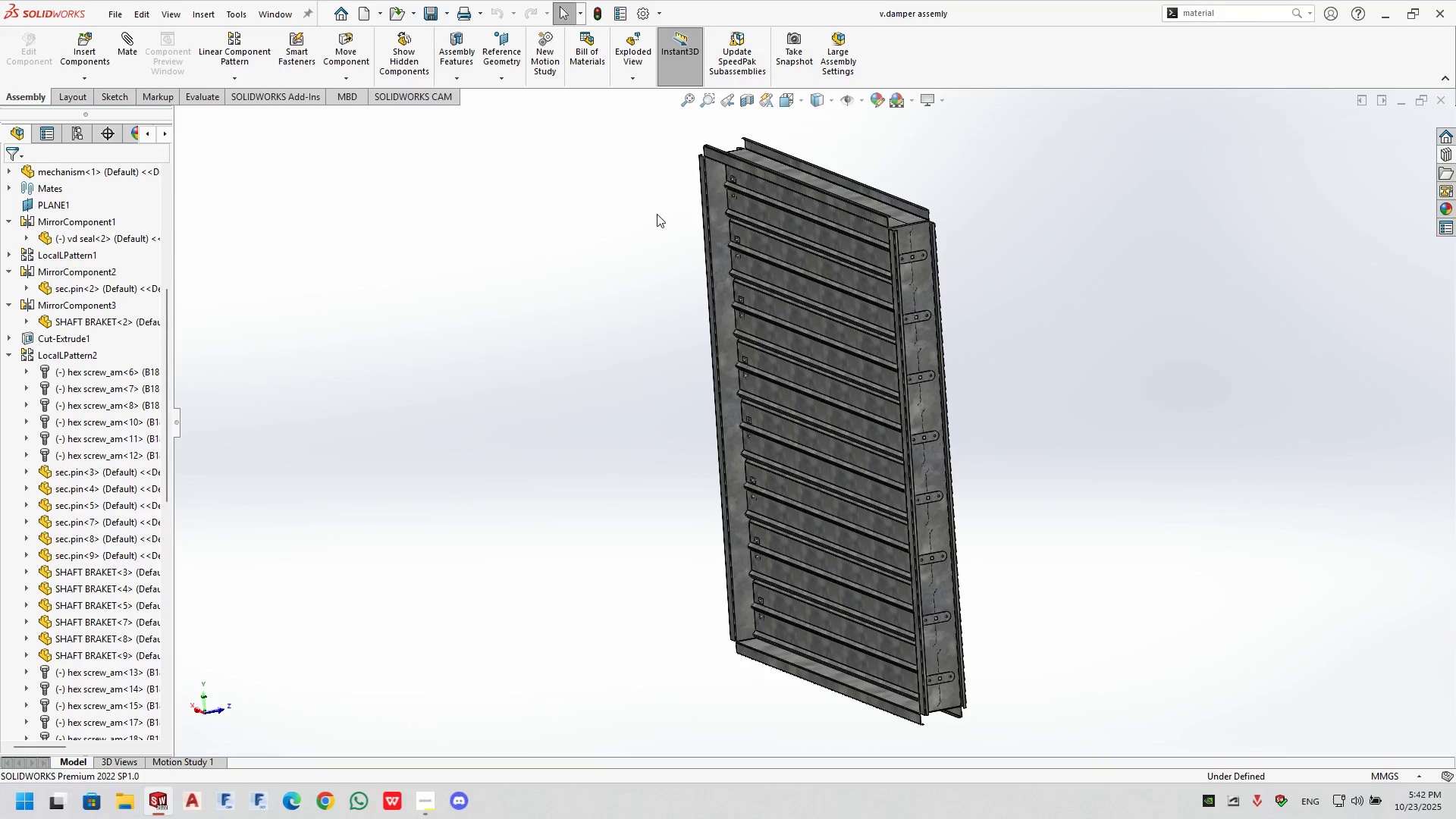 
scroll: coordinate [806, 262], scroll_direction: down, amount: 8.0
 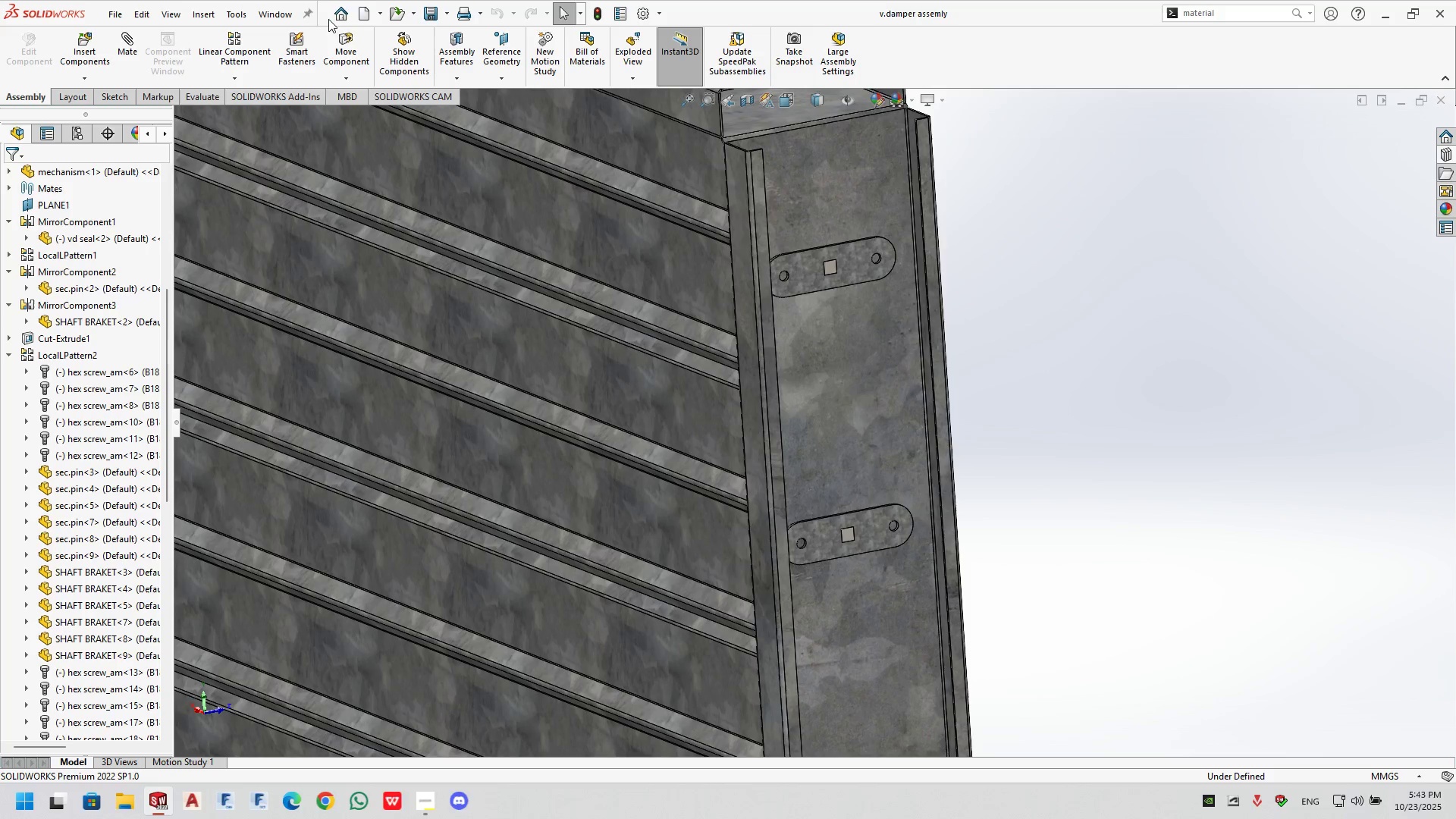 
left_click([365, 13])
 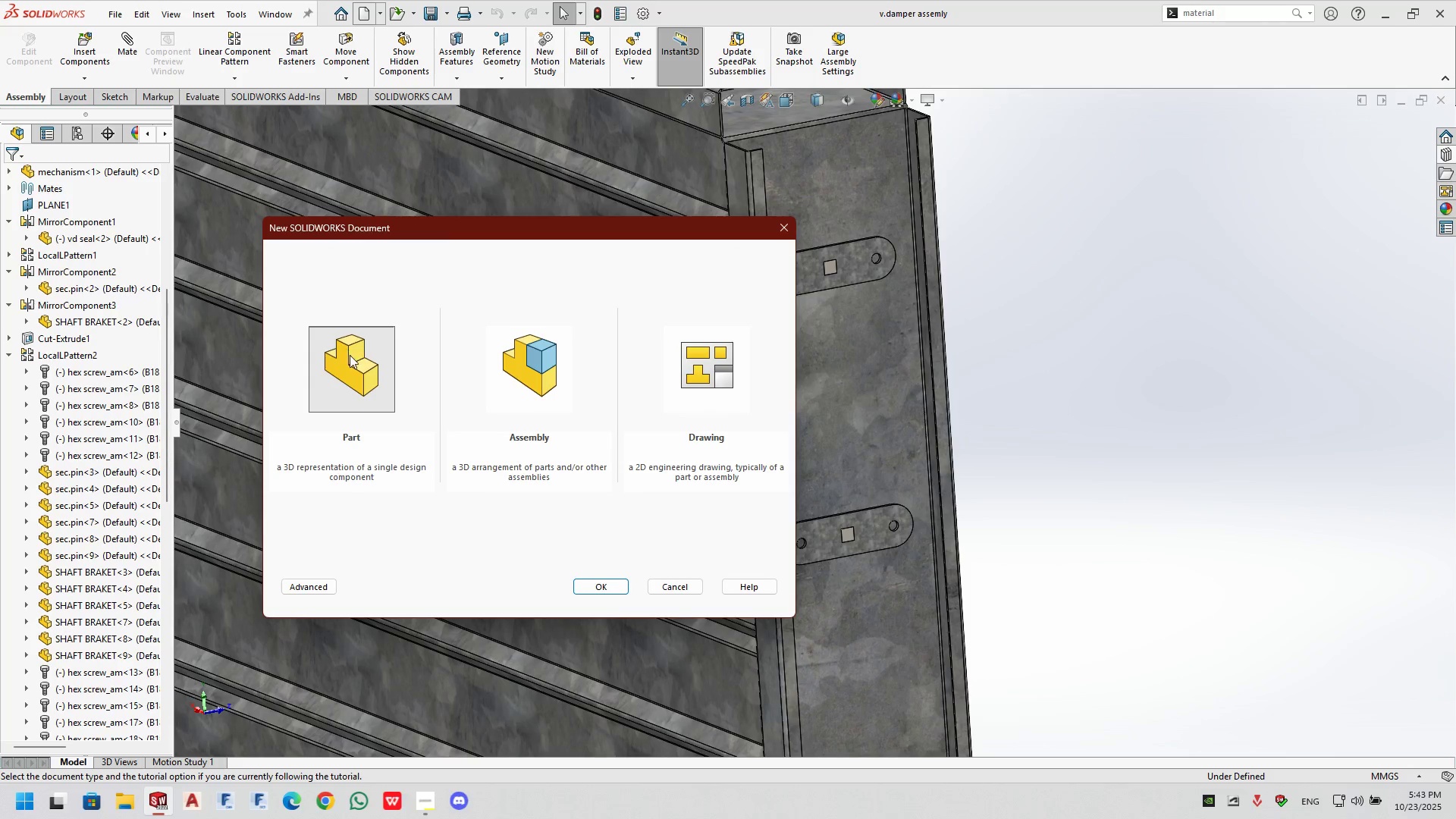 
double_click([350, 355])
 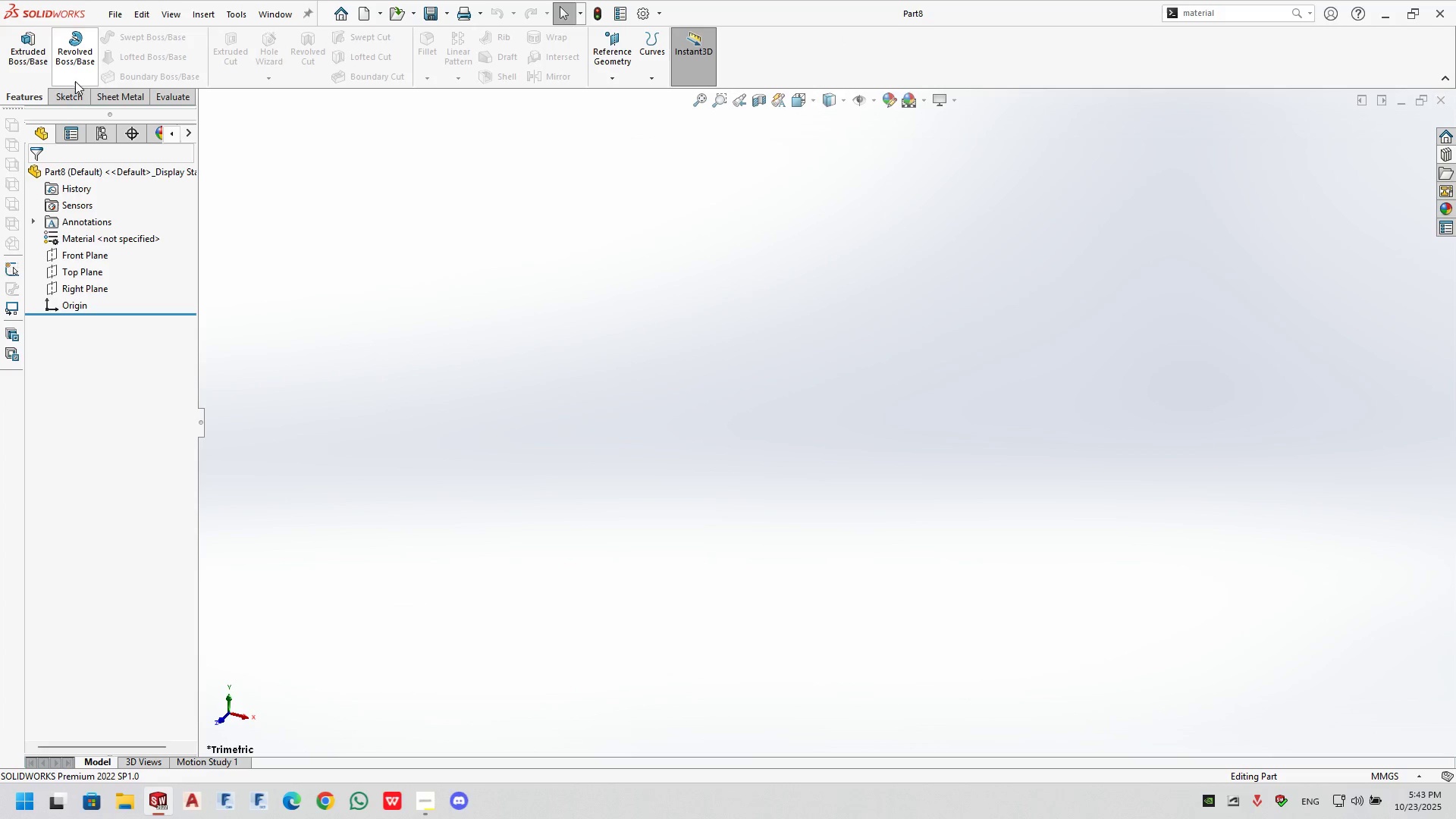 
left_click([27, 52])
 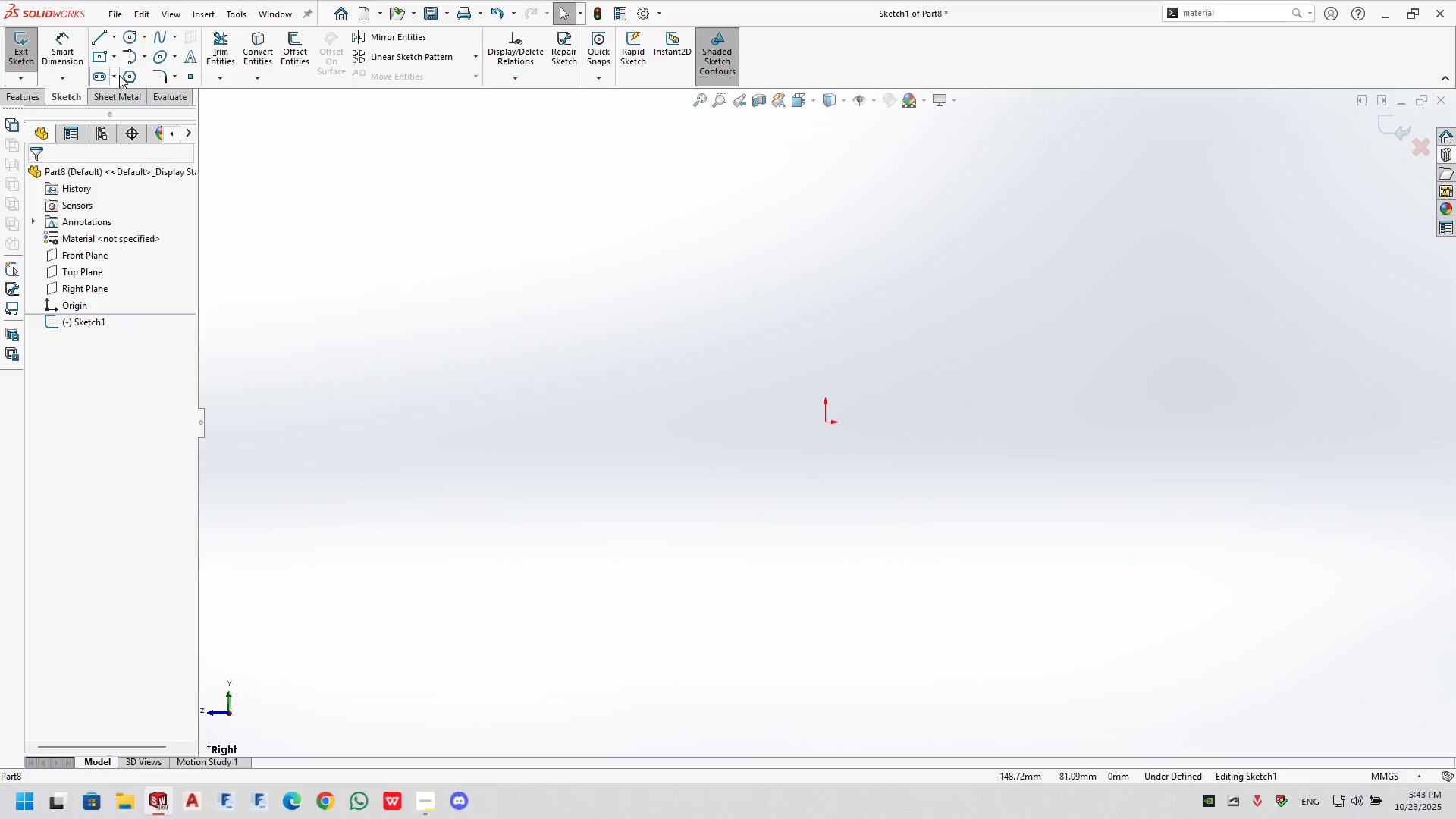 
left_click([99, 71])
 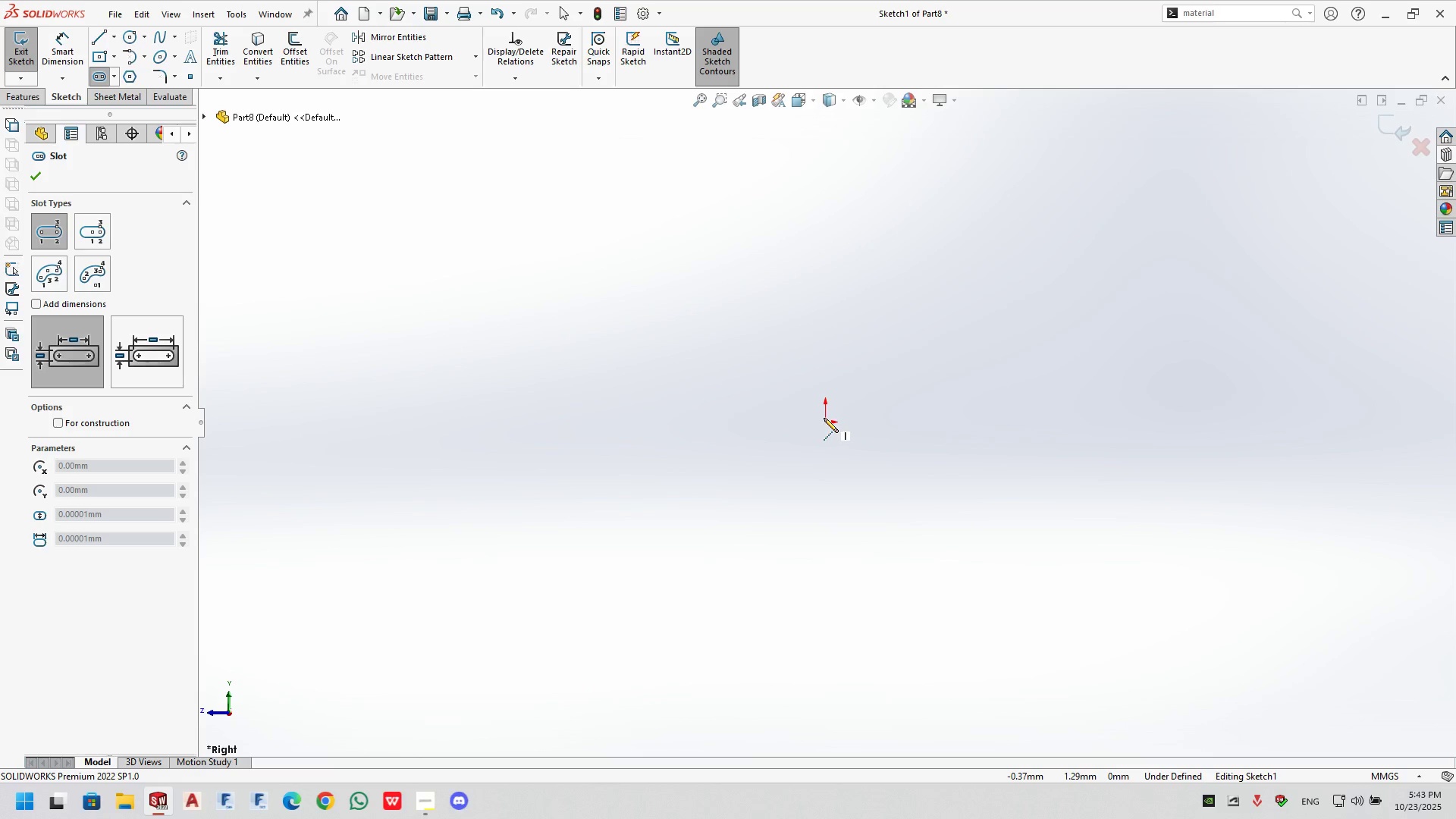 
left_click([824, 423])
 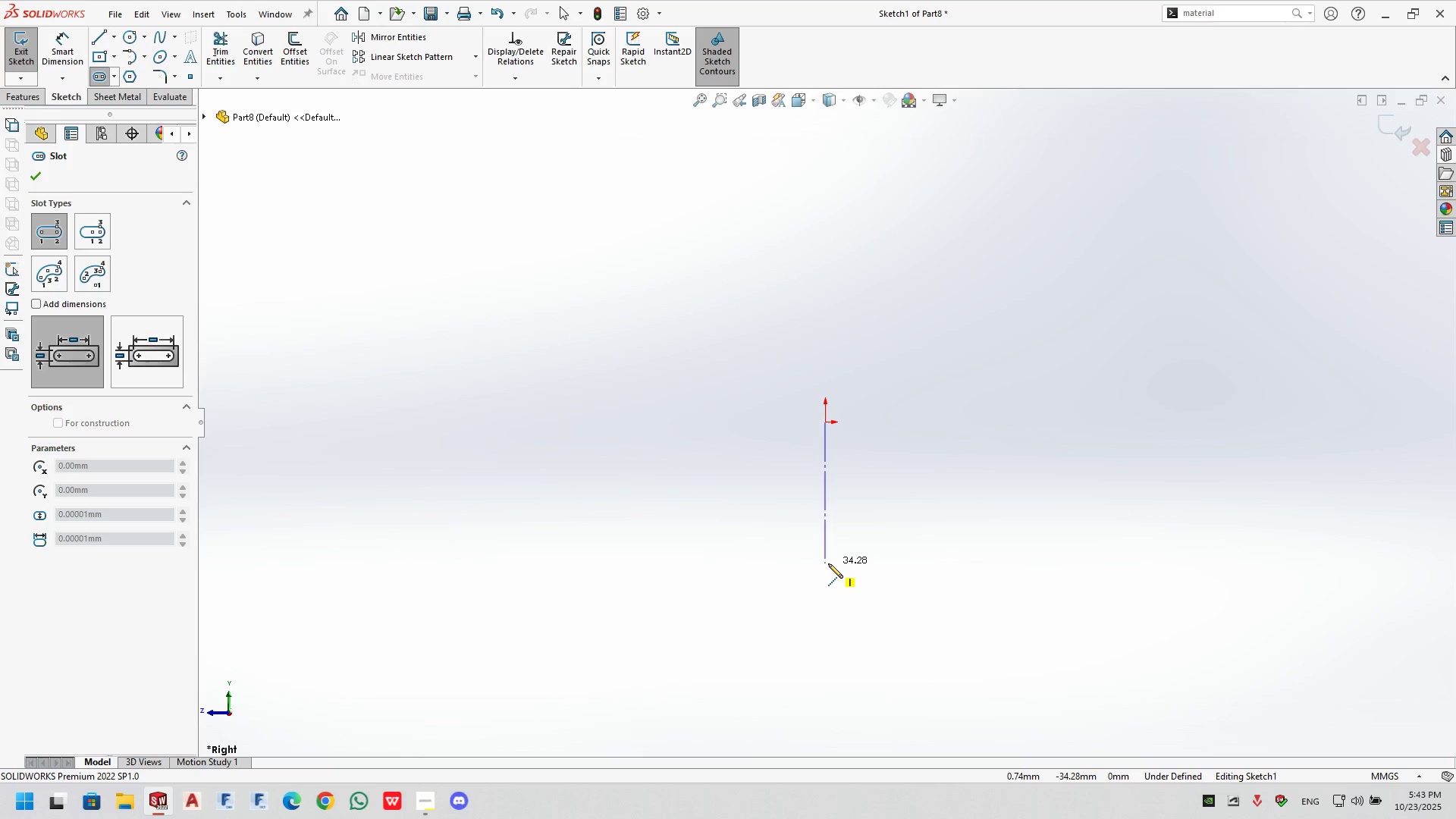 
left_click([828, 563])
 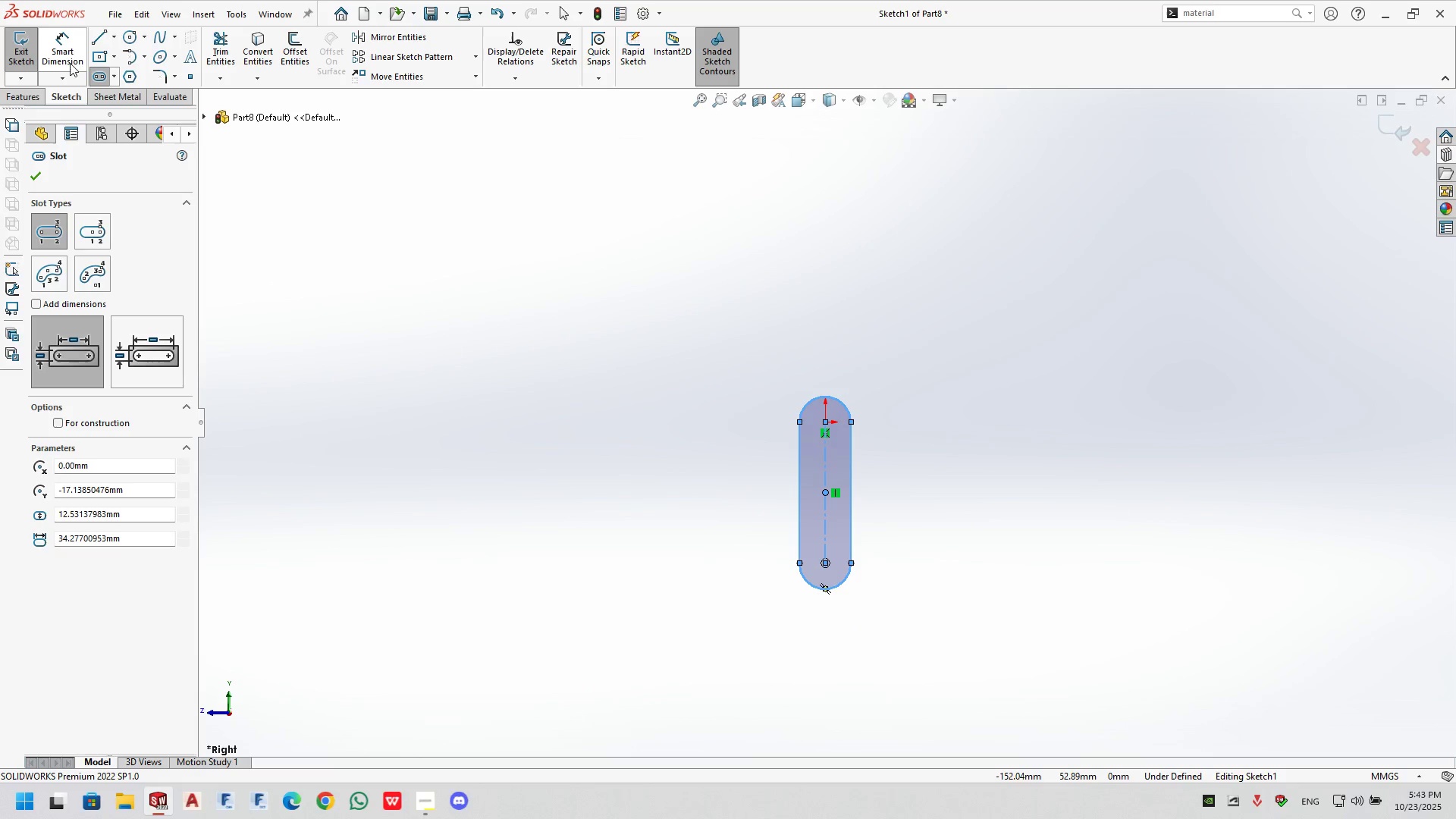 
left_click([123, 39])
 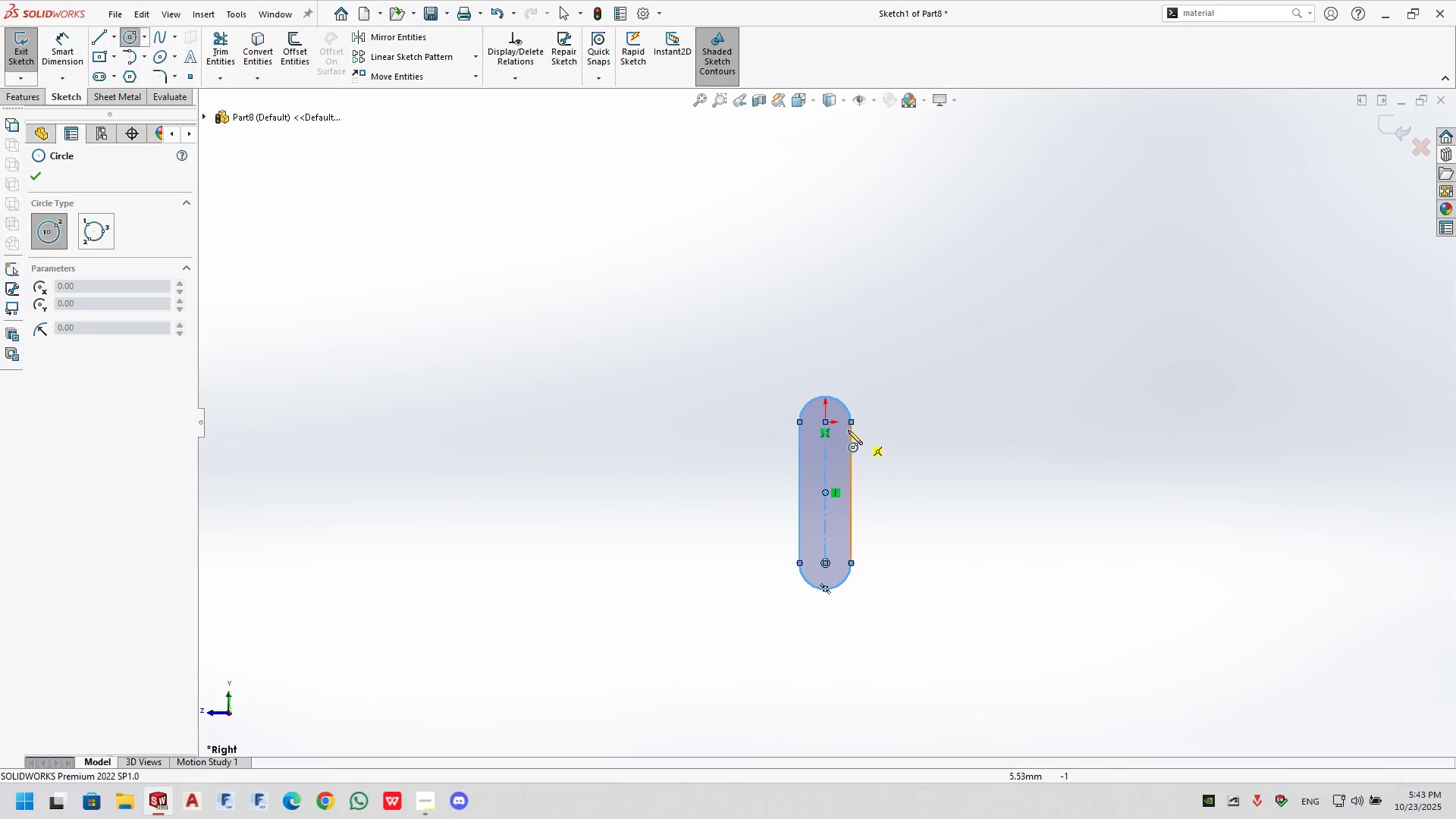 
scroll: coordinate [821, 419], scroll_direction: down, amount: 5.0
 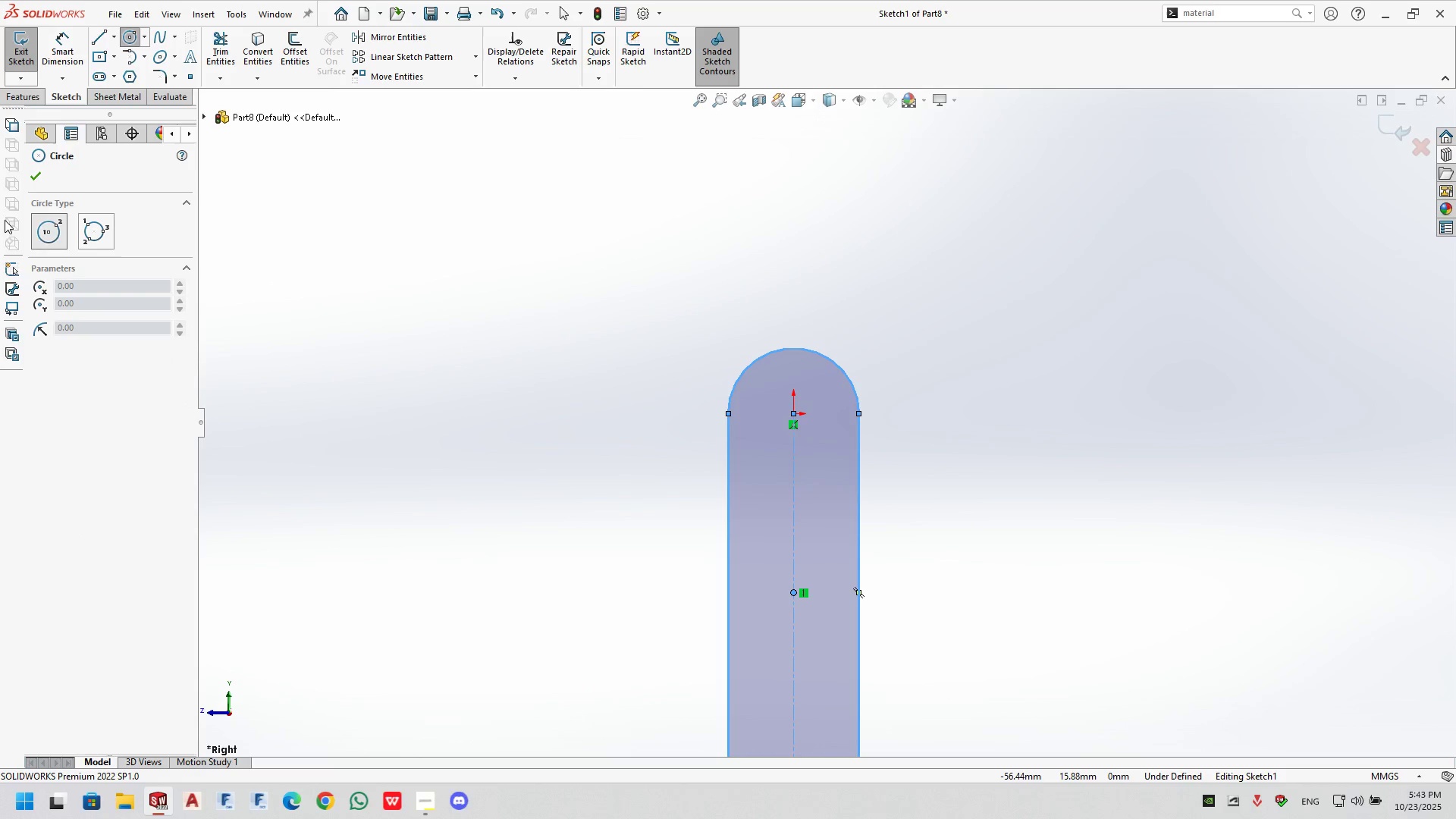 
left_click([30, 179])
 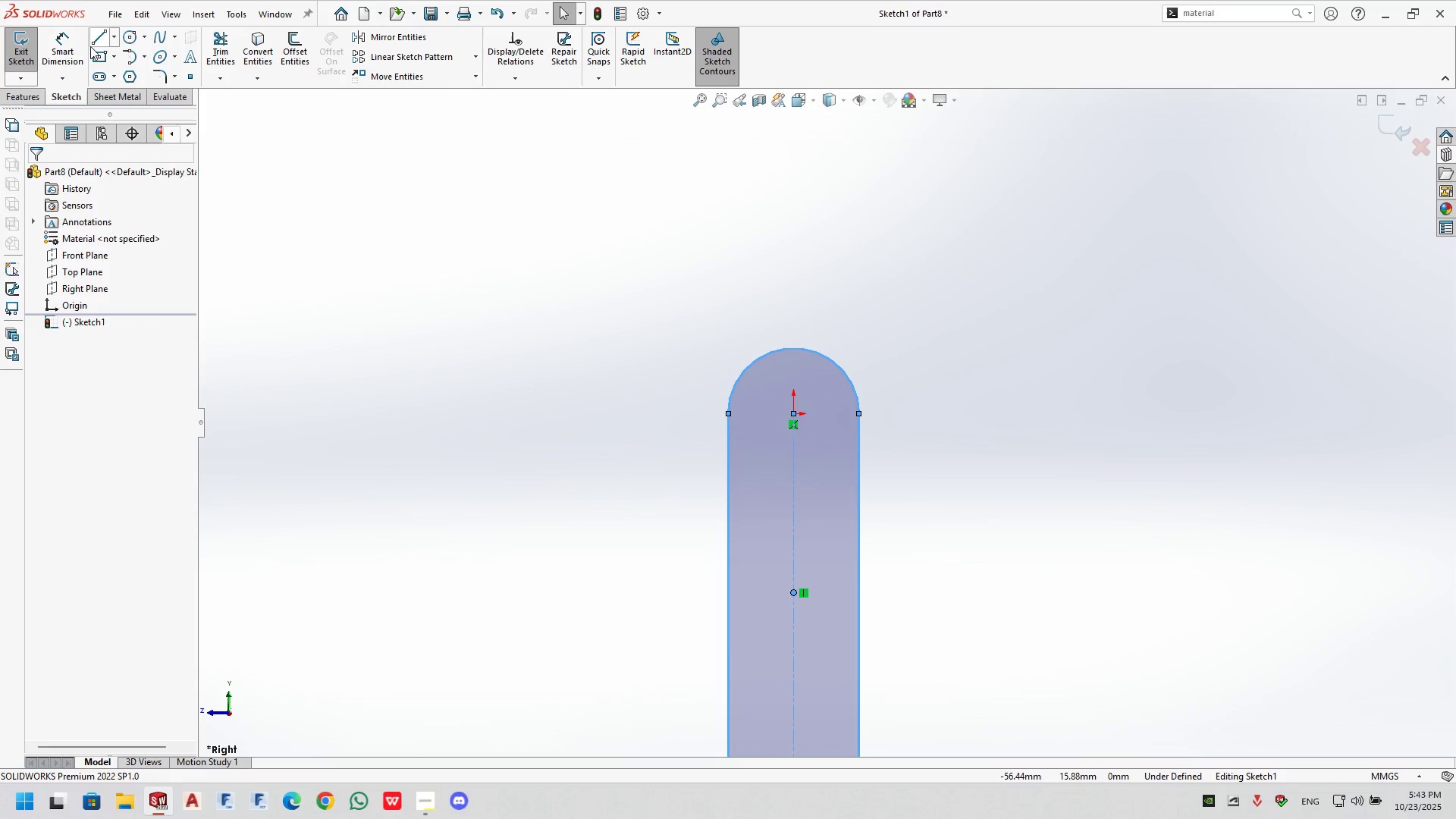 
left_click([67, 47])
 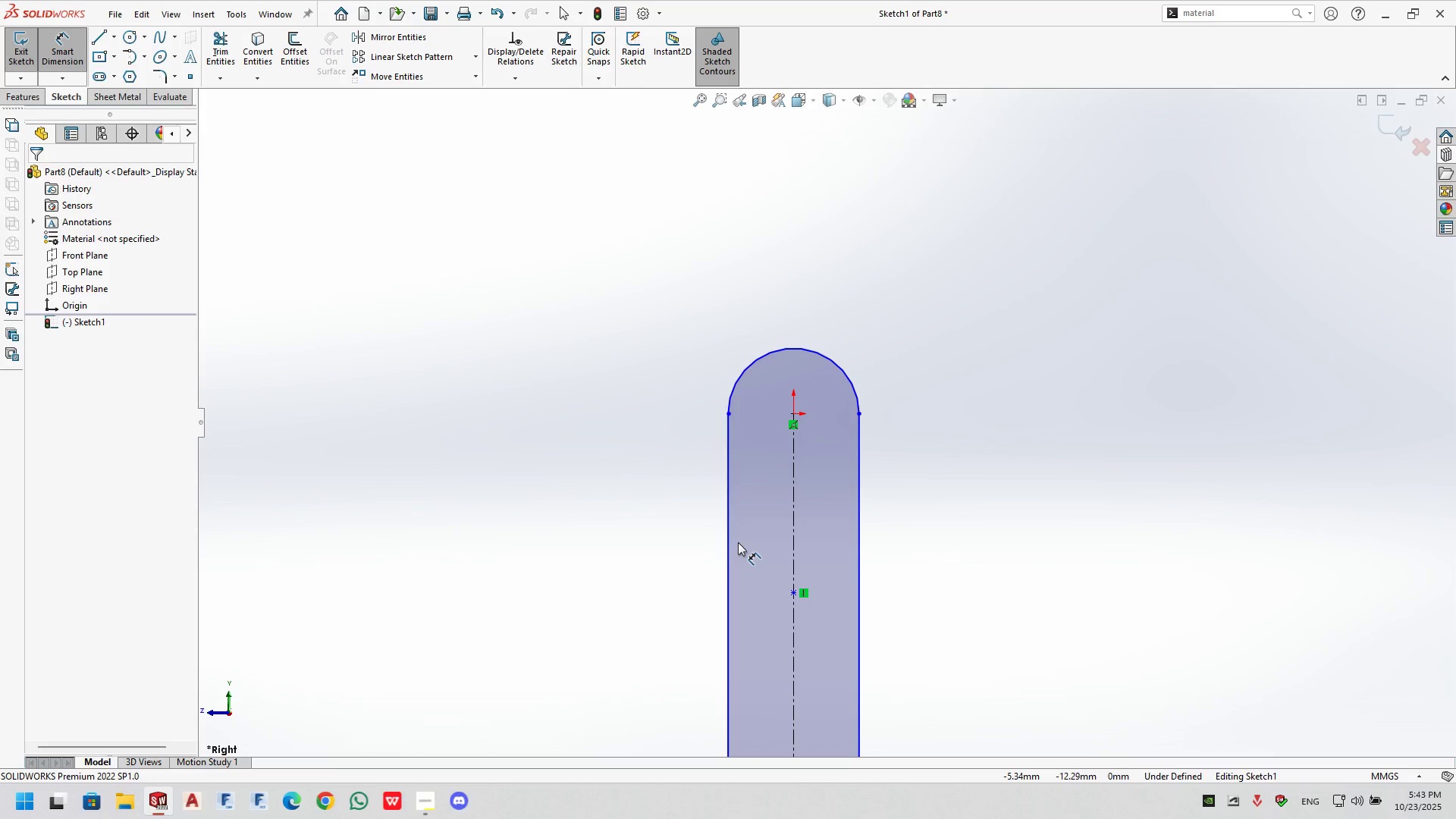 
double_click([623, 543])
 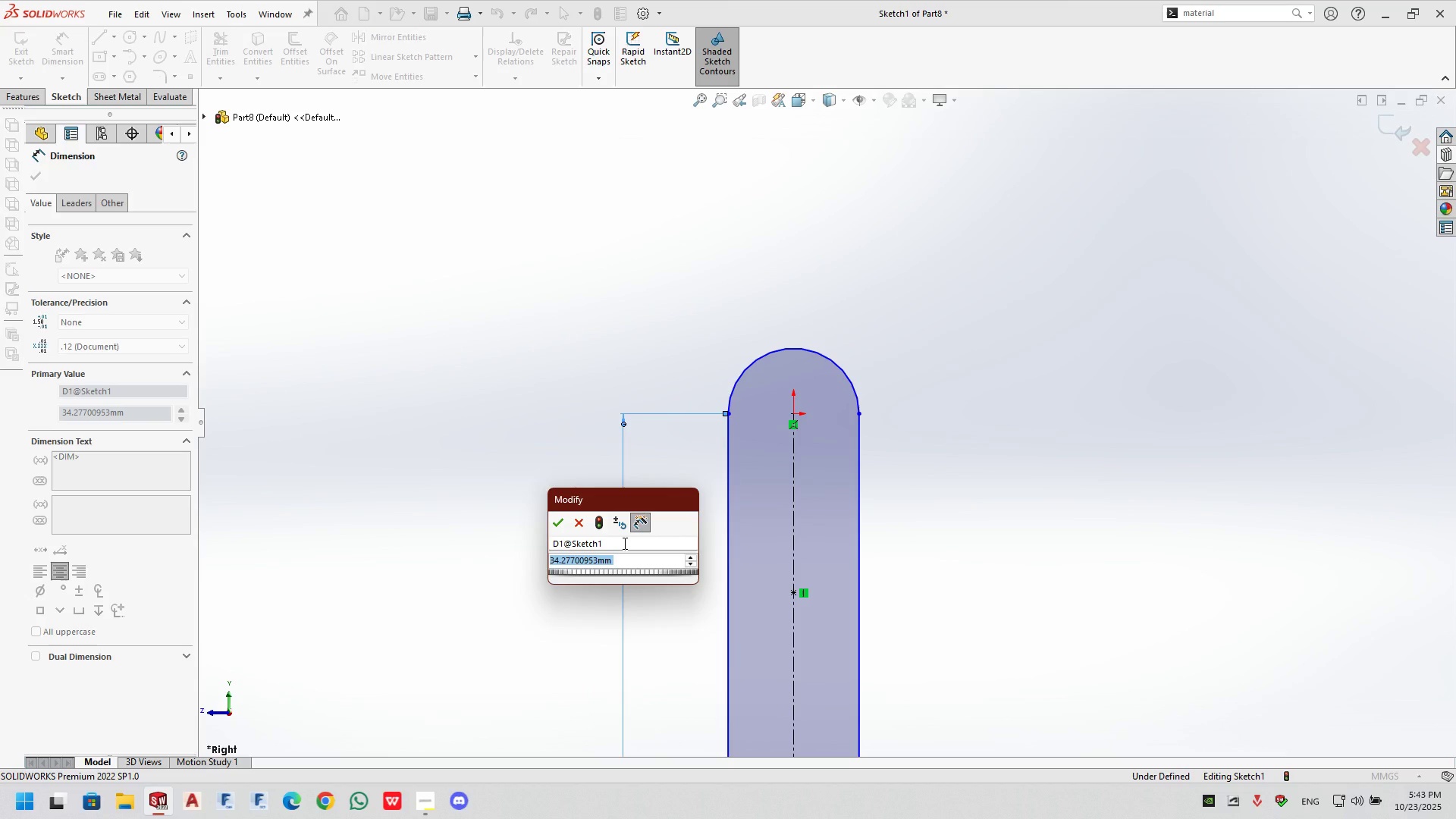 
key(Numpad1)
 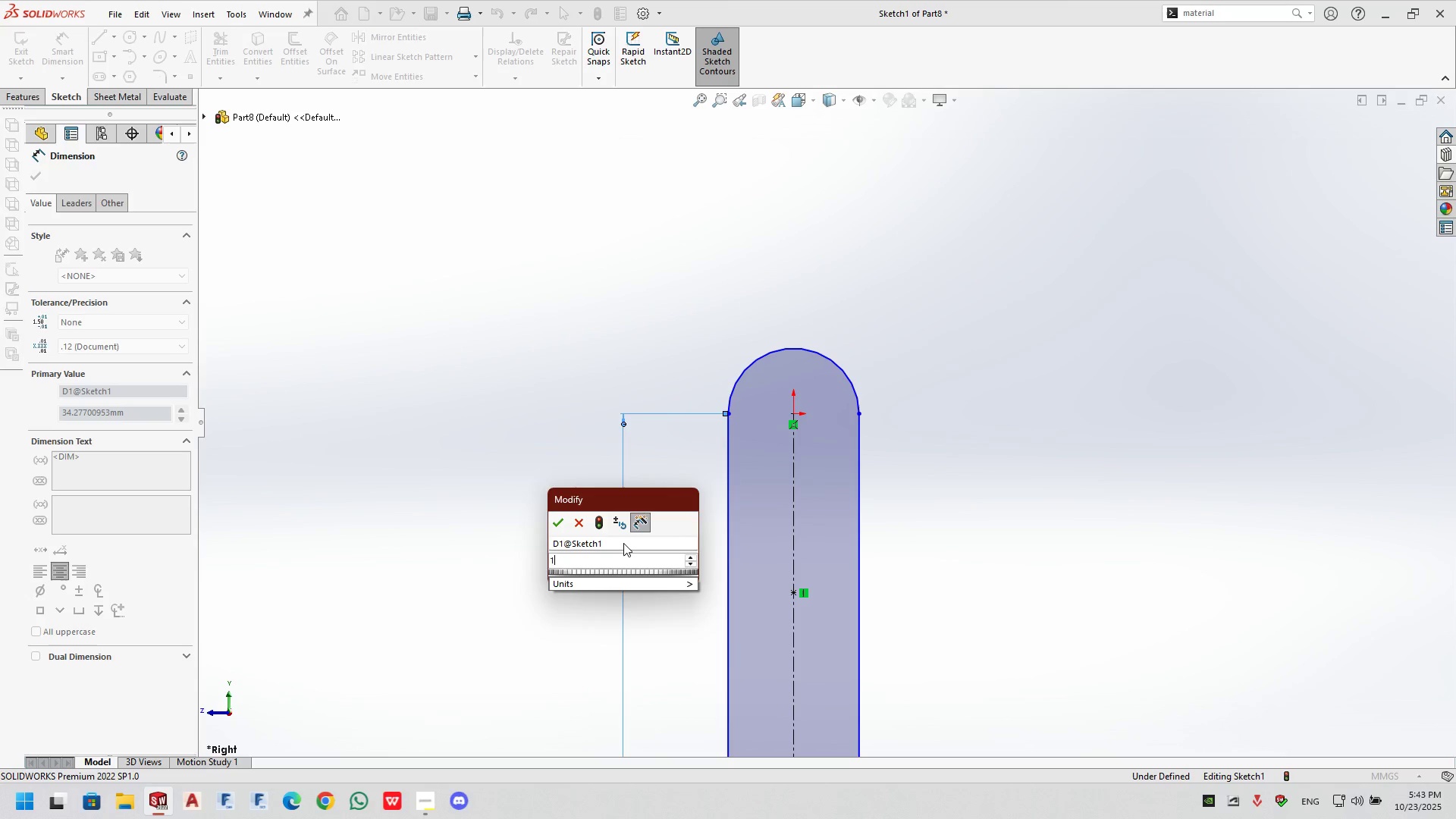 
key(Numpad5)
 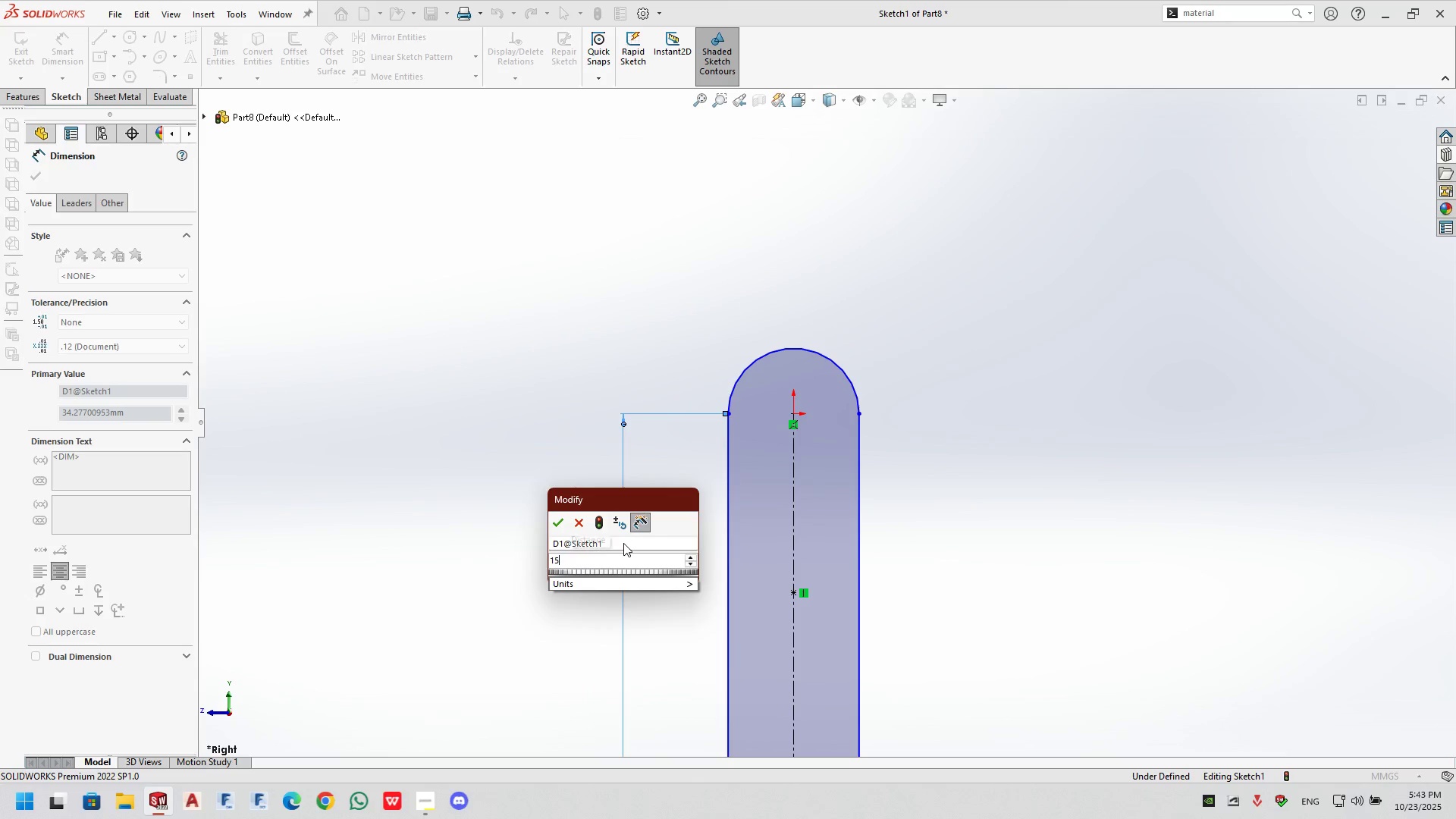 
key(Numpad8)
 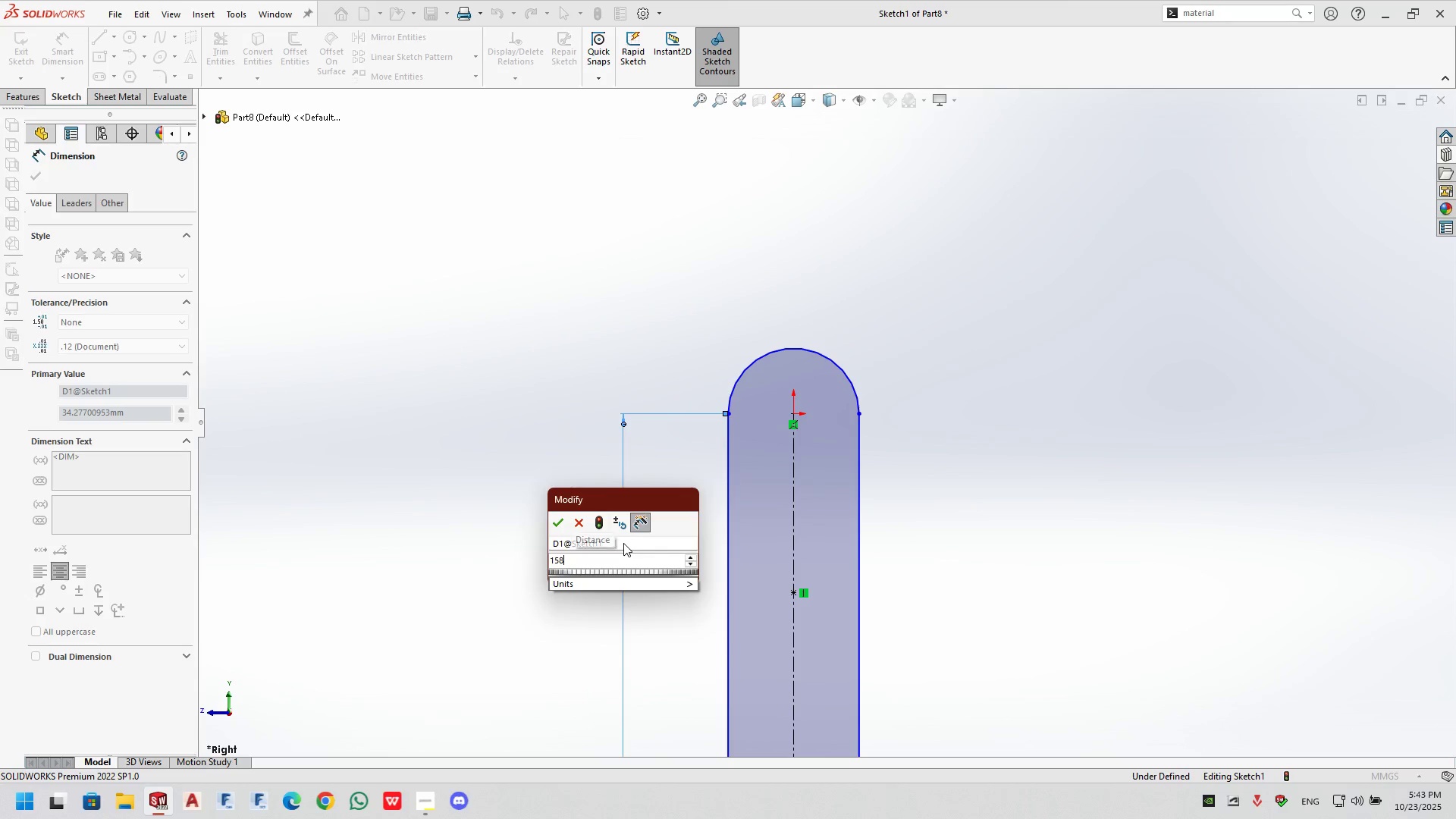 
key(Numpad0)
 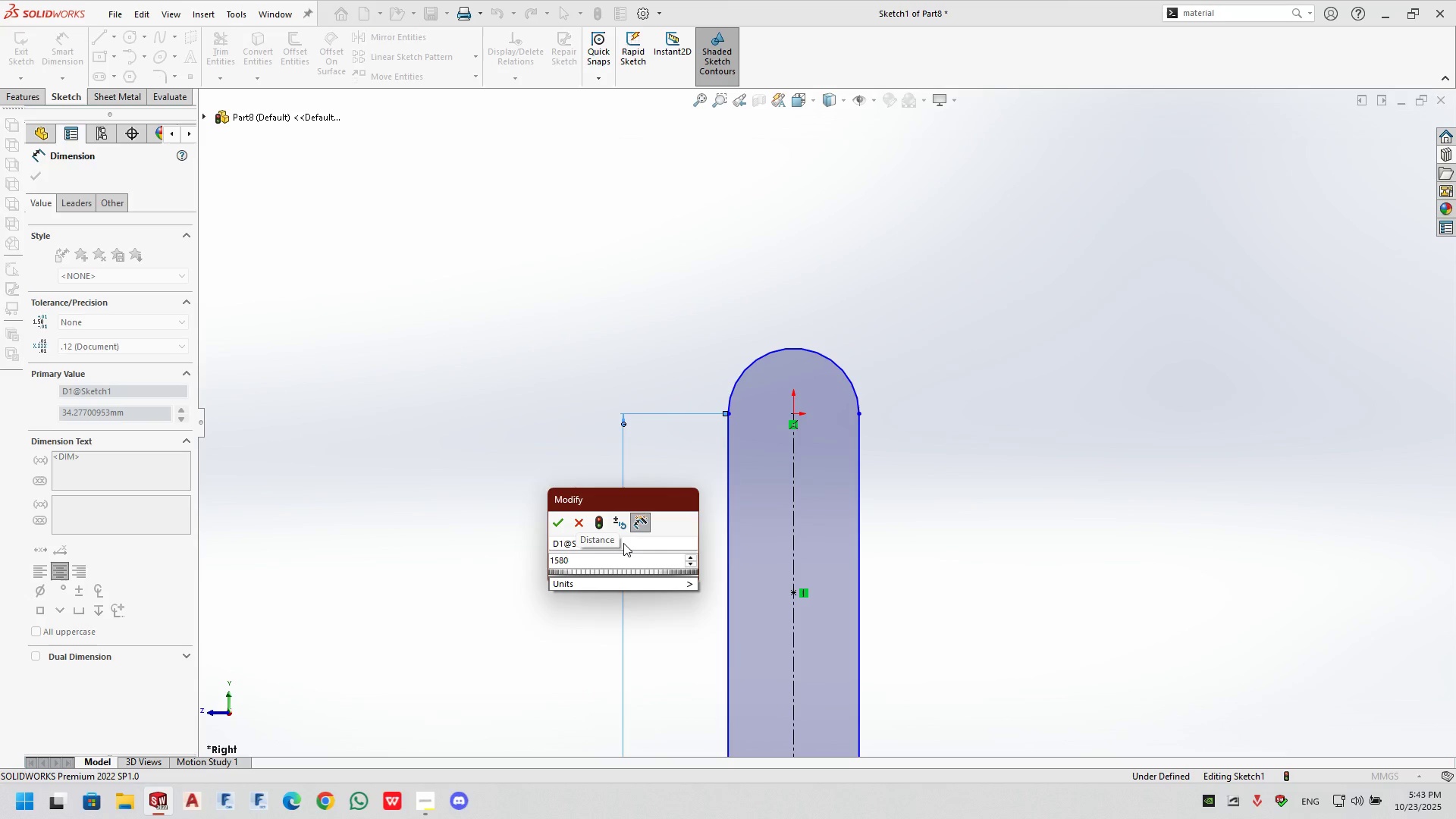 
key(NumpadDecimal)
 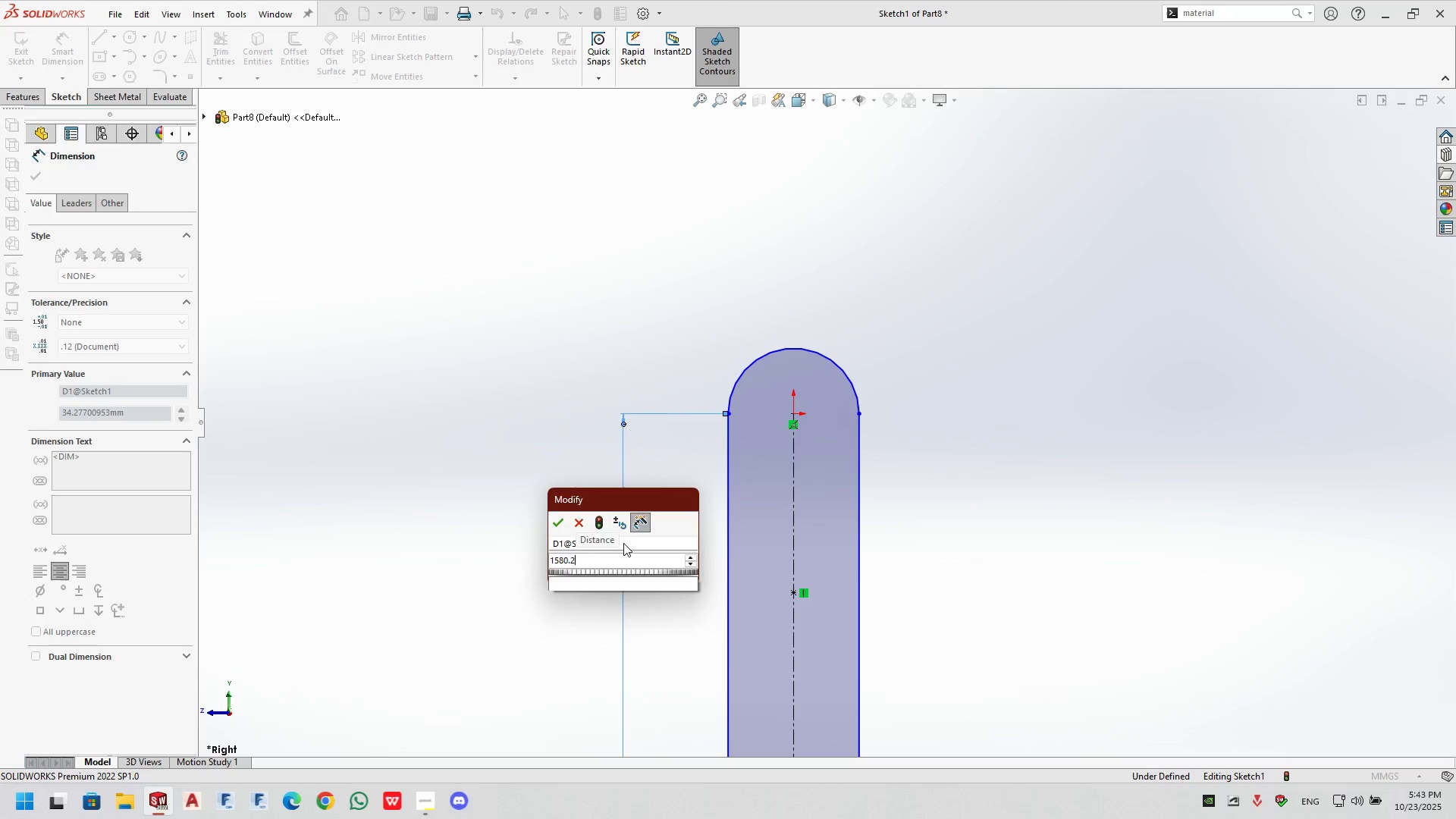 
key(Numpad2)
 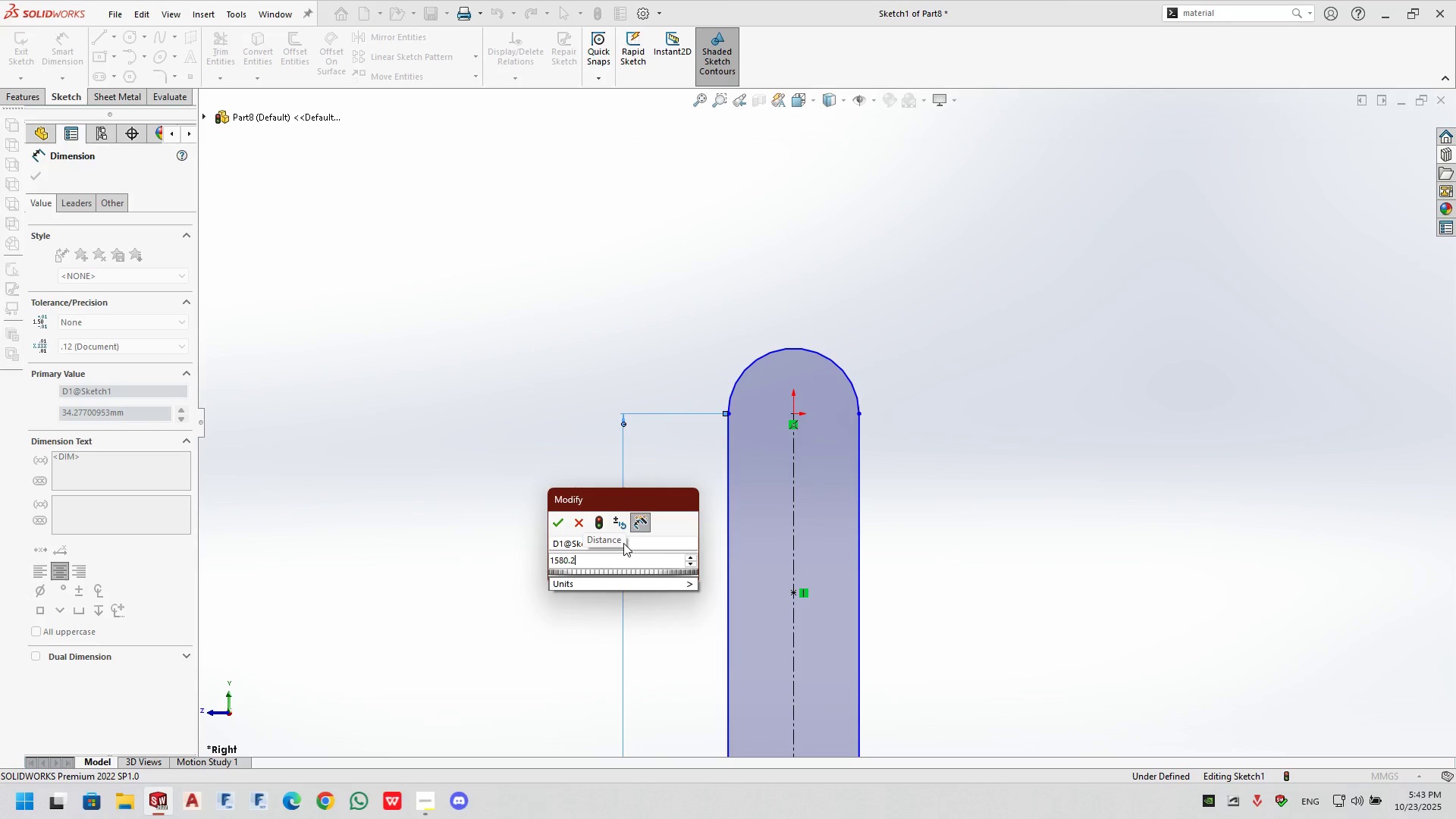 
key(NumpadEnter)
 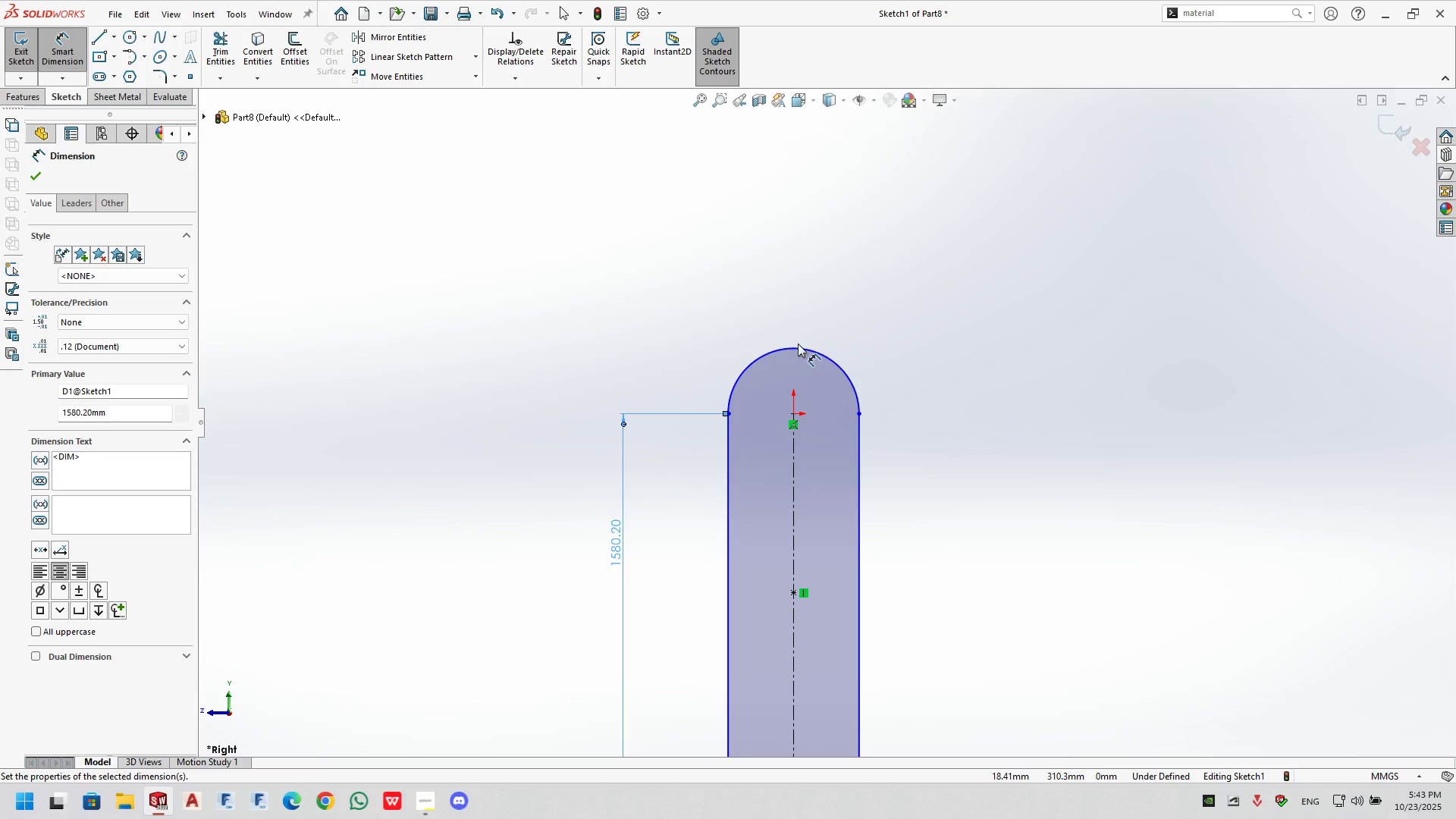 
double_click([990, 271])
 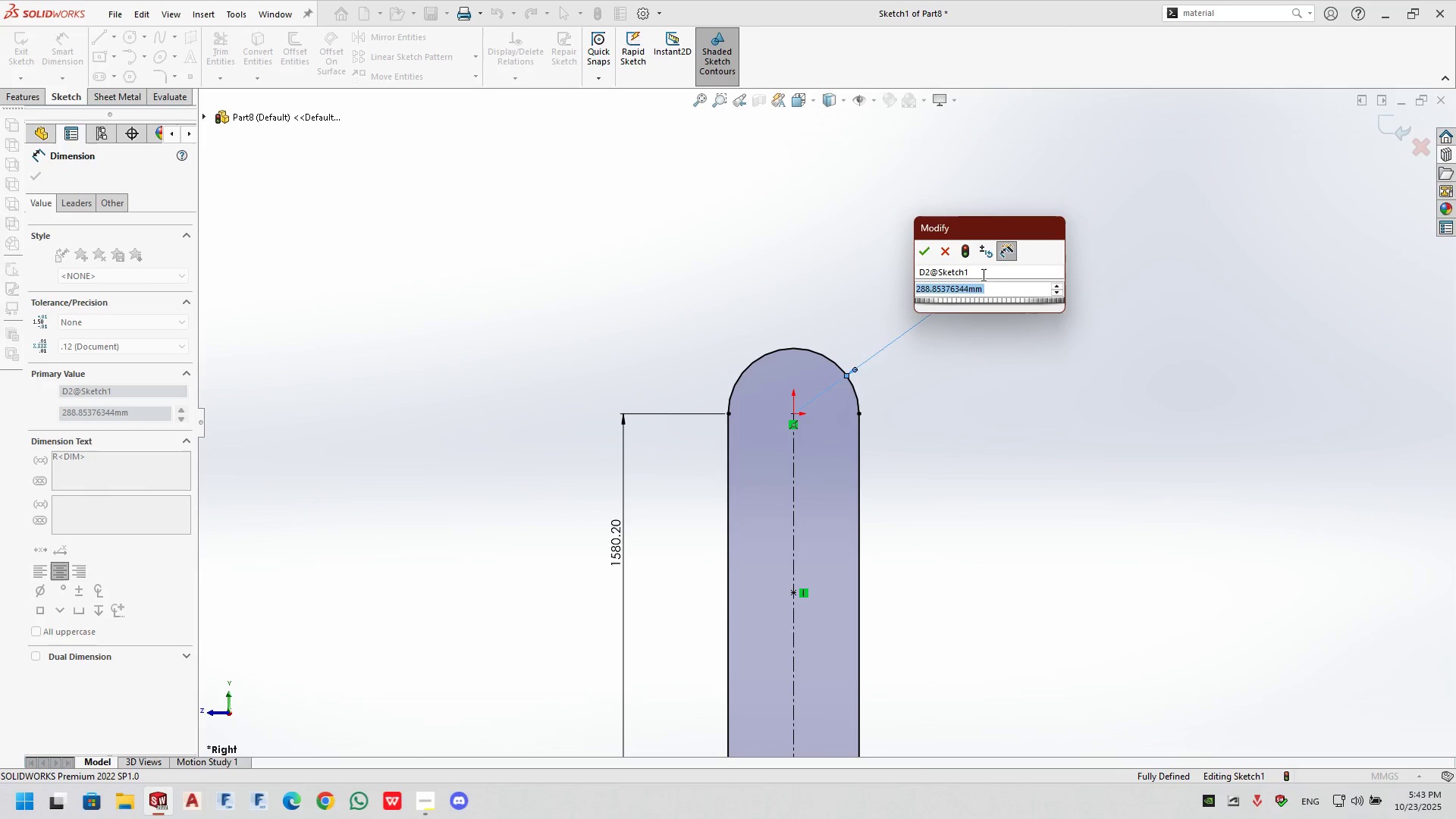 
key(Numpad1)
 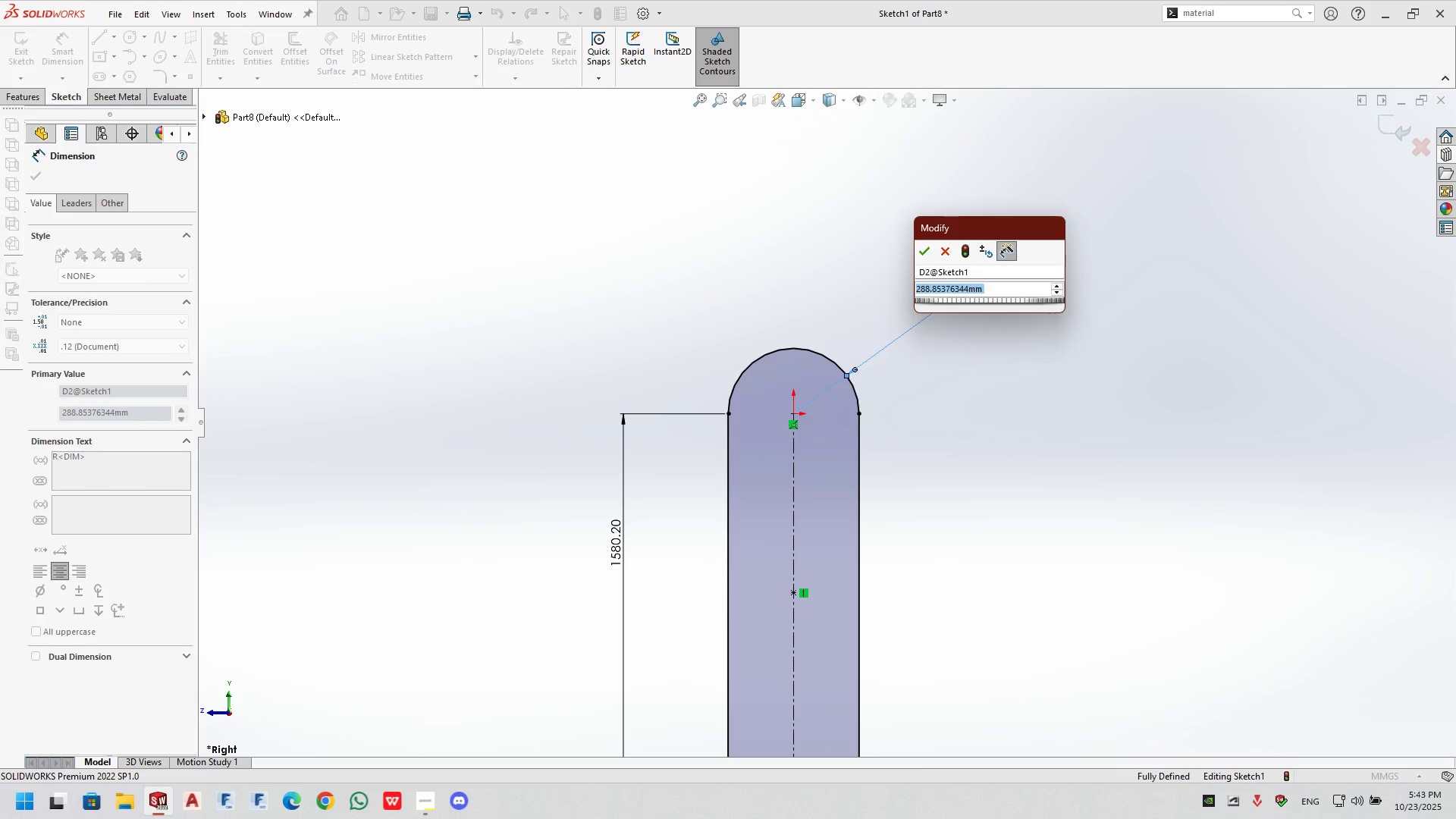 
key(Numpad0)
 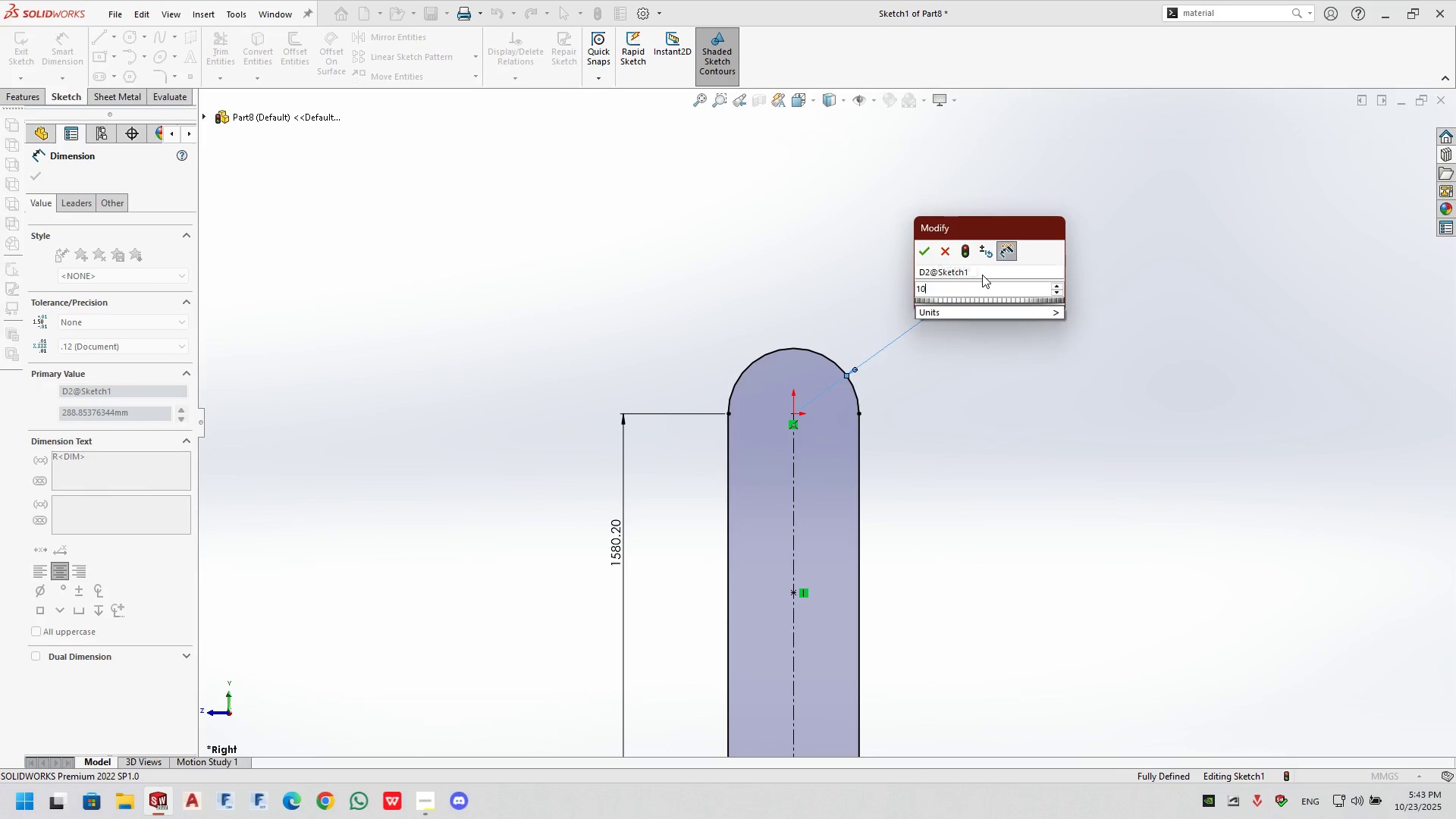 
key(NumpadEnter)
 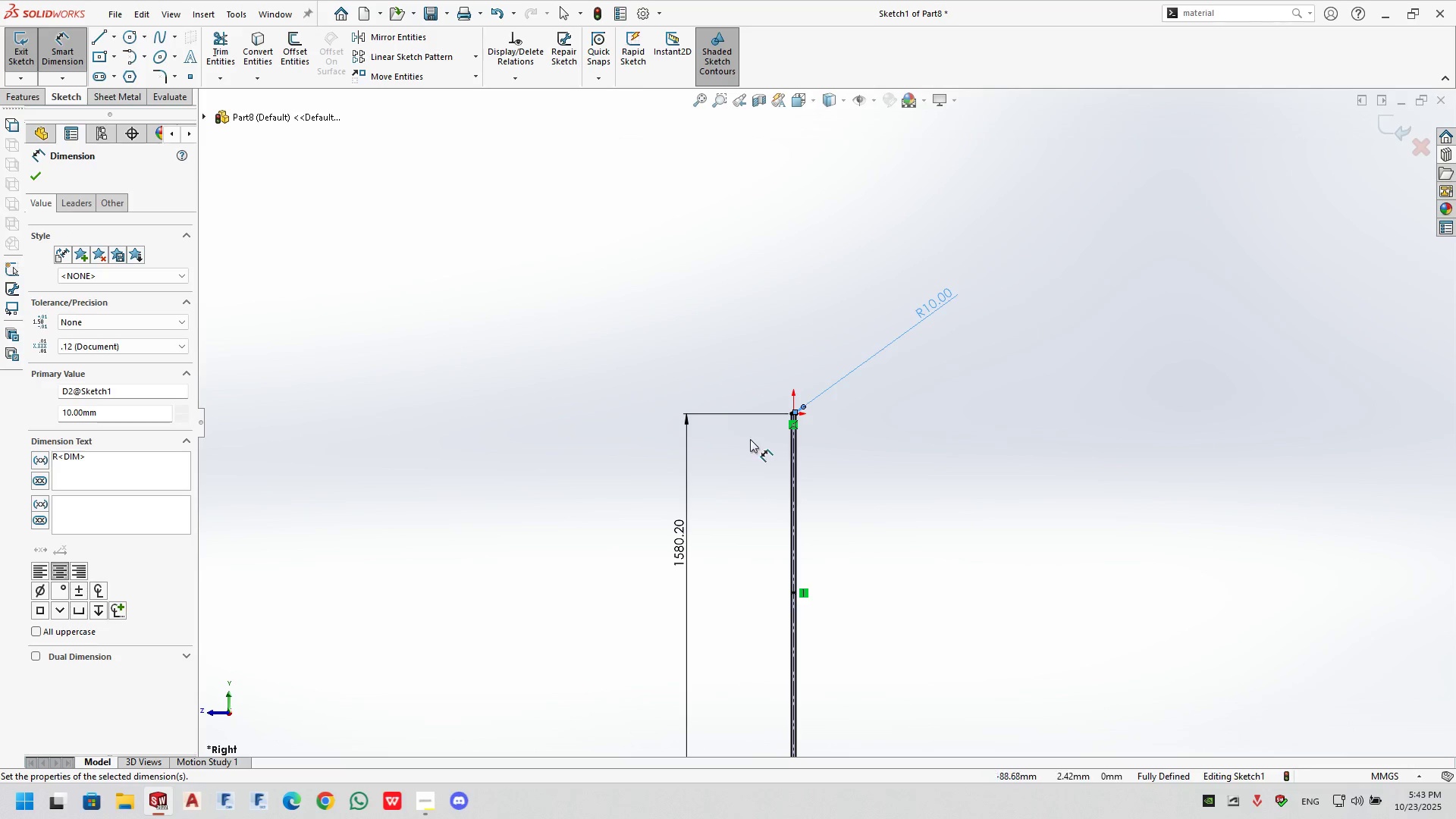 
scroll: coordinate [918, 409], scroll_direction: down, amount: 16.0
 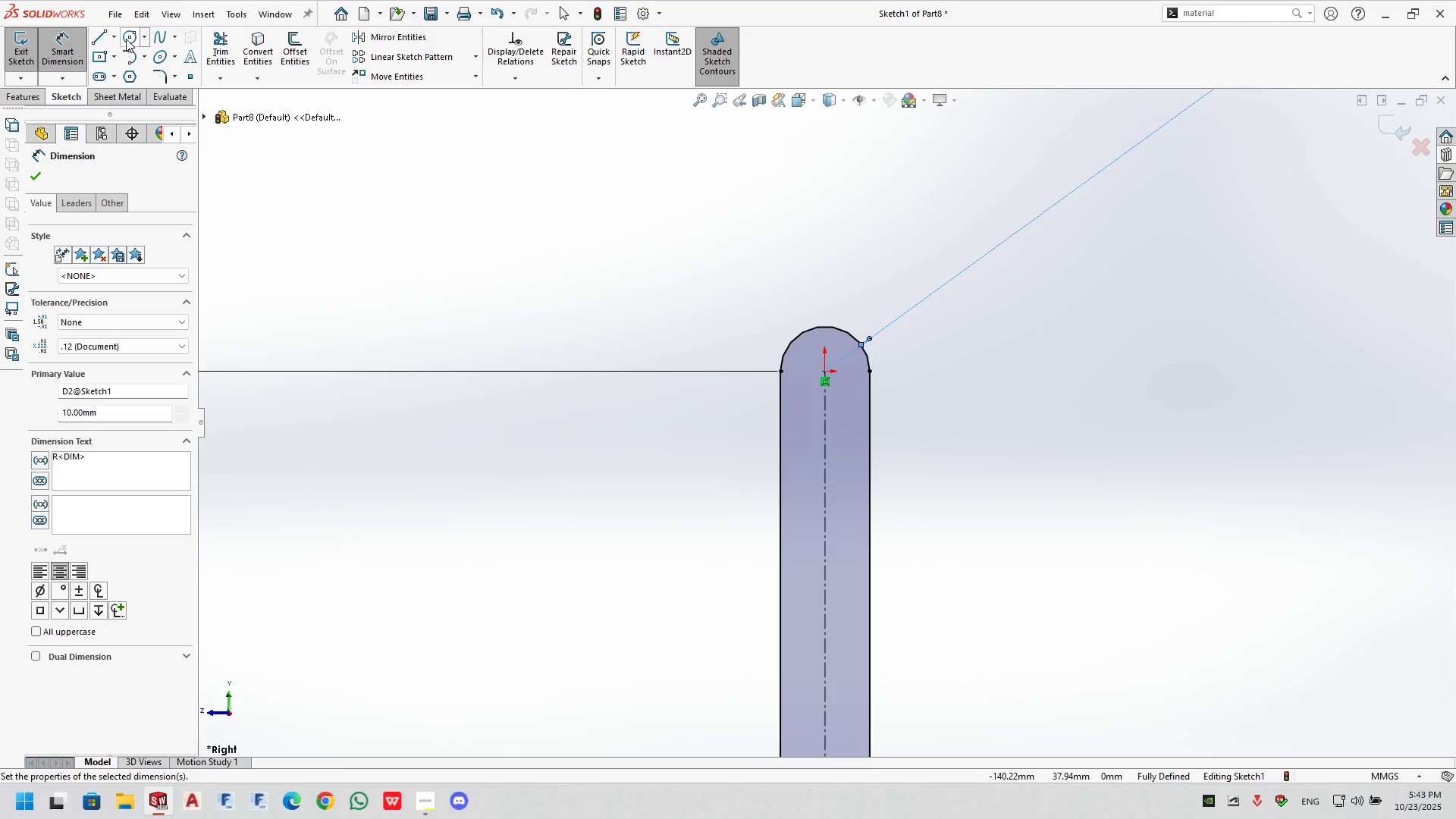 
left_click([127, 38])
 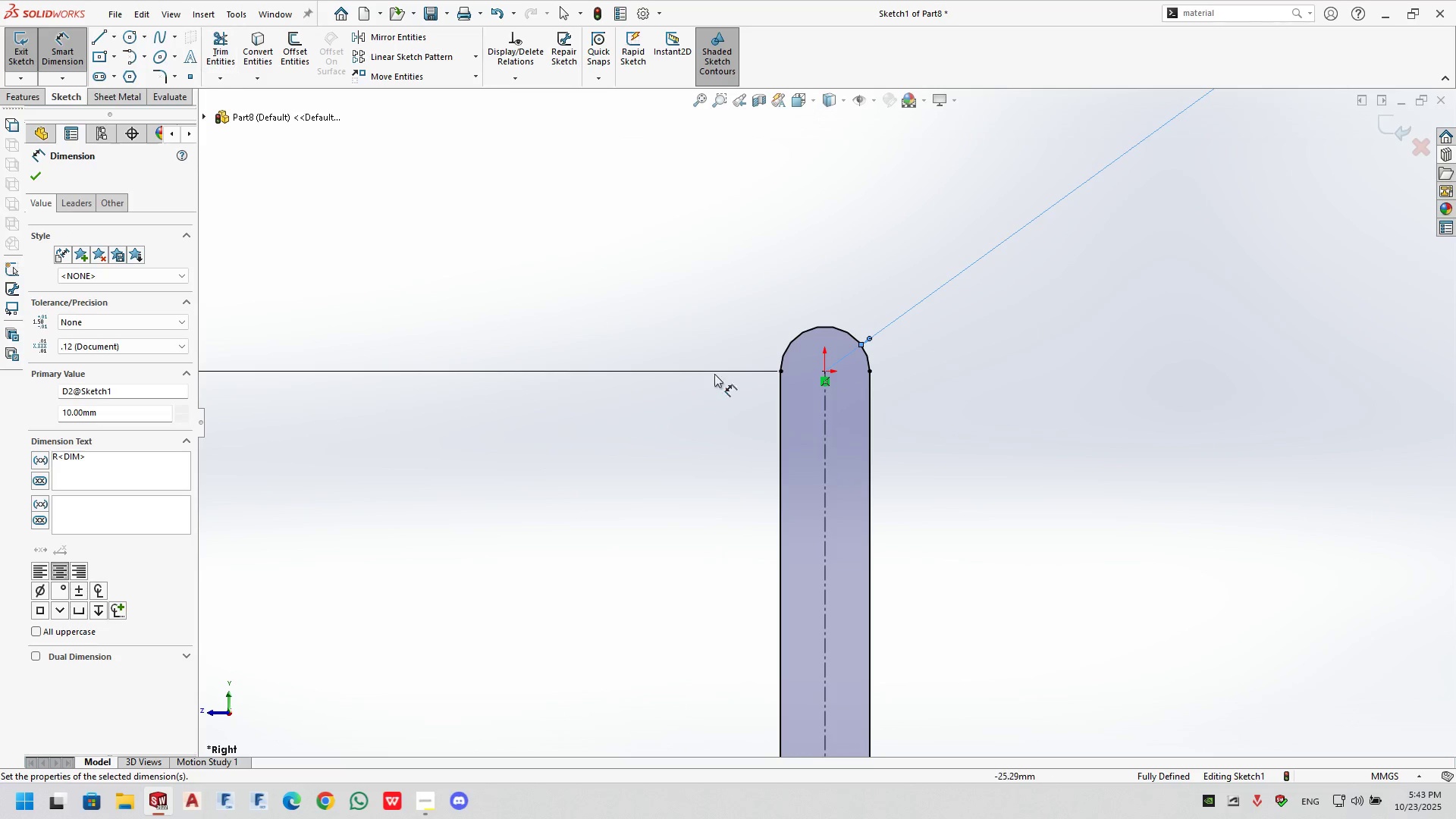 
scroll: coordinate [814, 375], scroll_direction: down, amount: 5.0
 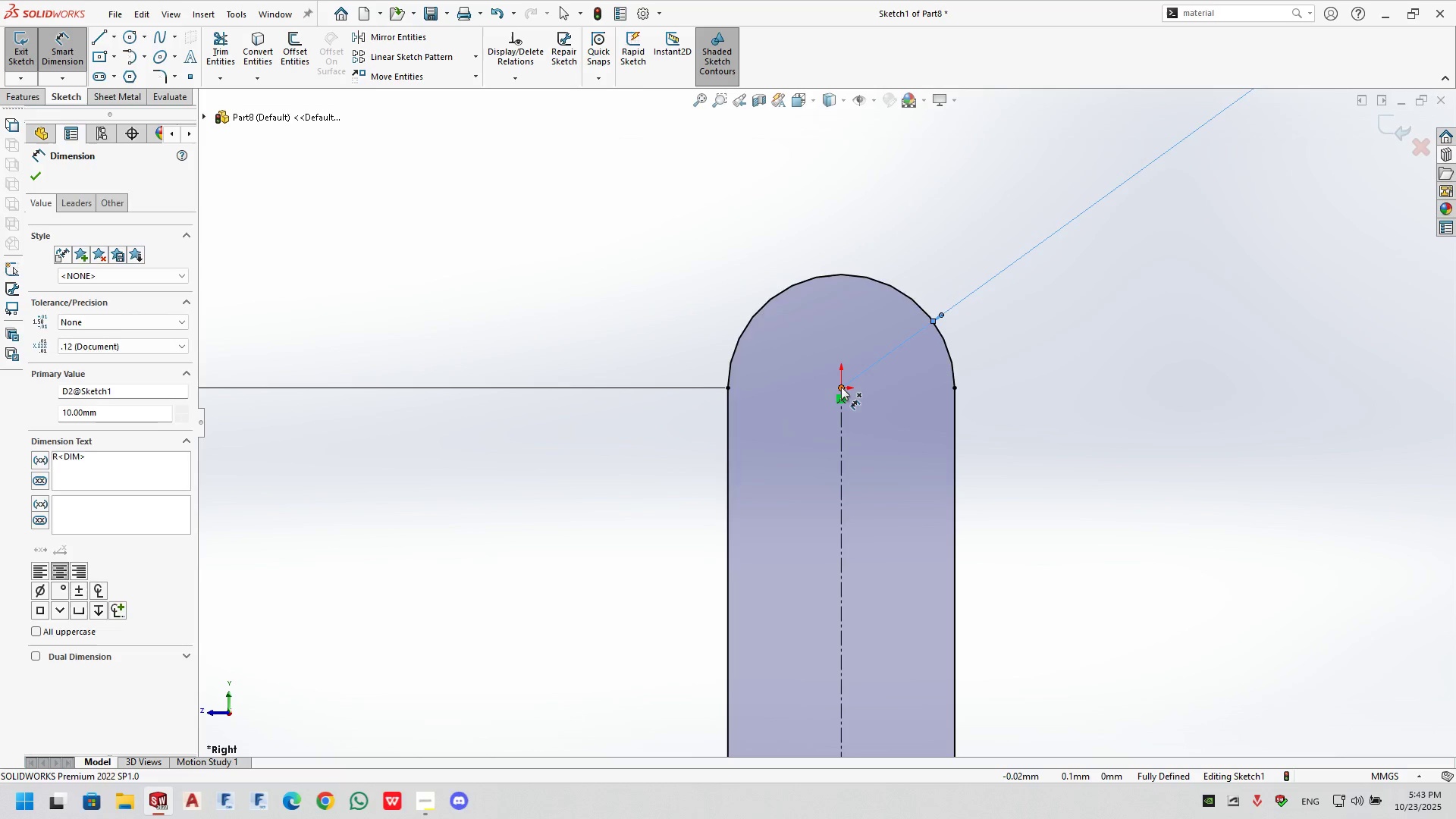 
double_click([851, 400])
 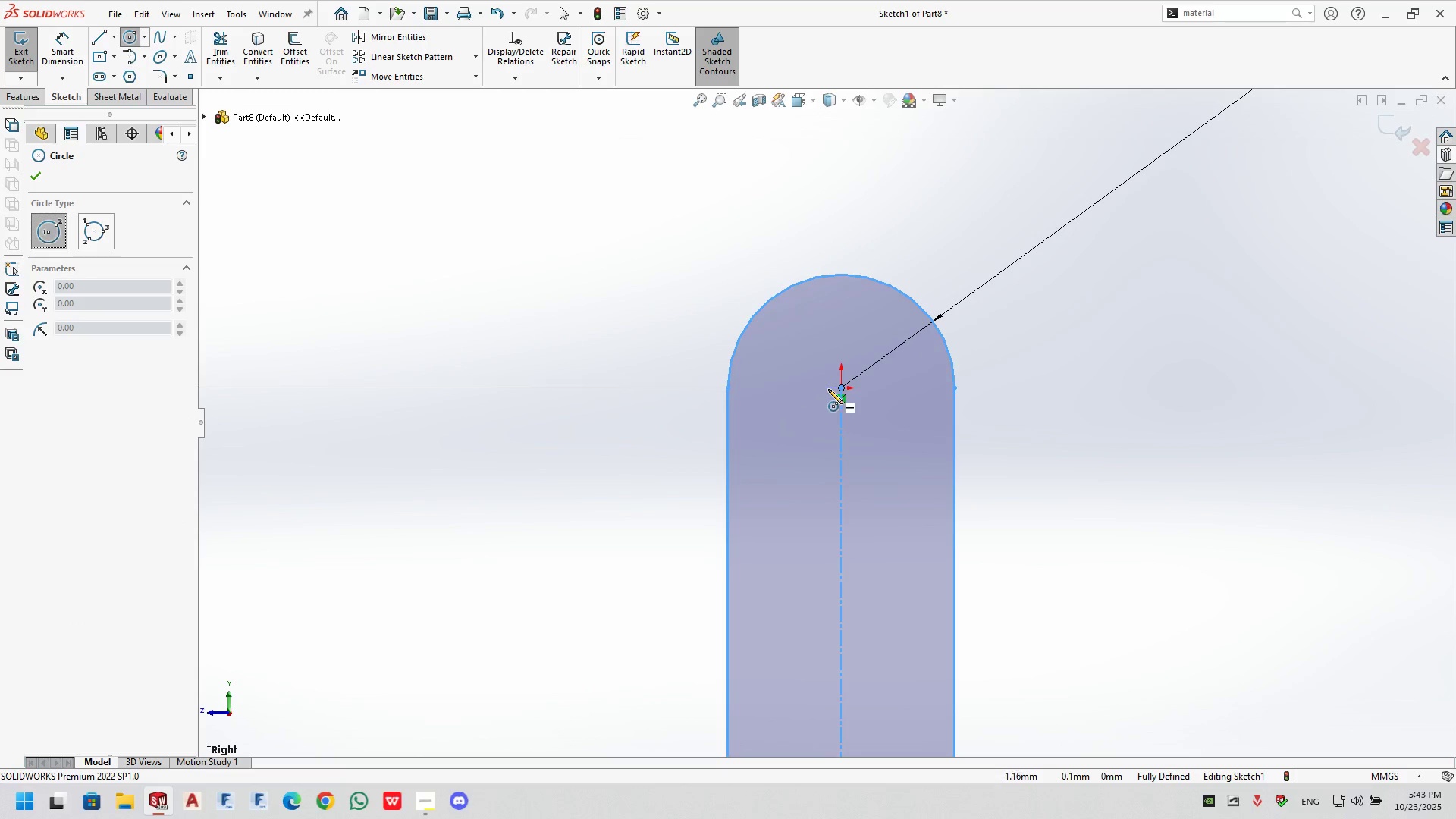 
left_click([840, 388])
 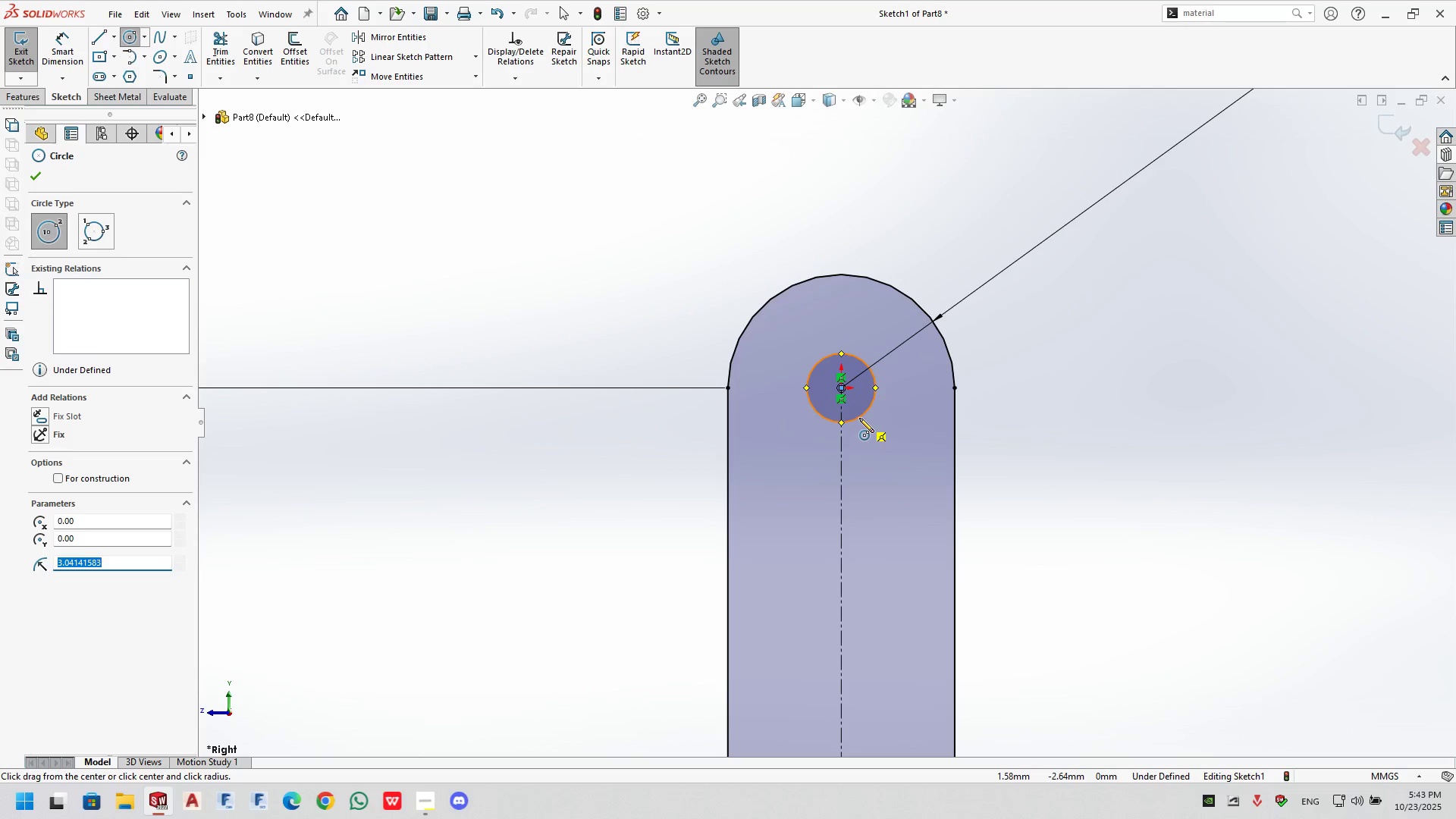 
key(Numpad3)
 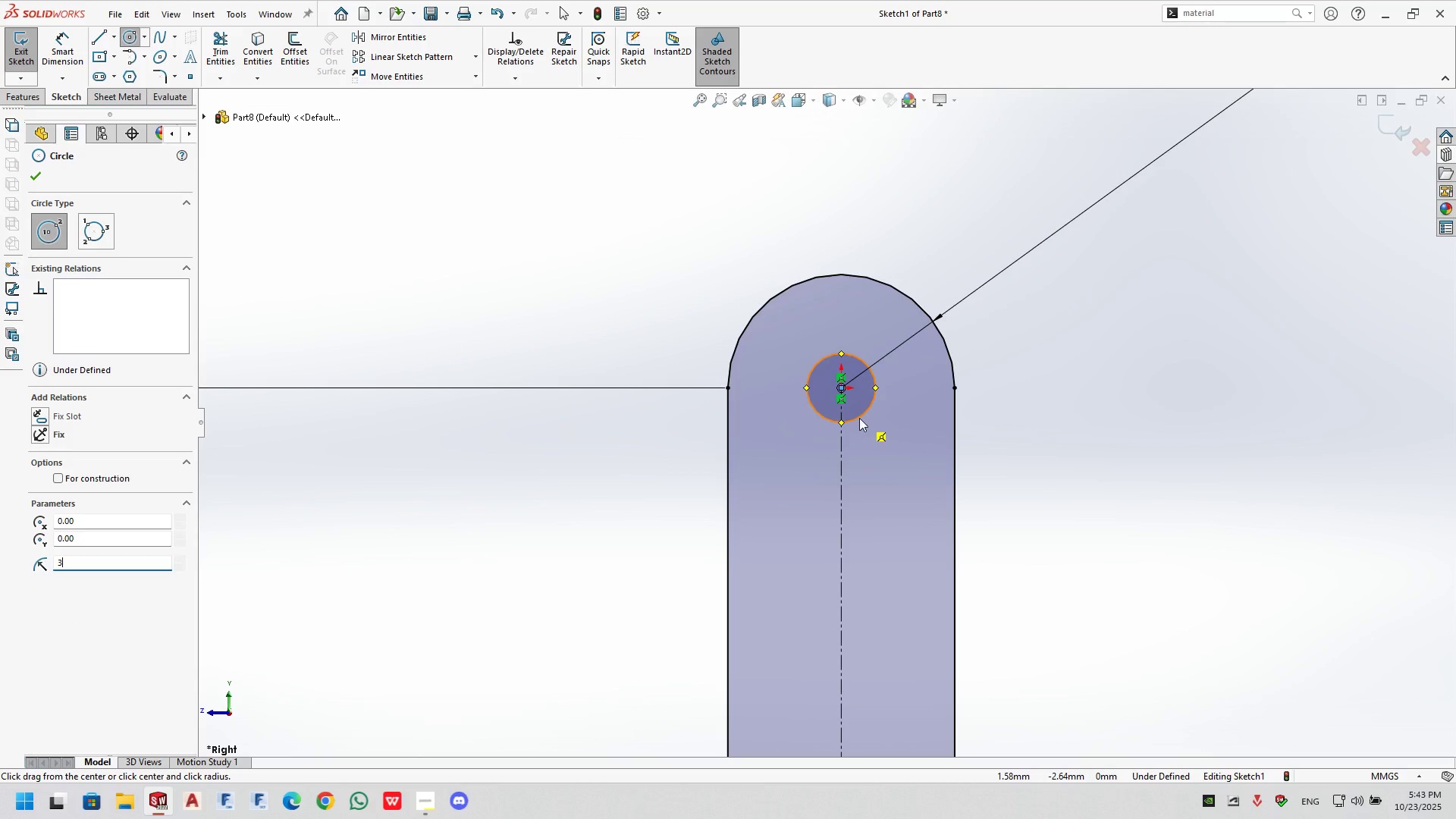 
key(NumpadDecimal)
 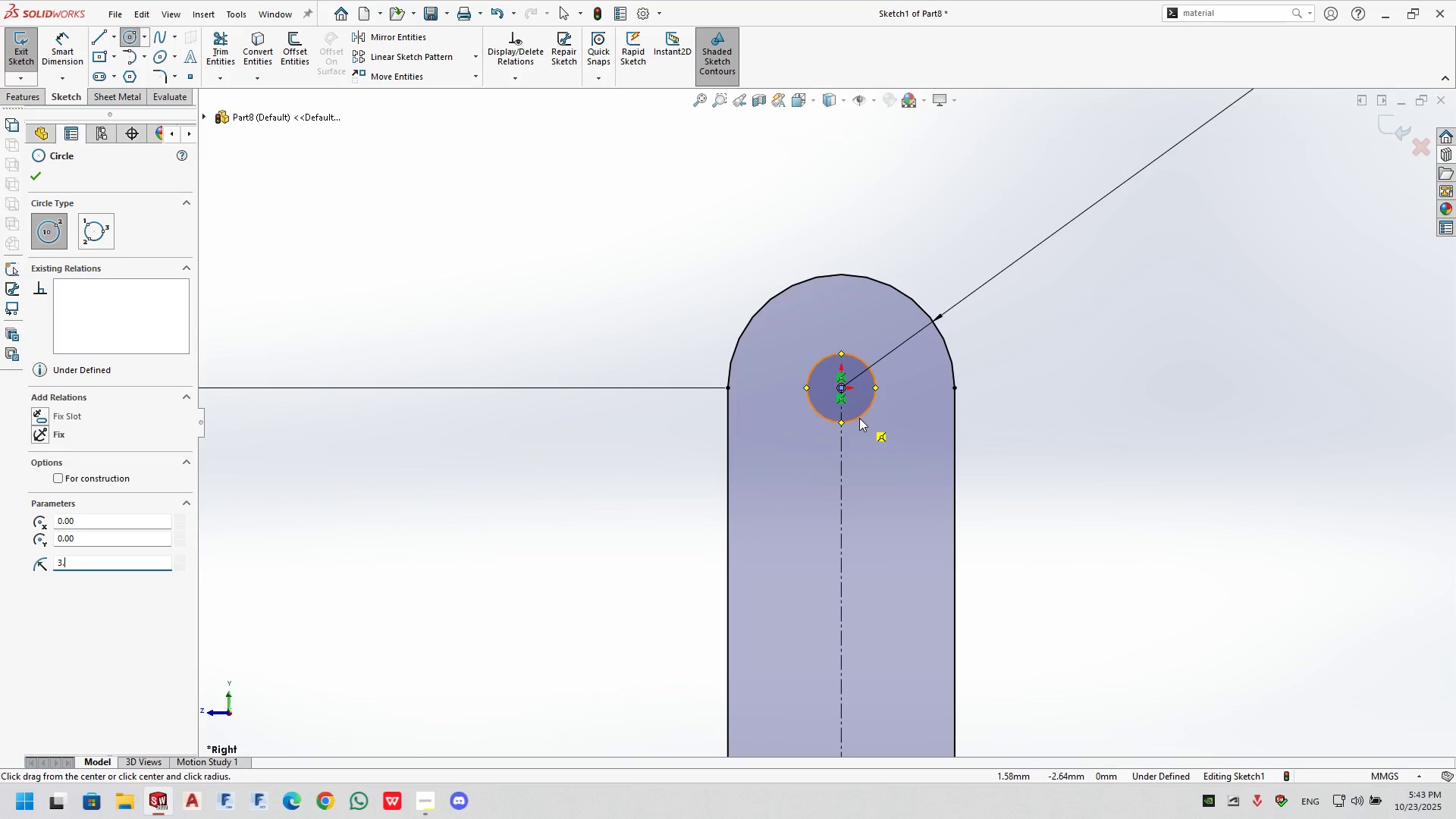 
key(NumpadEnter)
 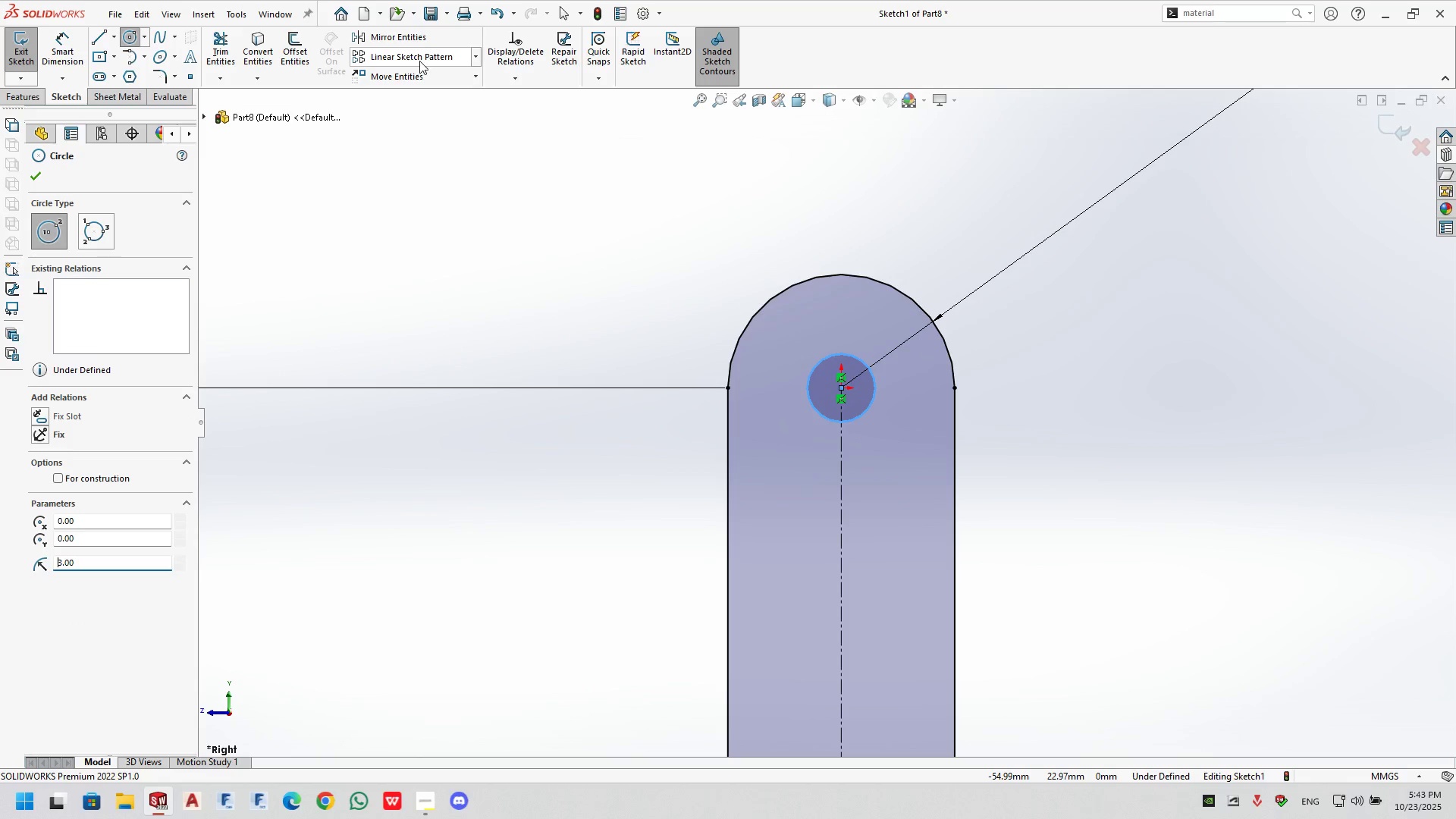 
left_click([410, 63])
 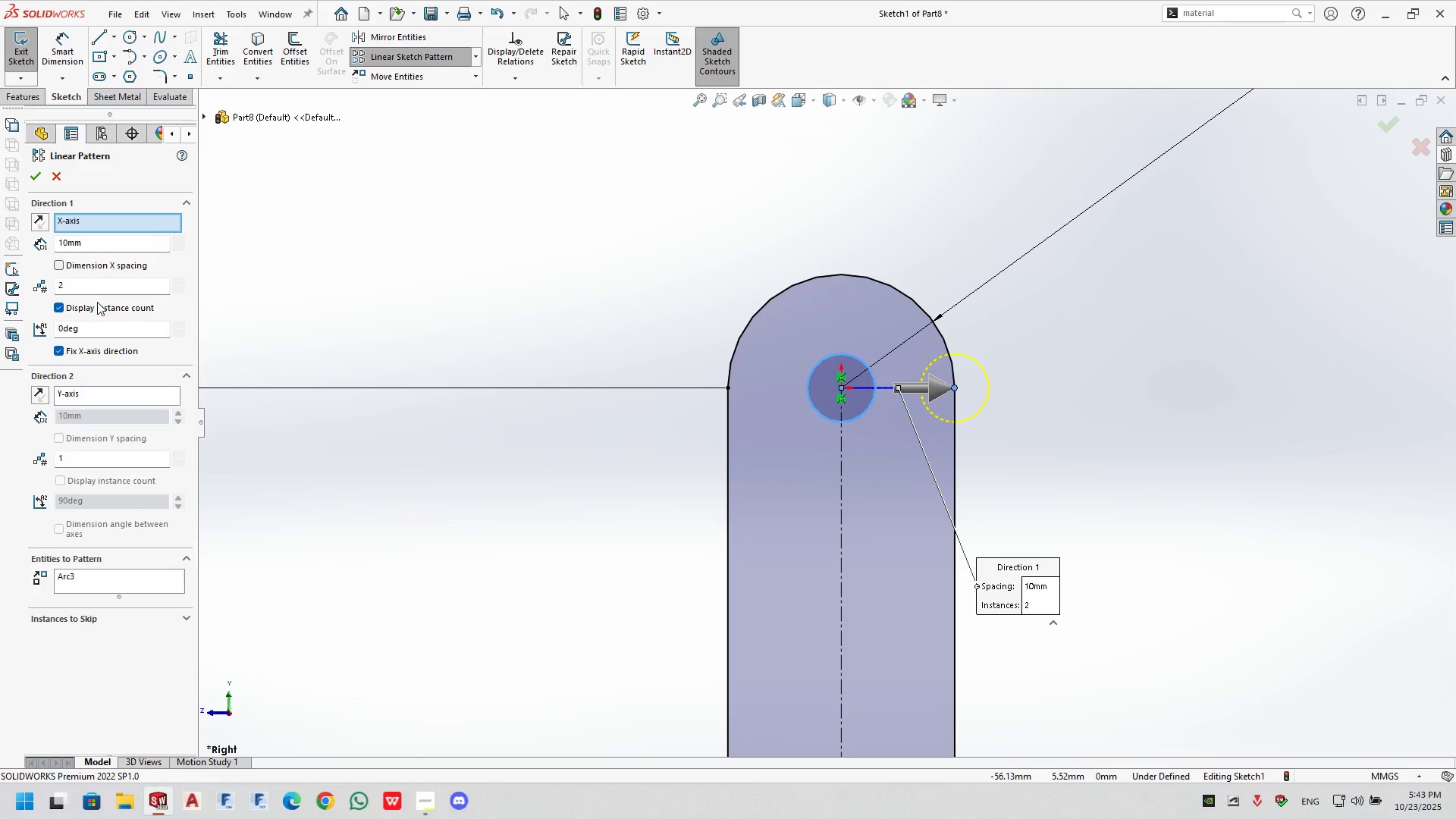 
double_click([93, 289])
 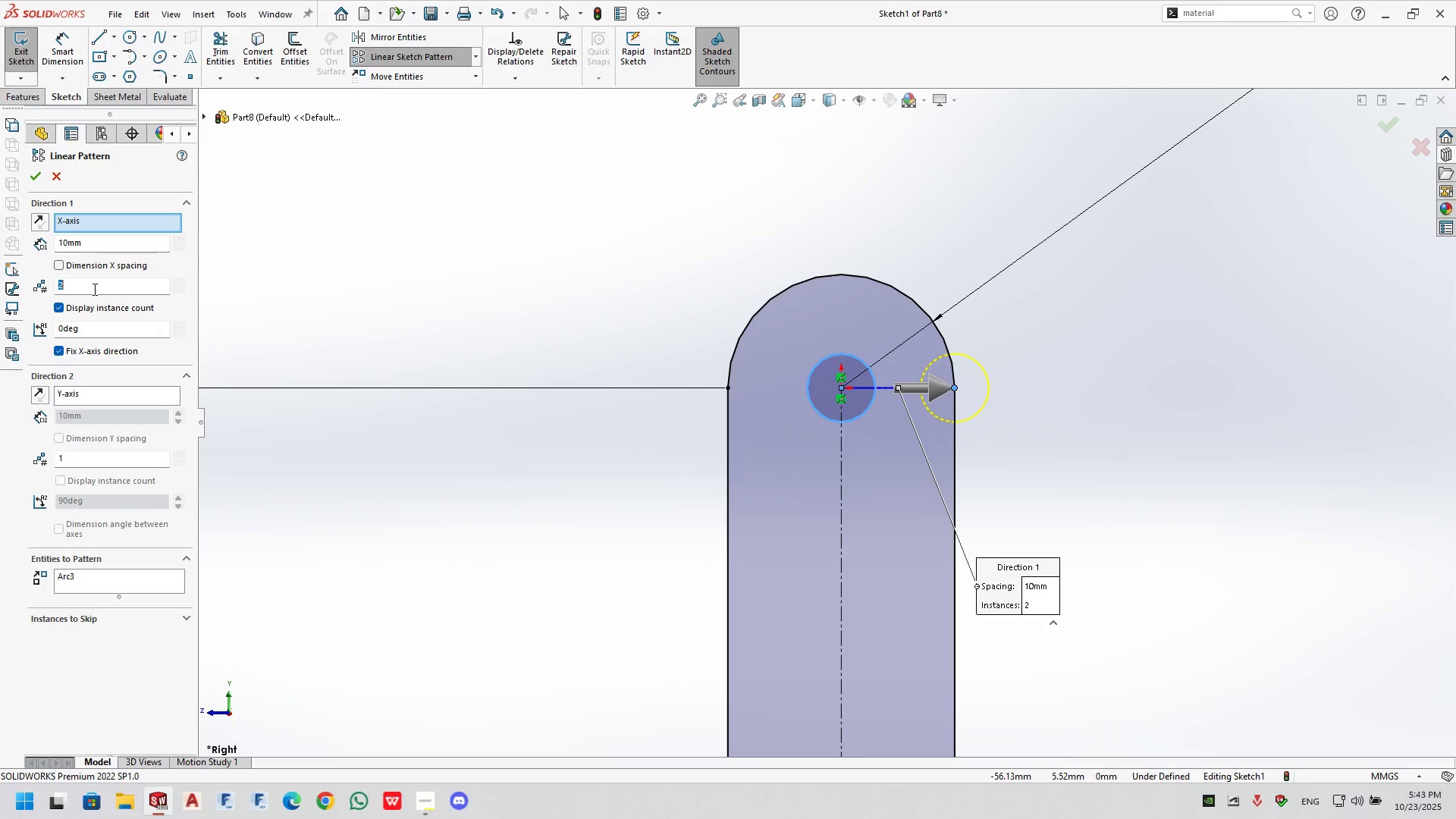 
key(Numpad1)
 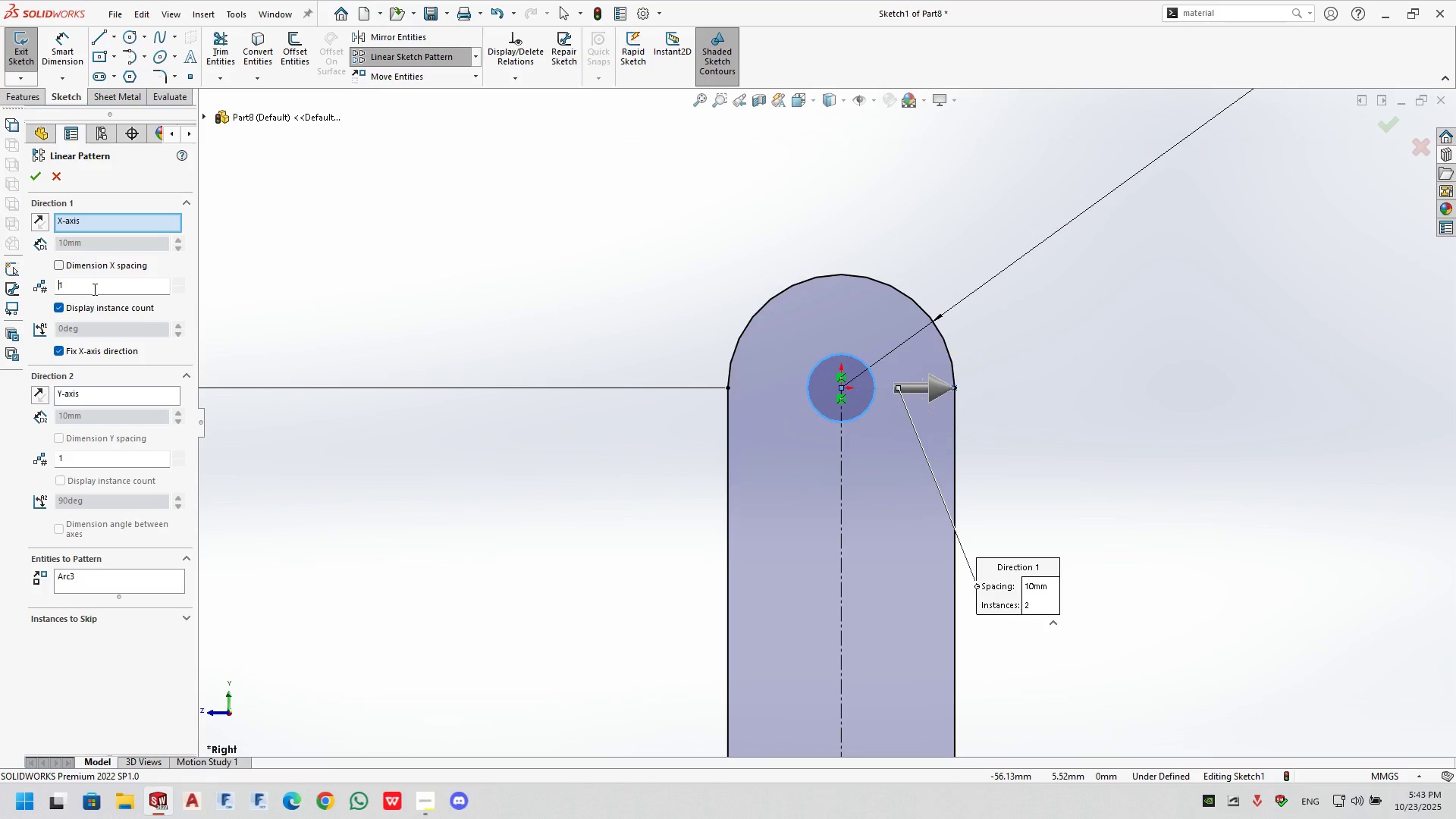 
key(Enter)
 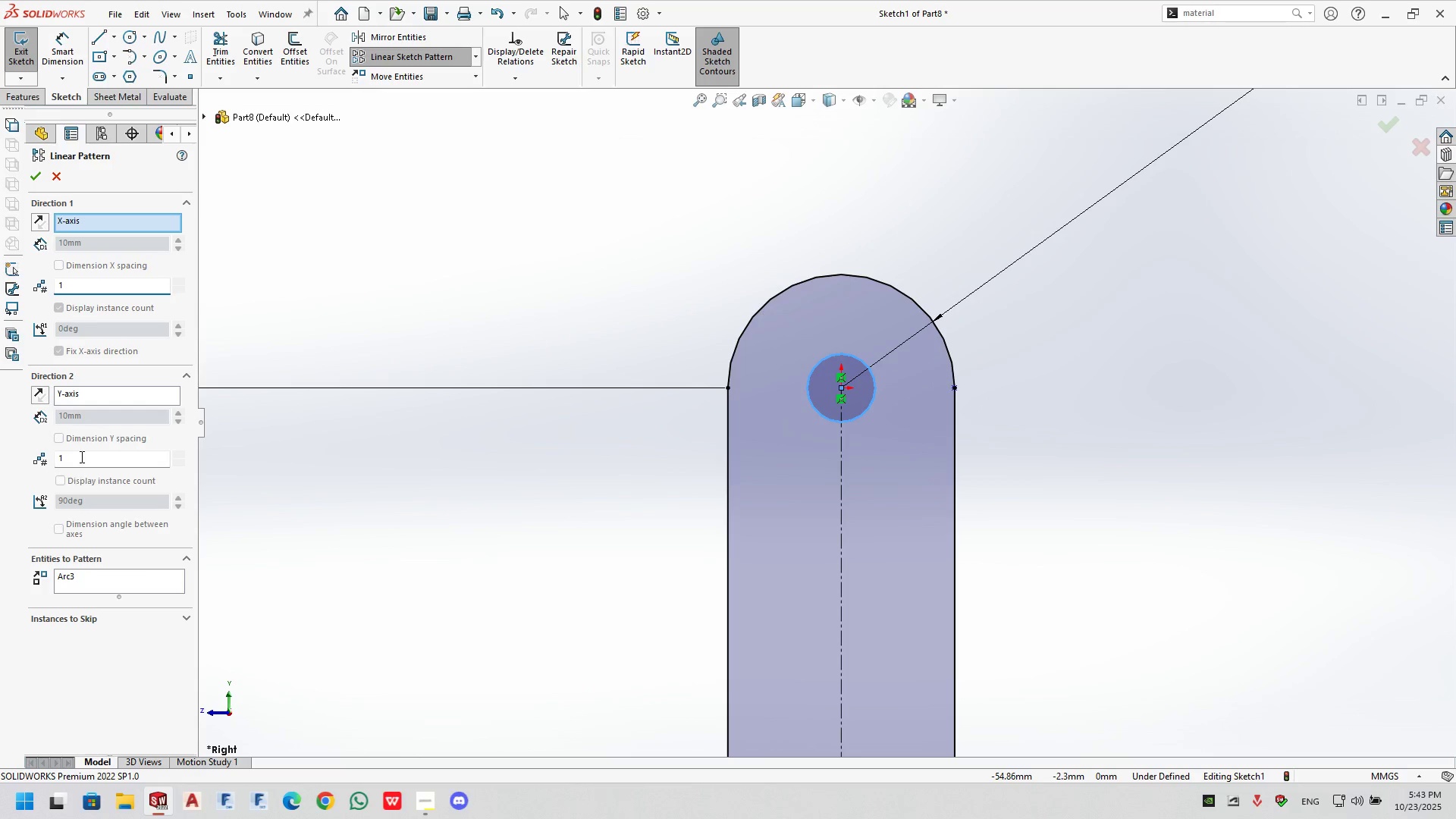 
double_click([80, 457])
 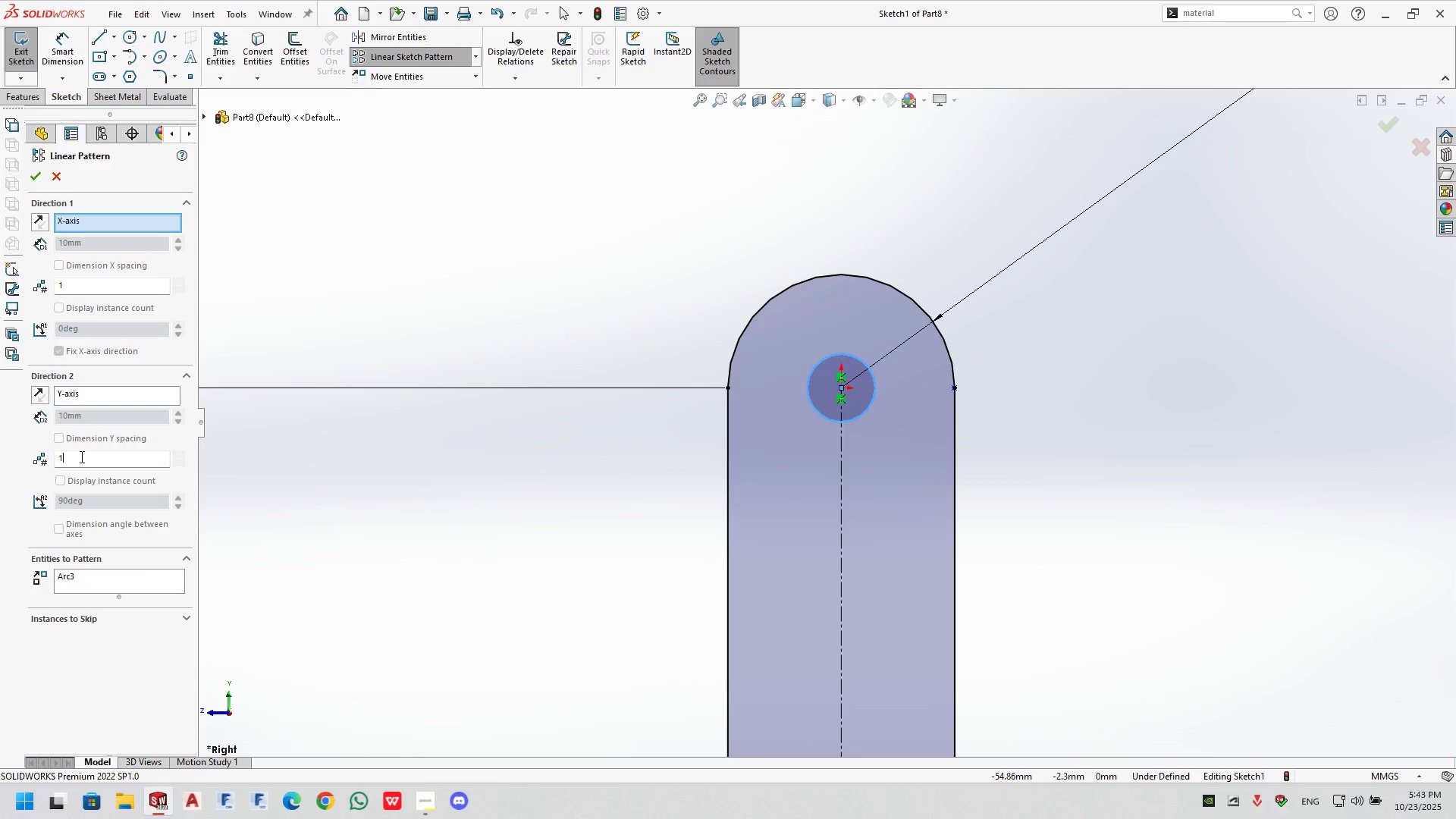 
triple_click([80, 457])
 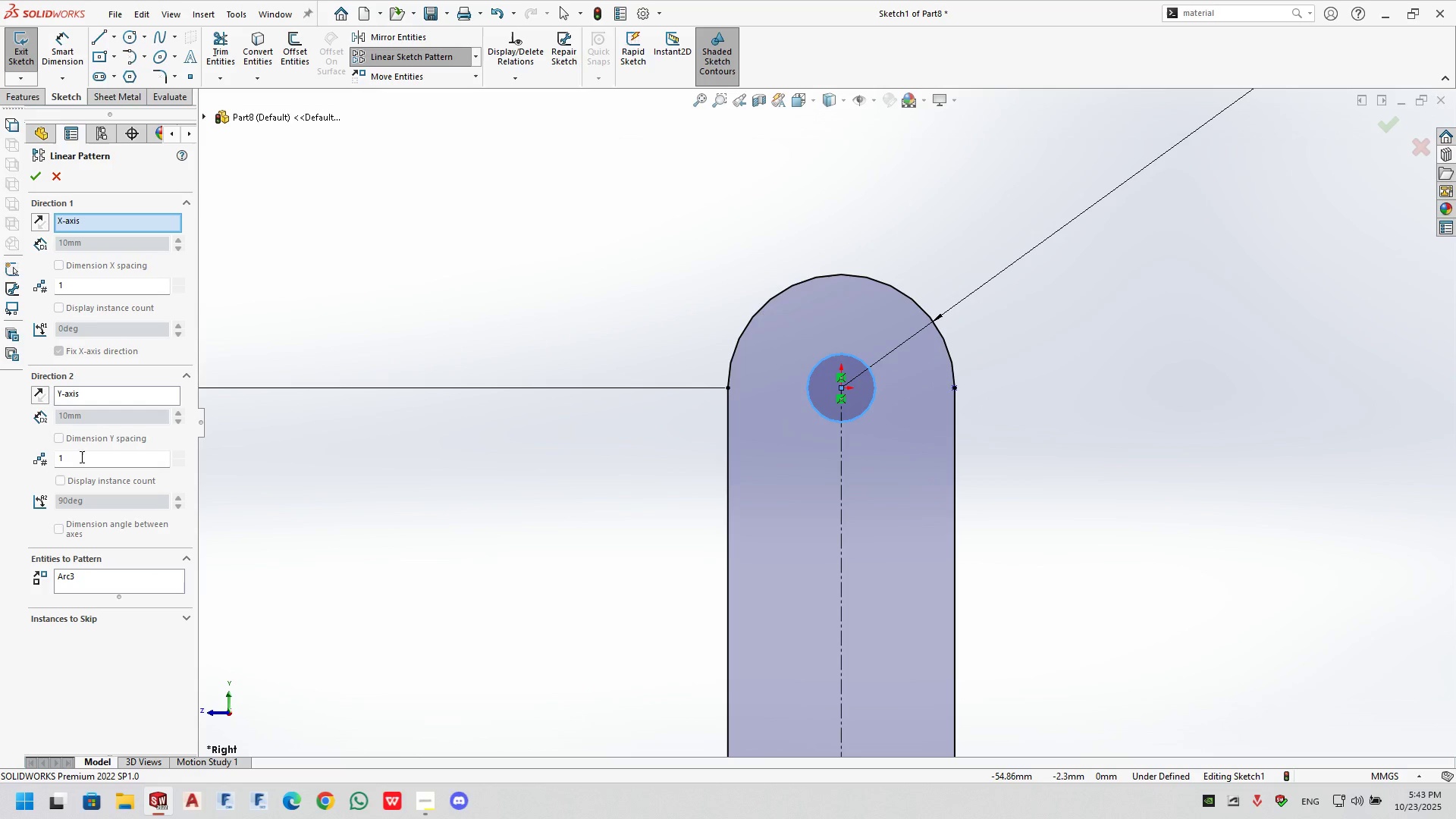 
key(Numpad8)
 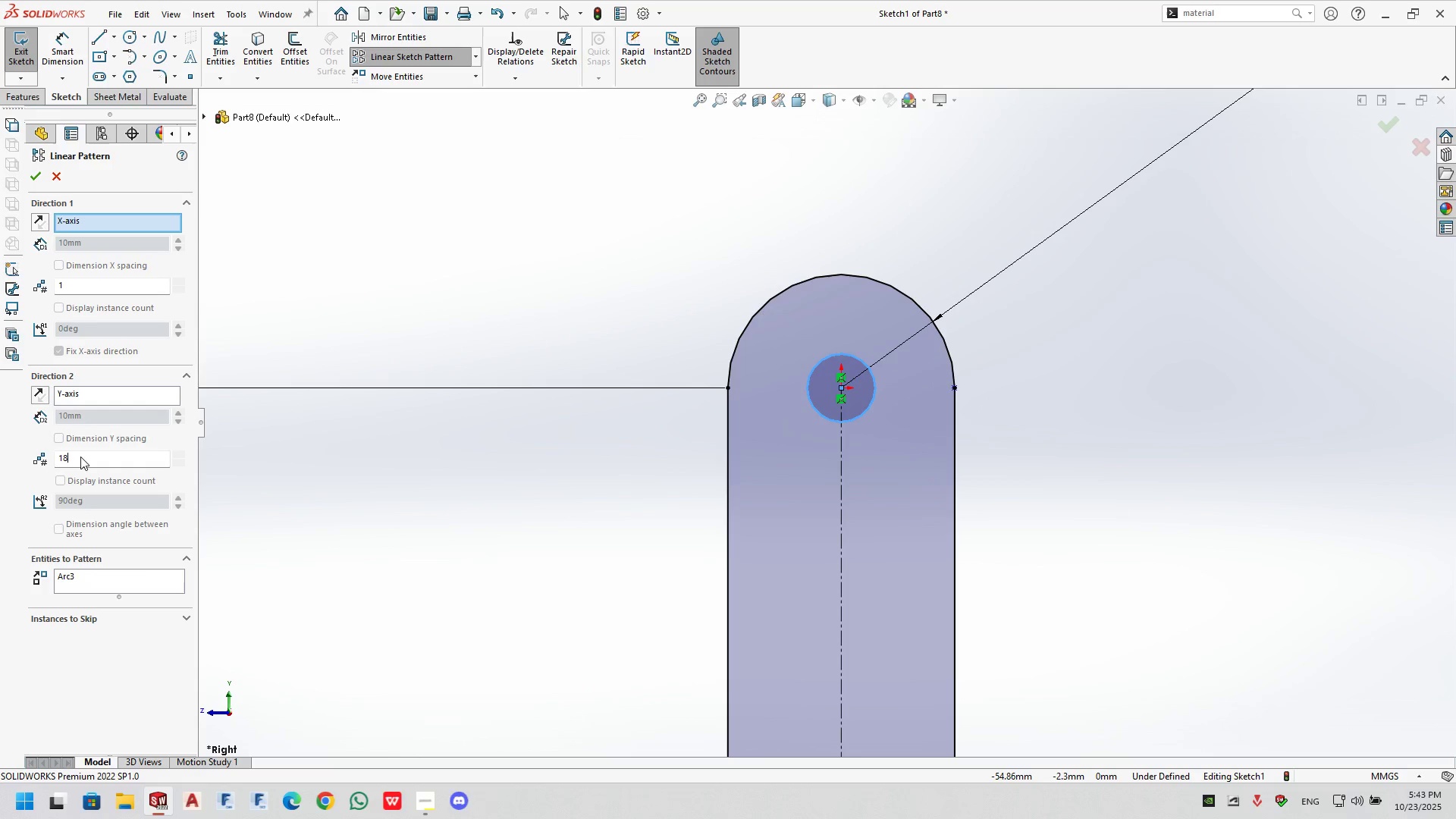 
key(Enter)
 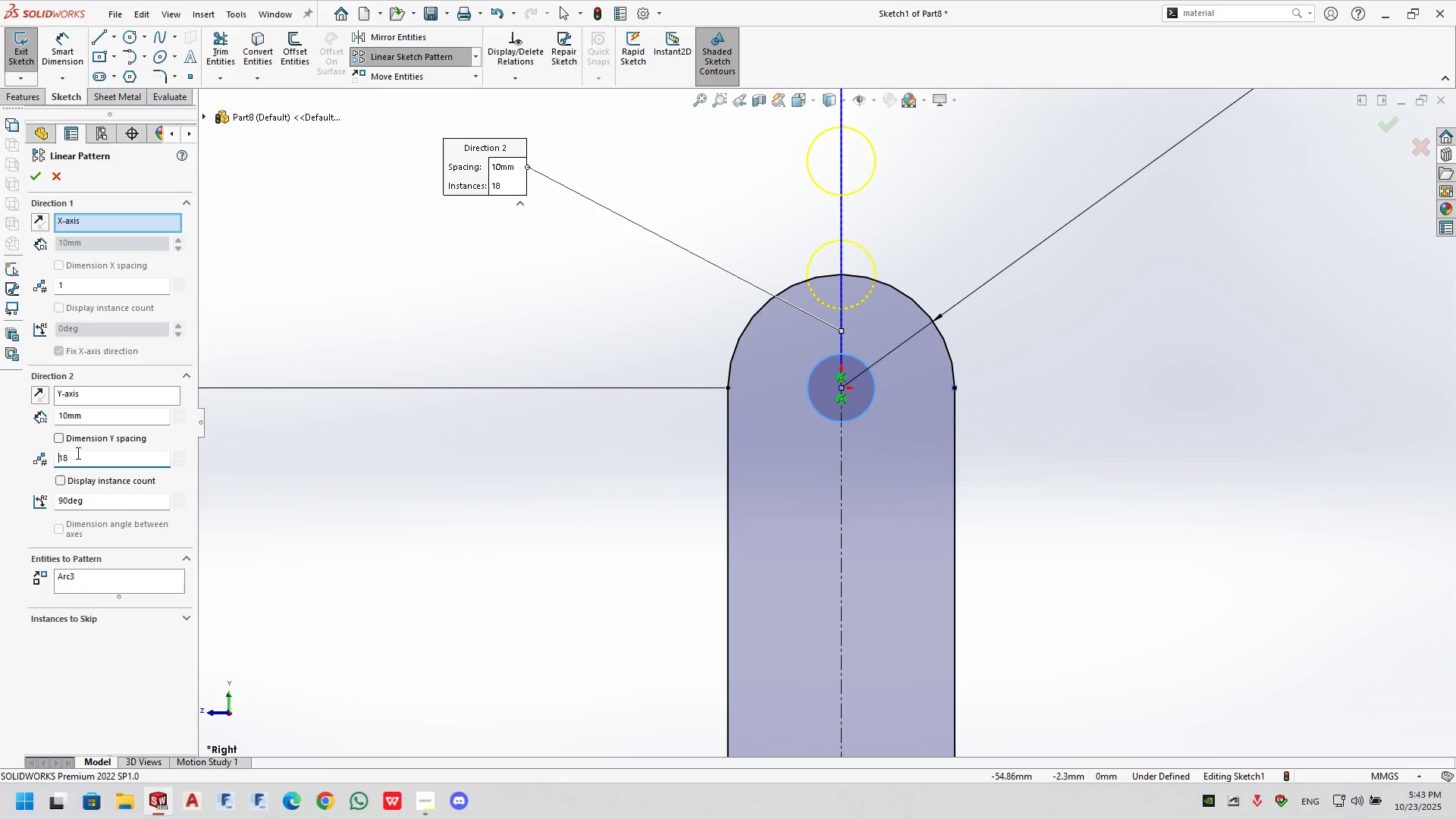 
double_click([77, 453])
 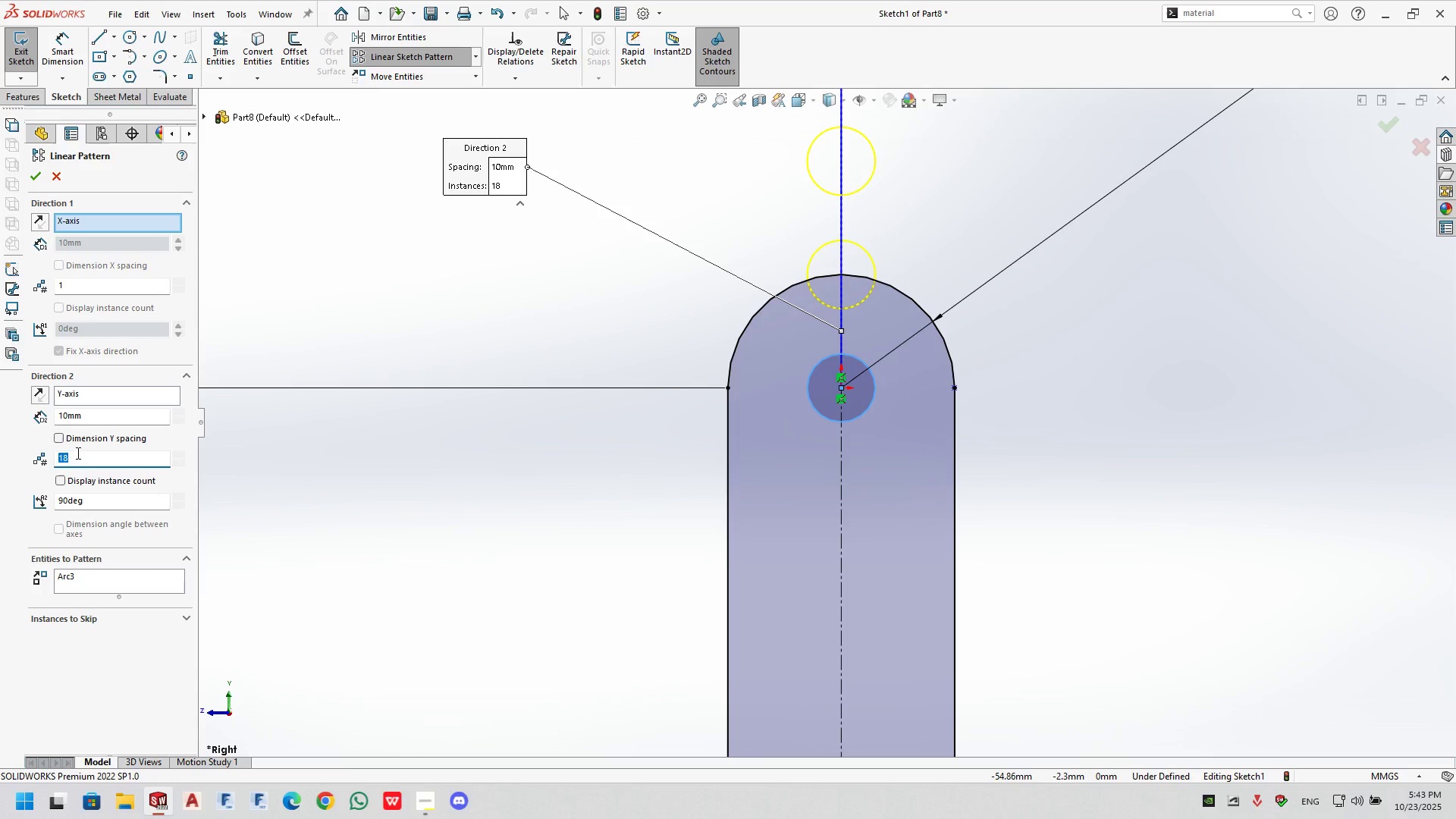 
key(Numpad8)
 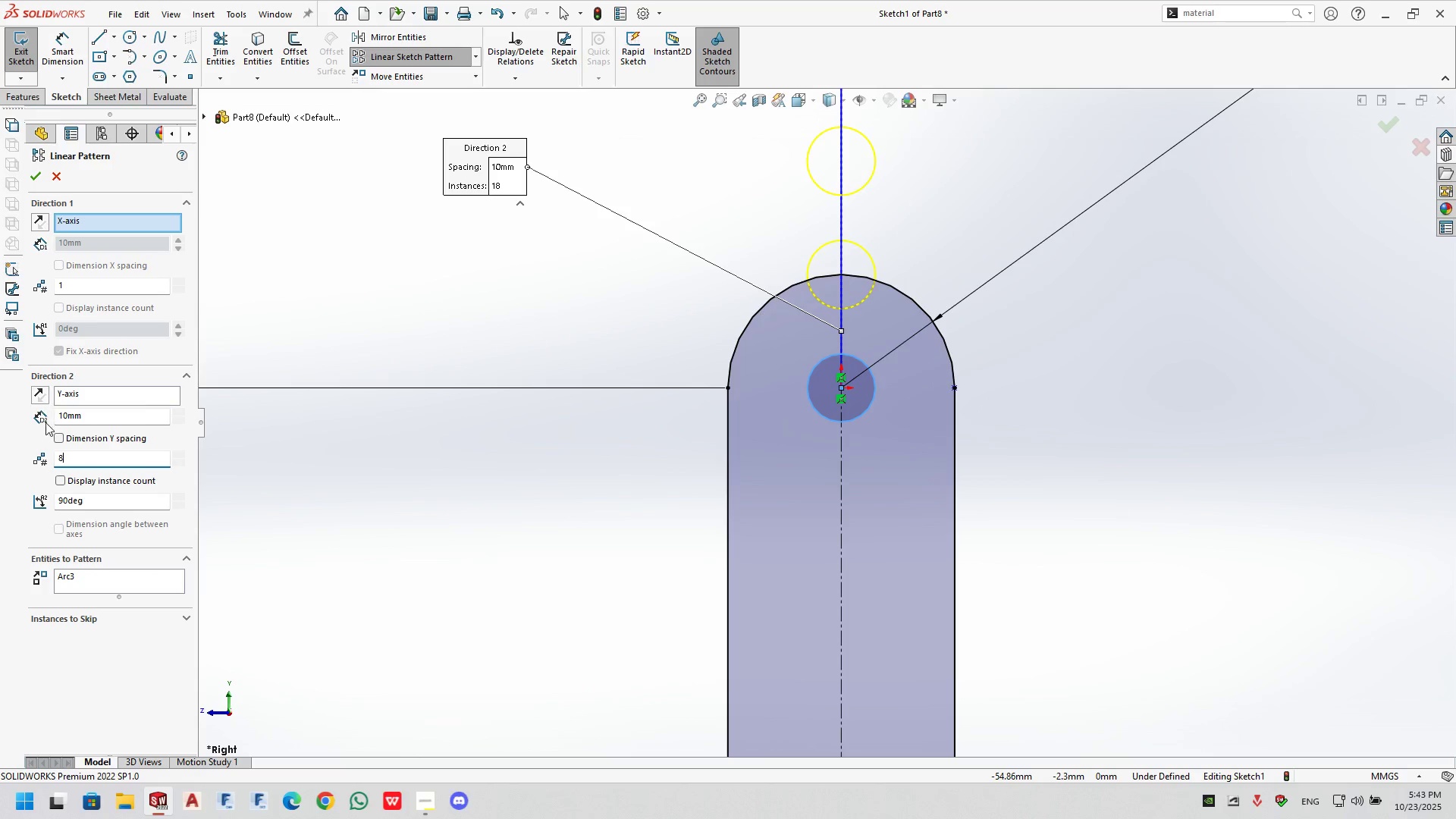 
key(Enter)
 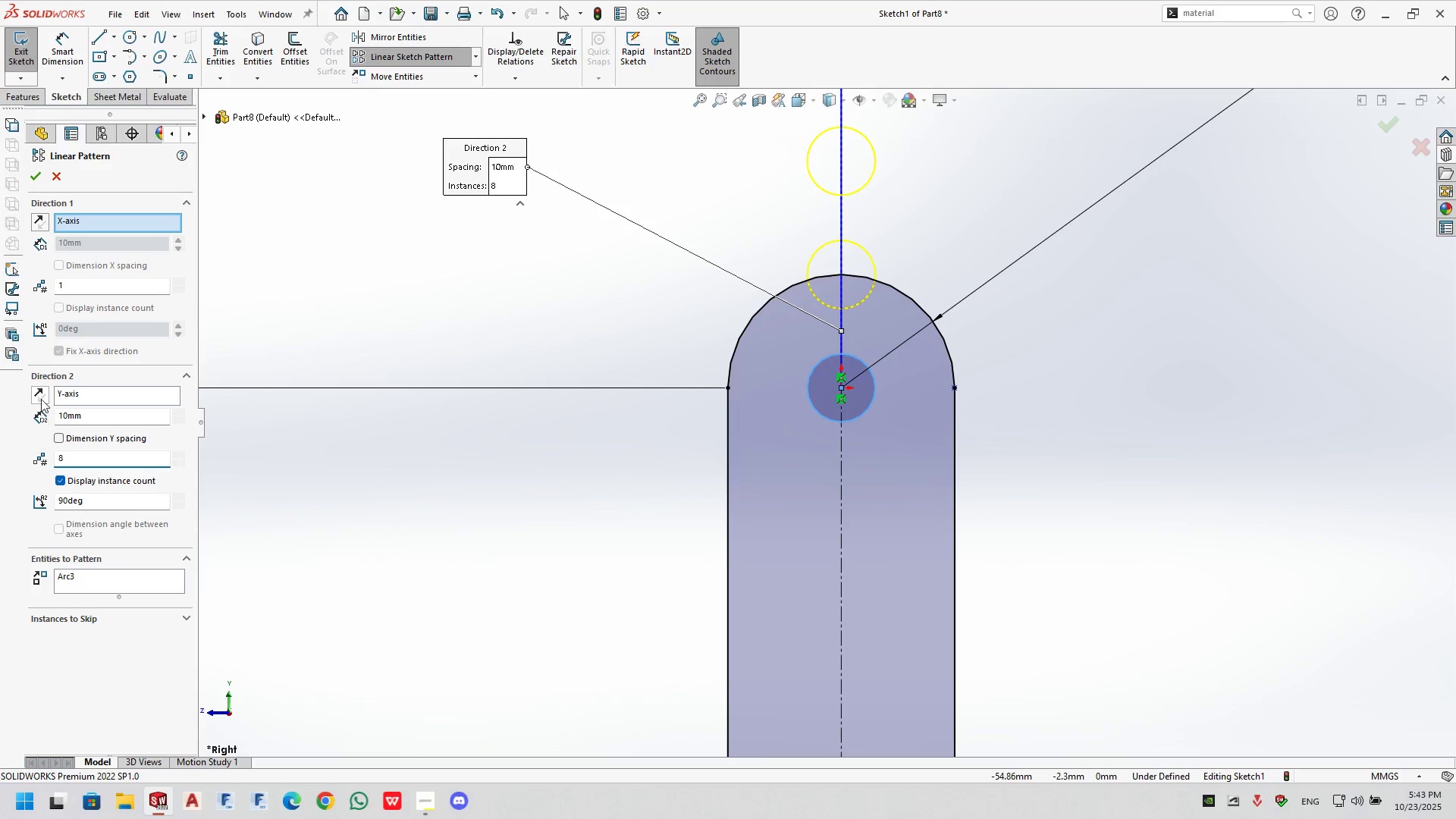 
left_click([40, 395])
 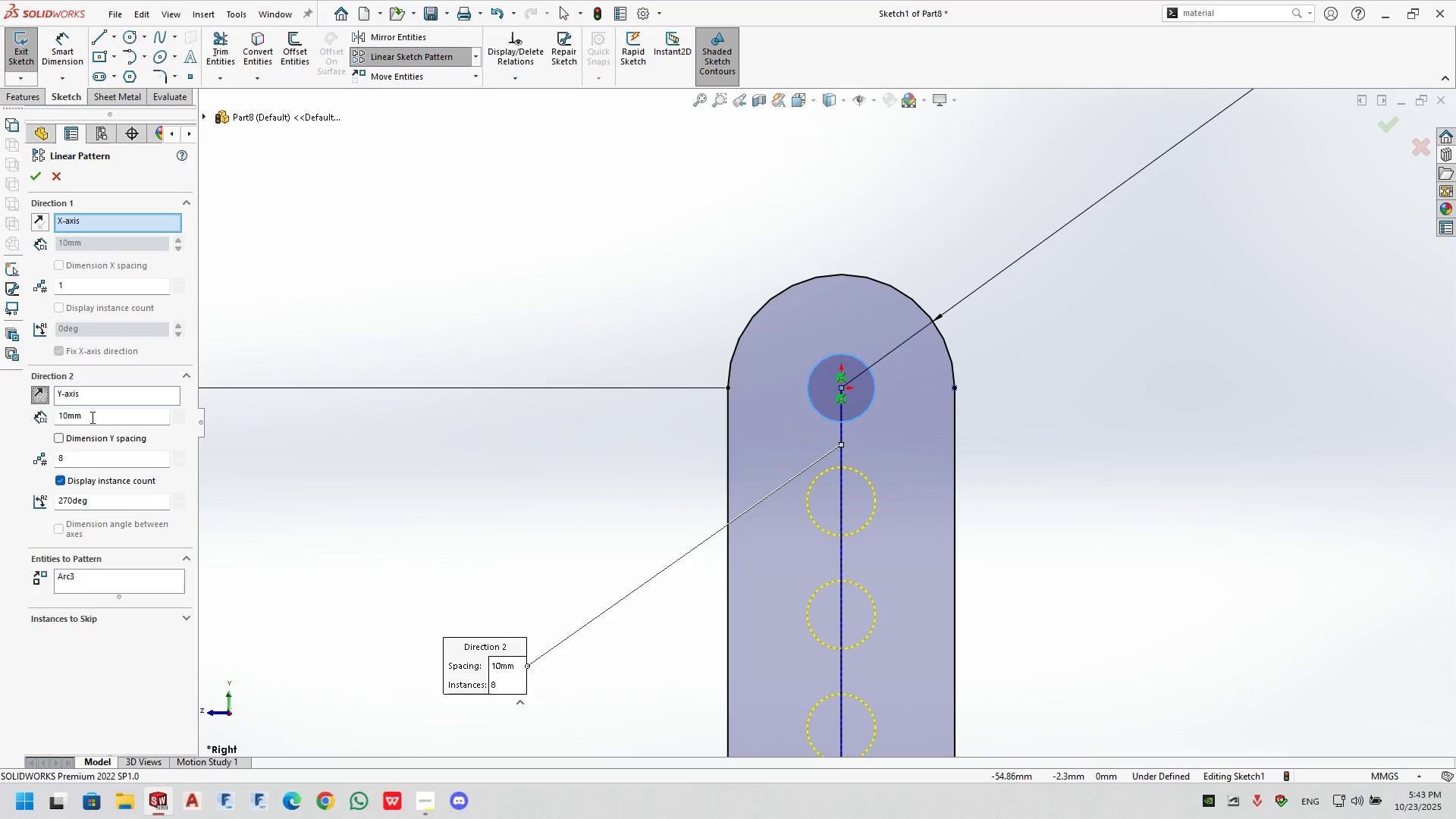 
double_click([94, 421])
 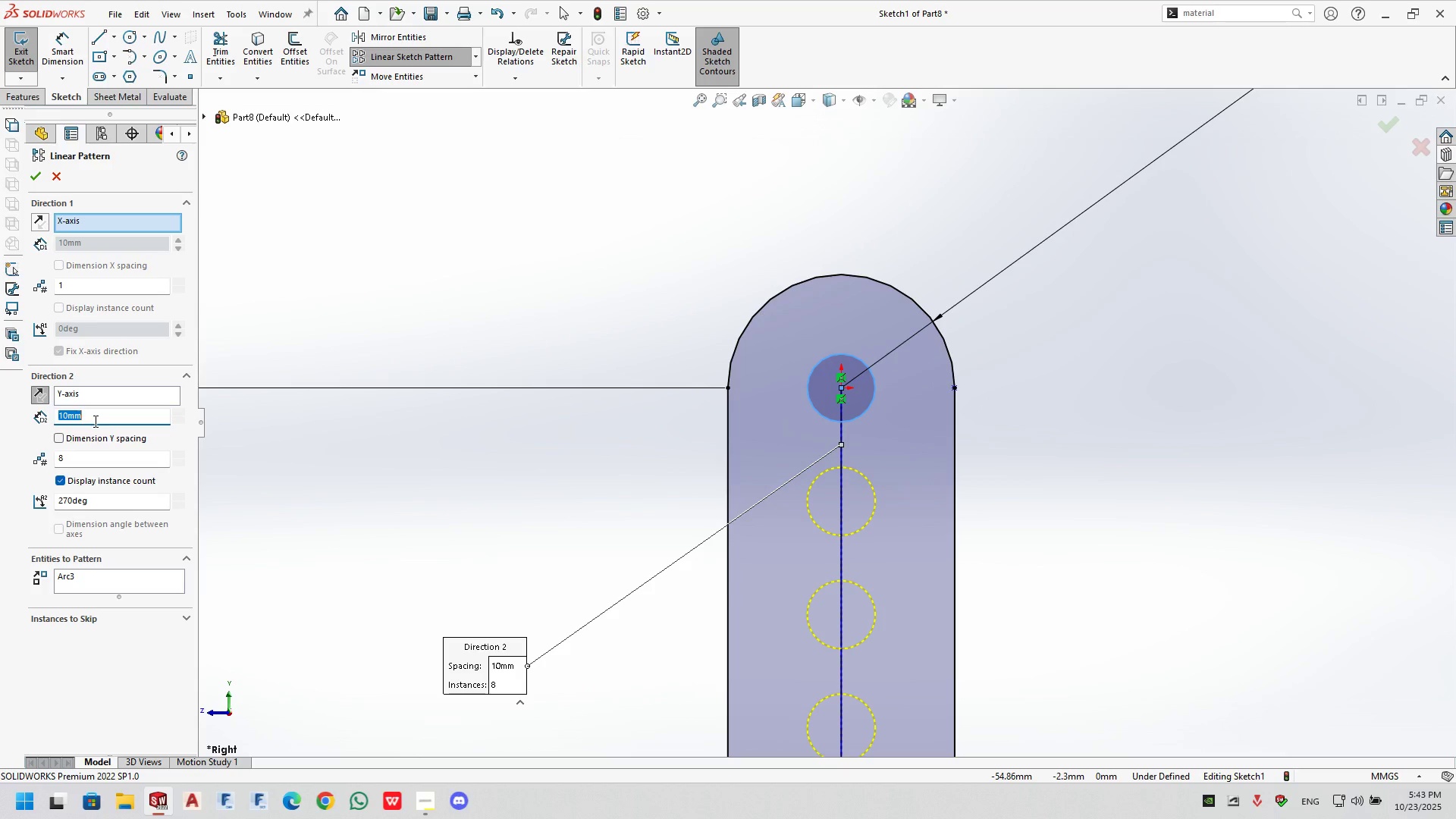 
key(Numpad1)
 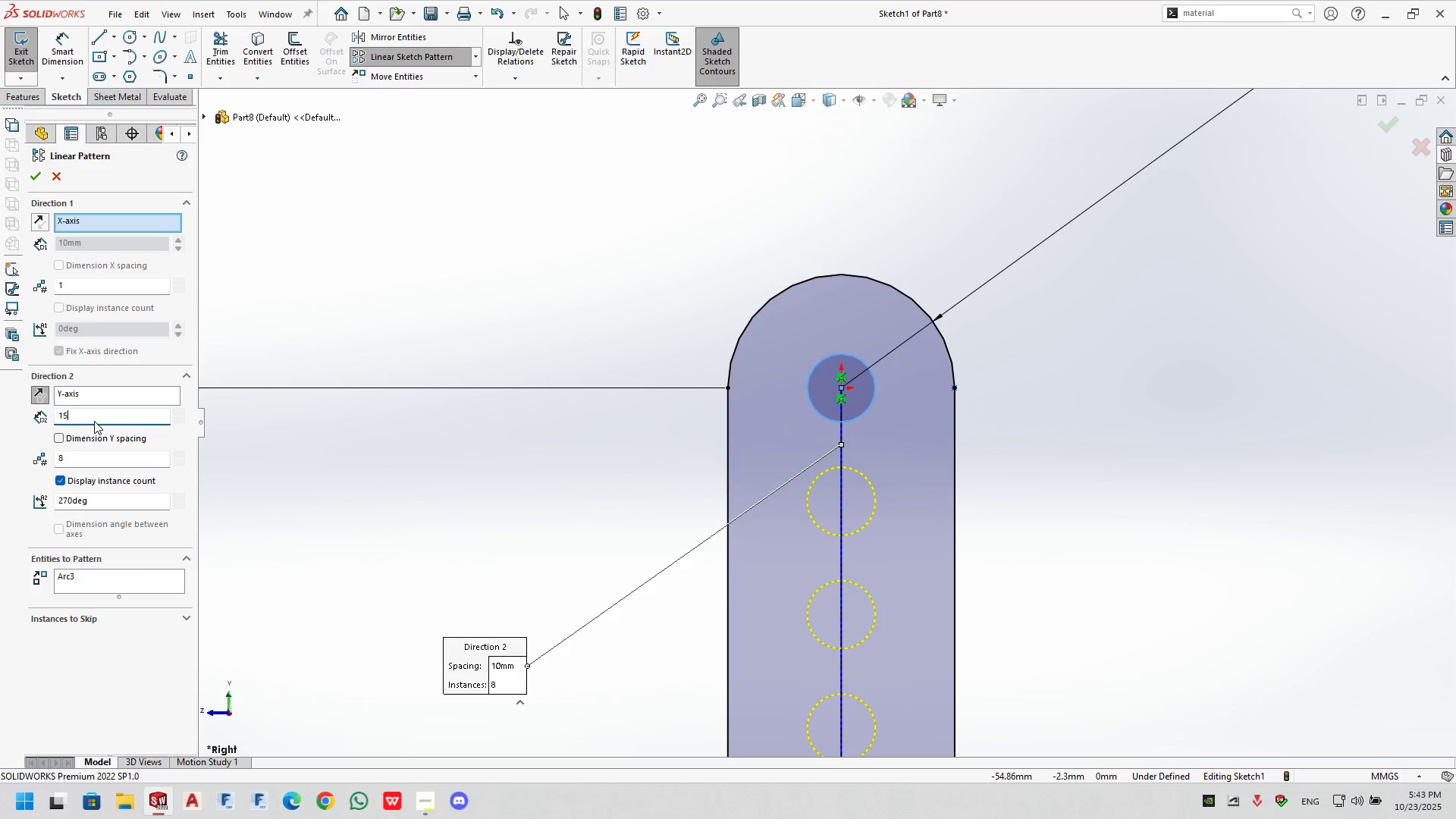 
key(Numpad5)
 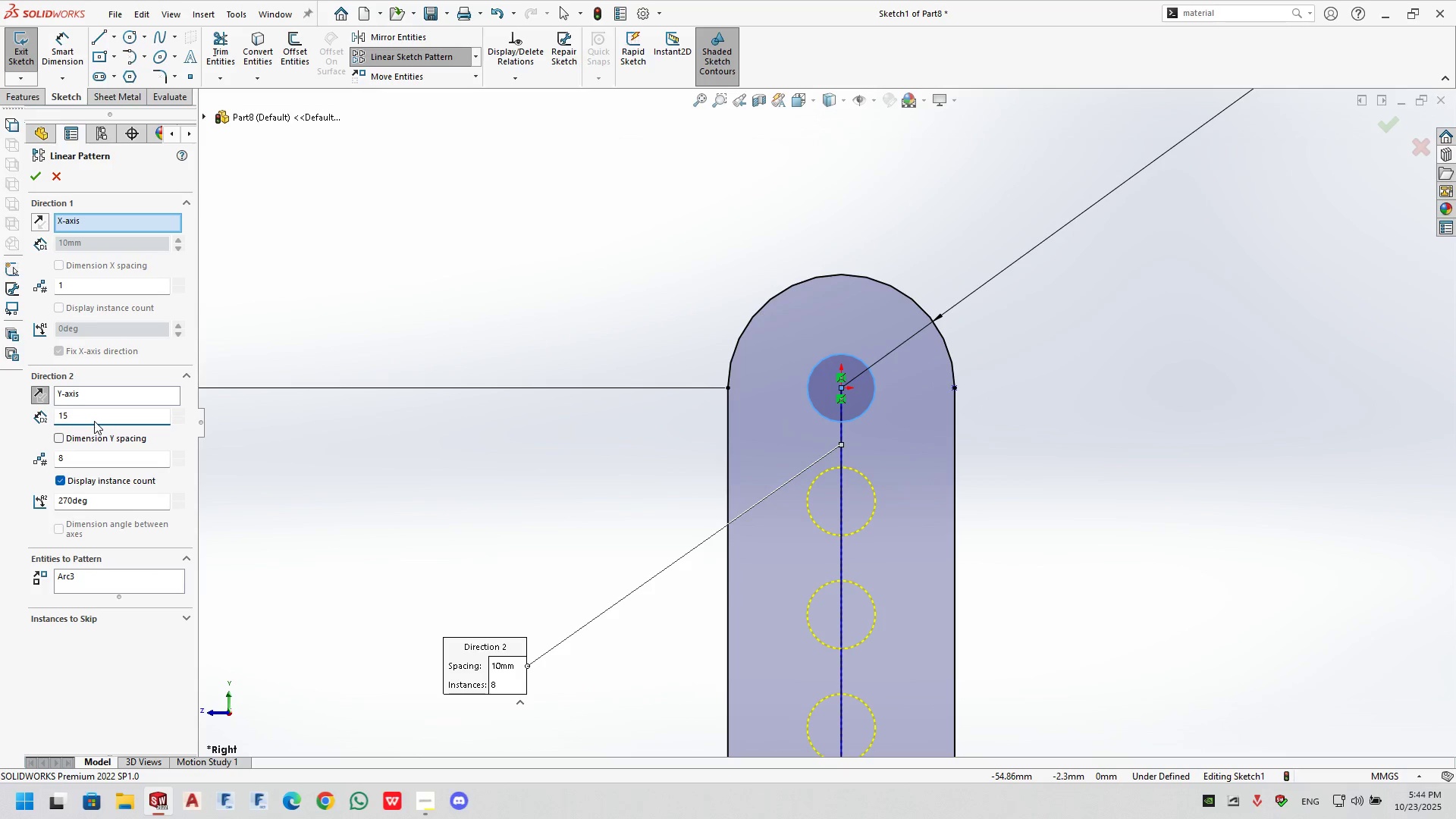 
key(Numpad8)
 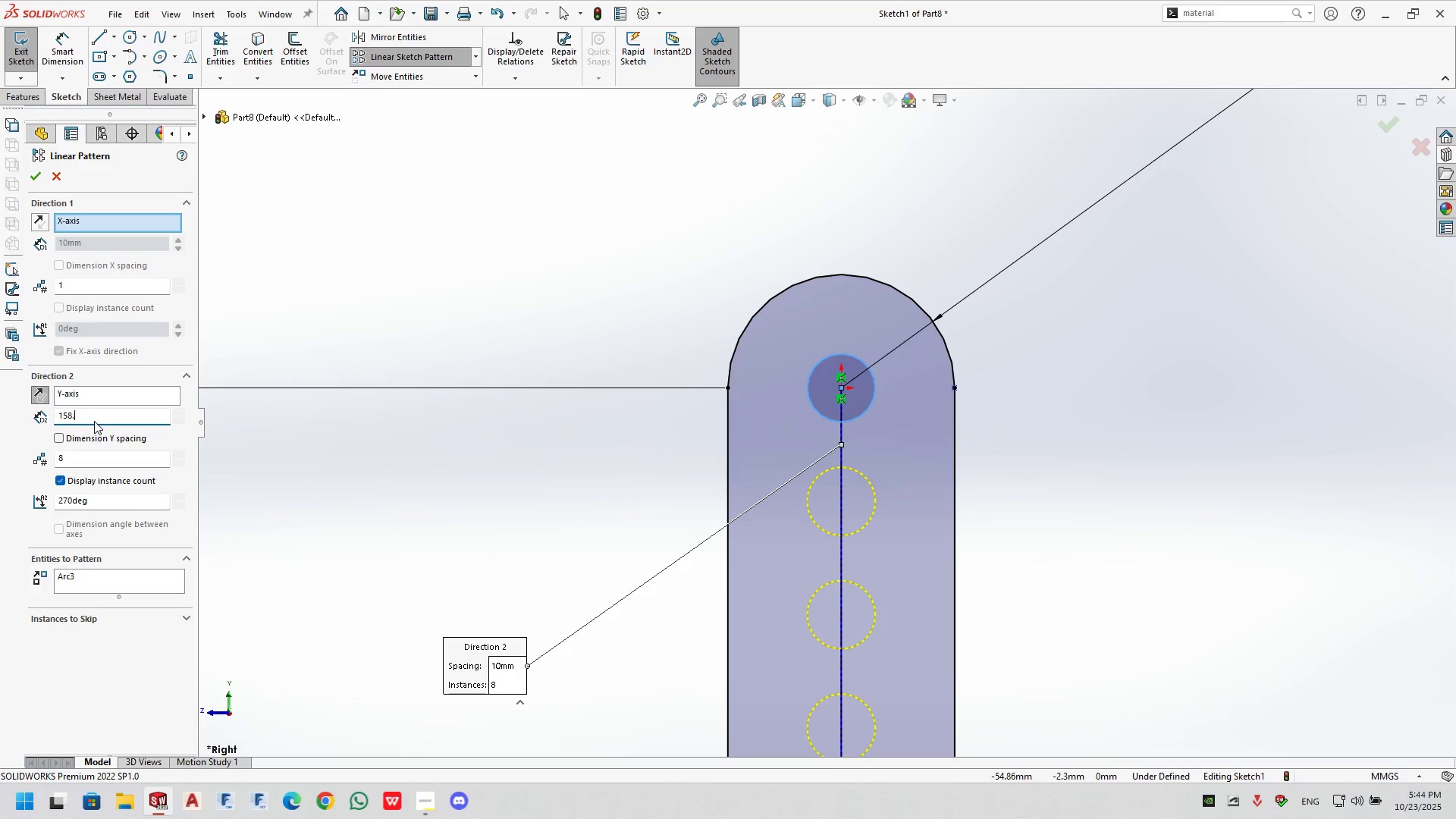 
key(NumpadDecimal)
 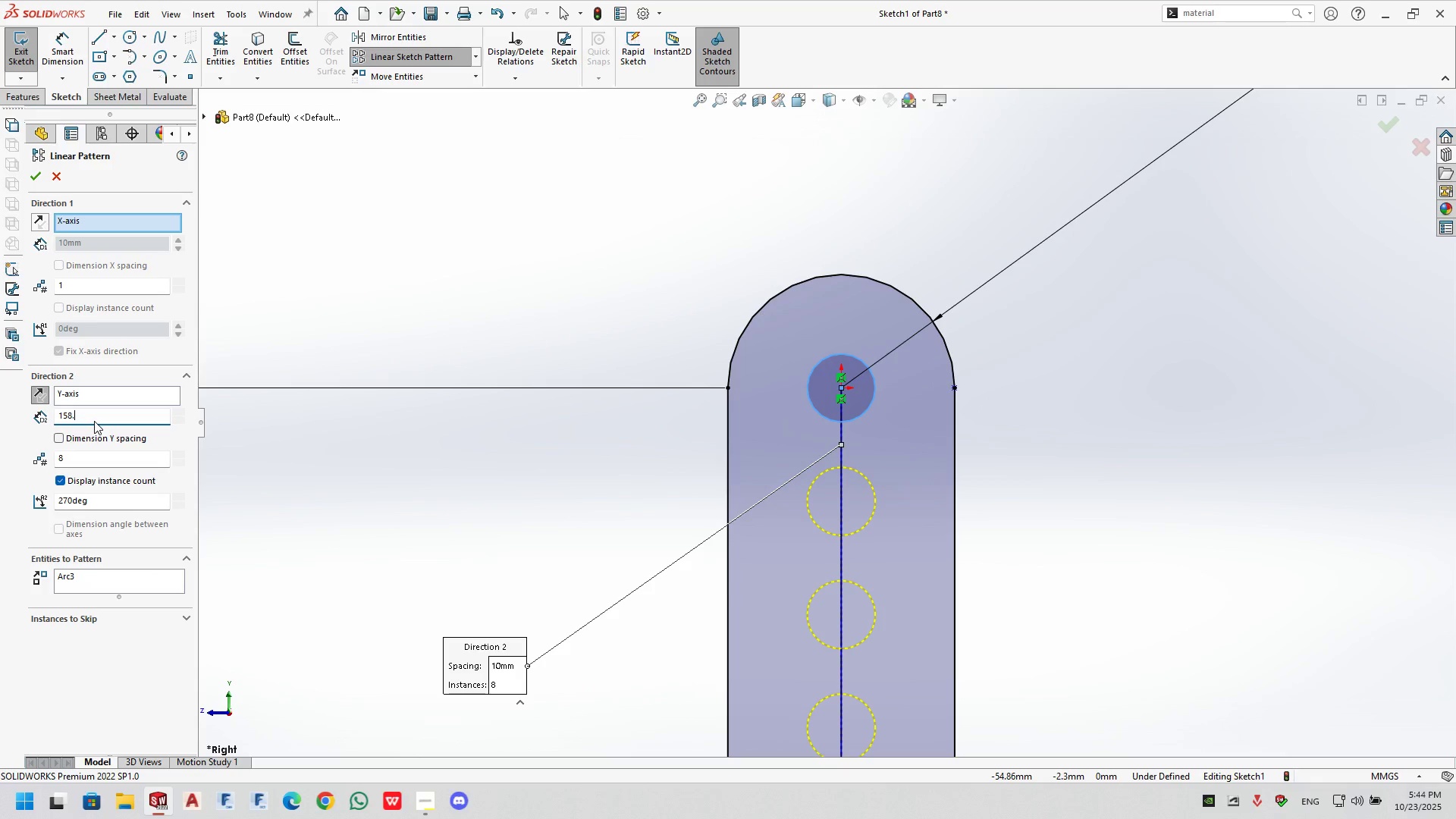 
key(Numpad0)
 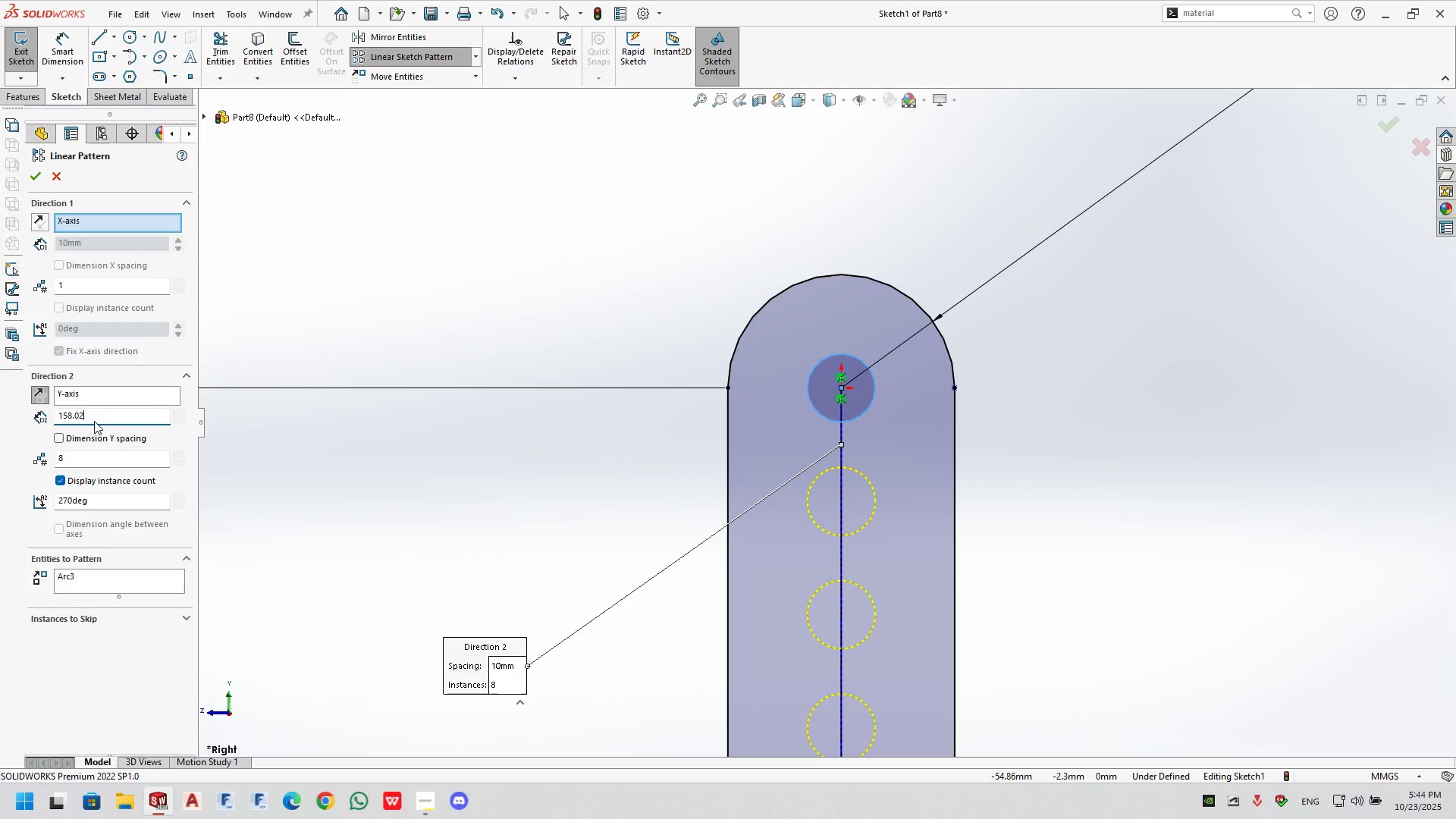 
key(Numpad2)
 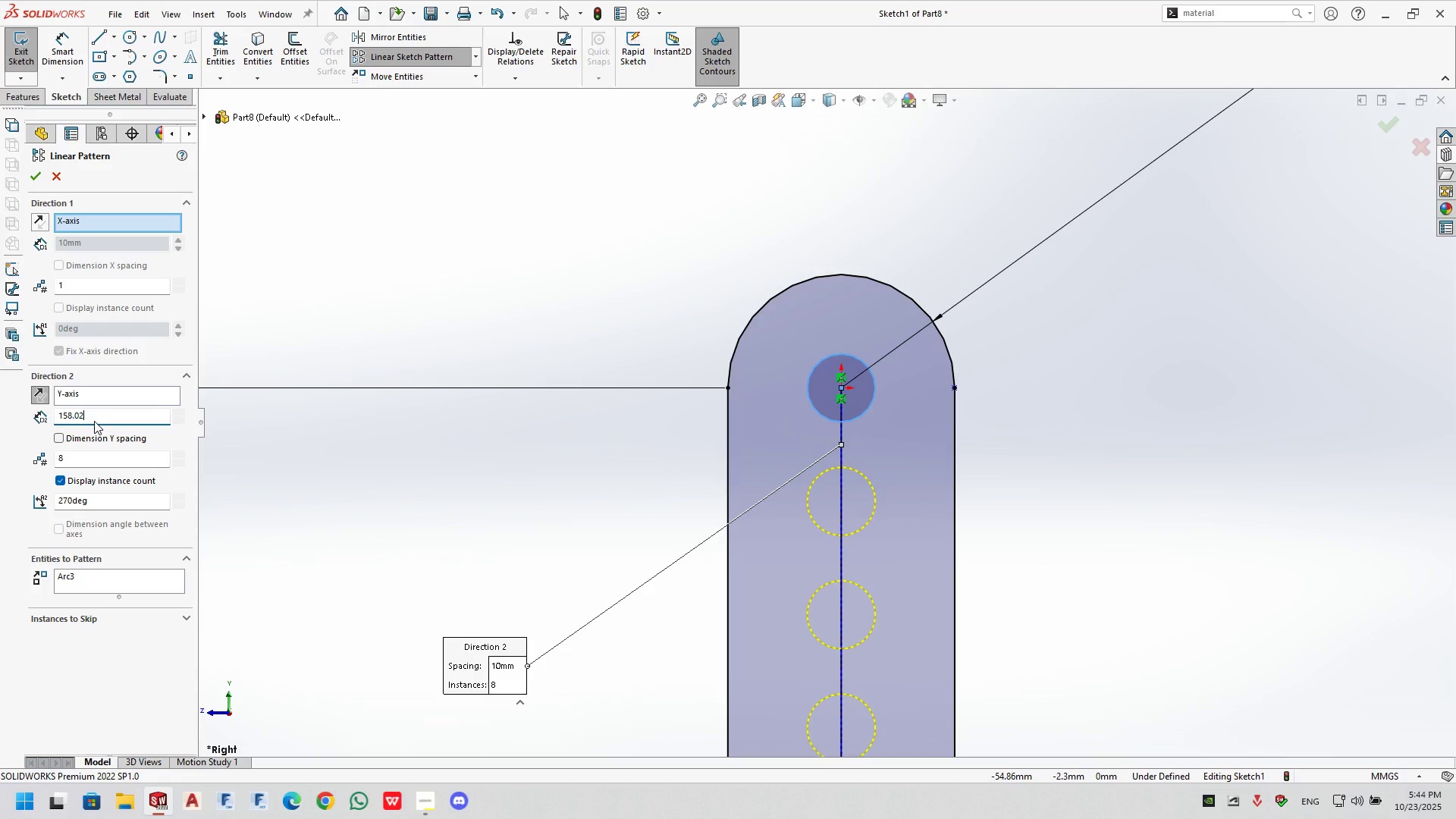 
key(NumpadEnter)
 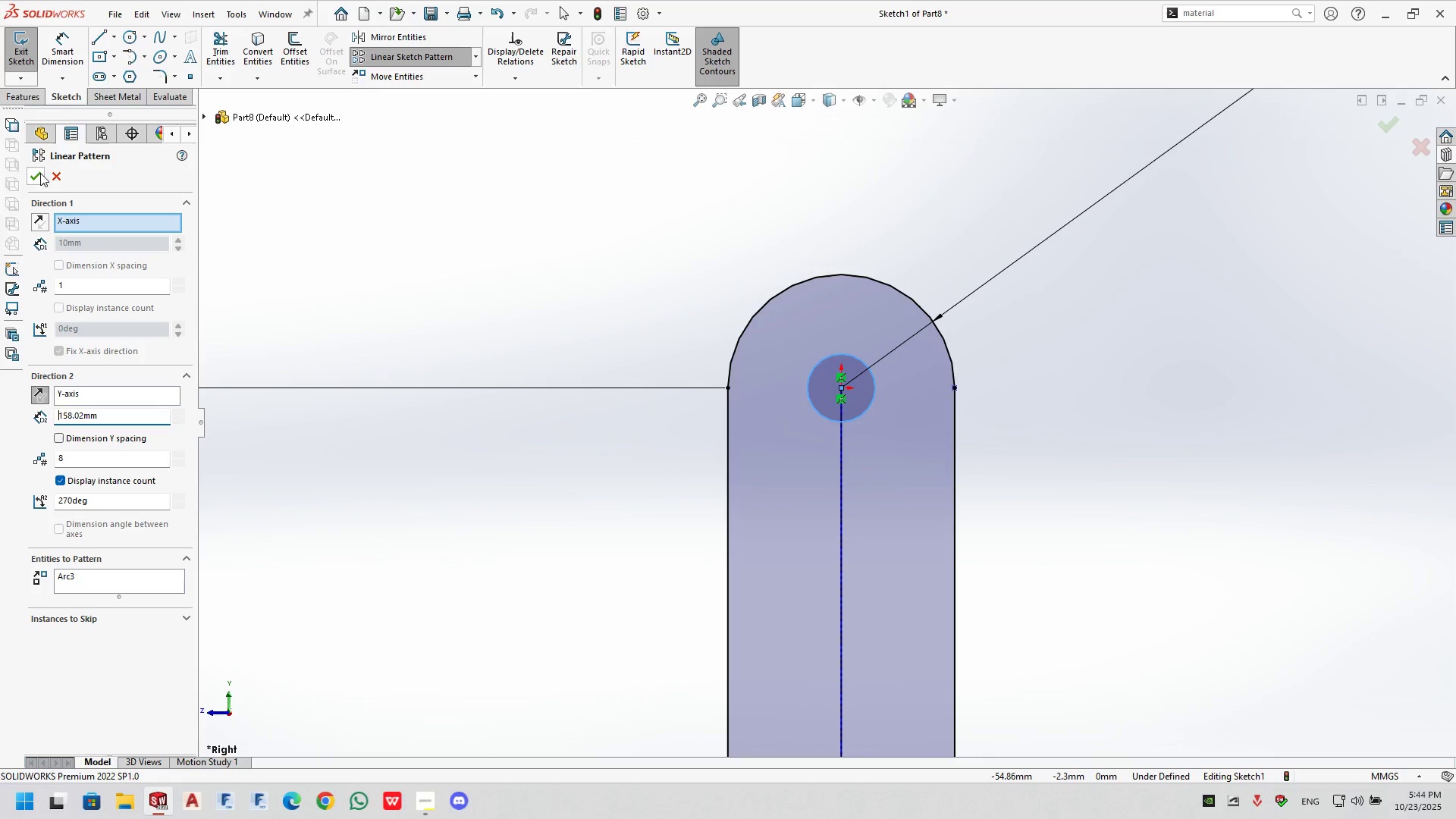 
left_click([40, 180])
 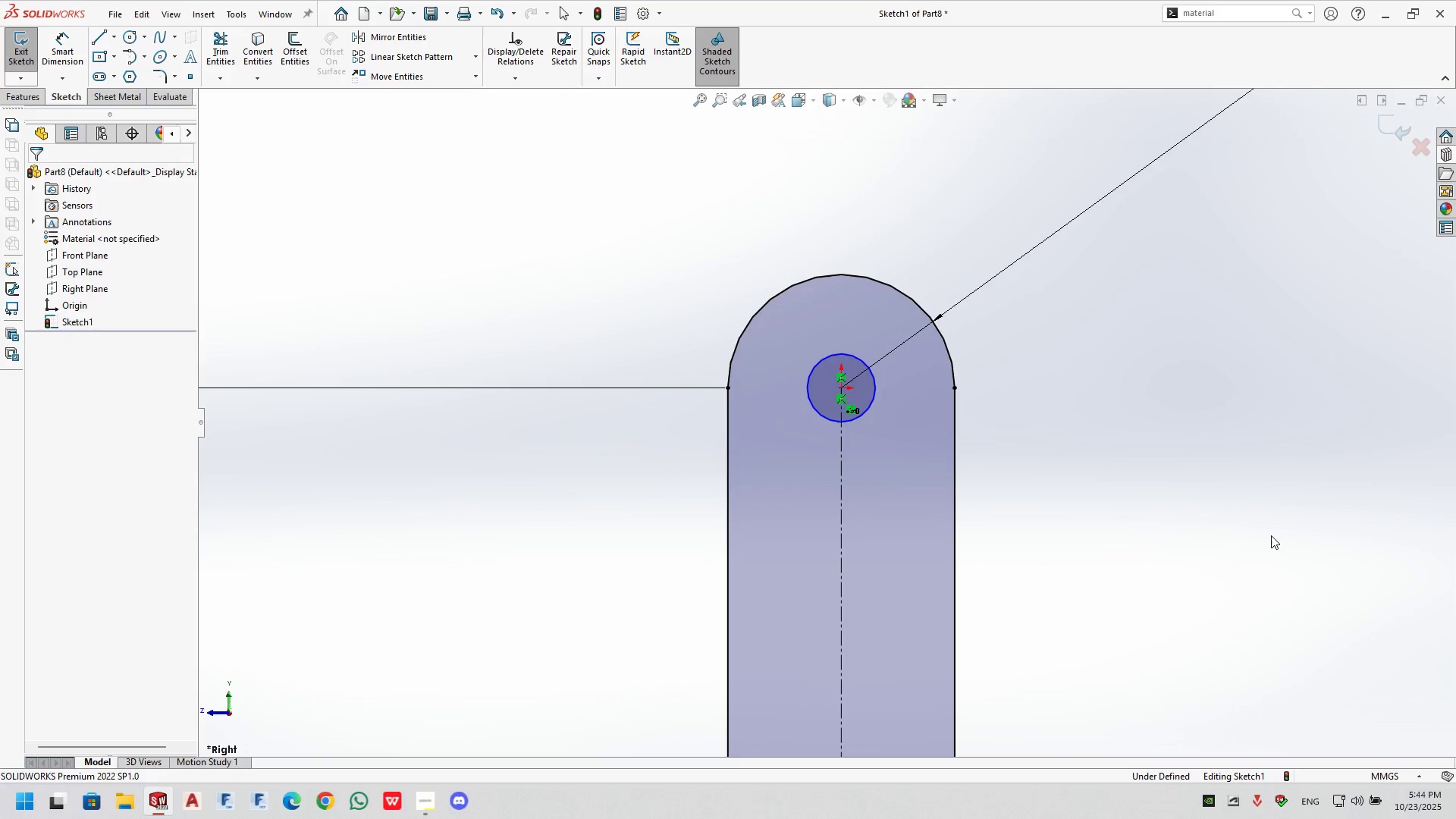 
double_click([1271, 535])
 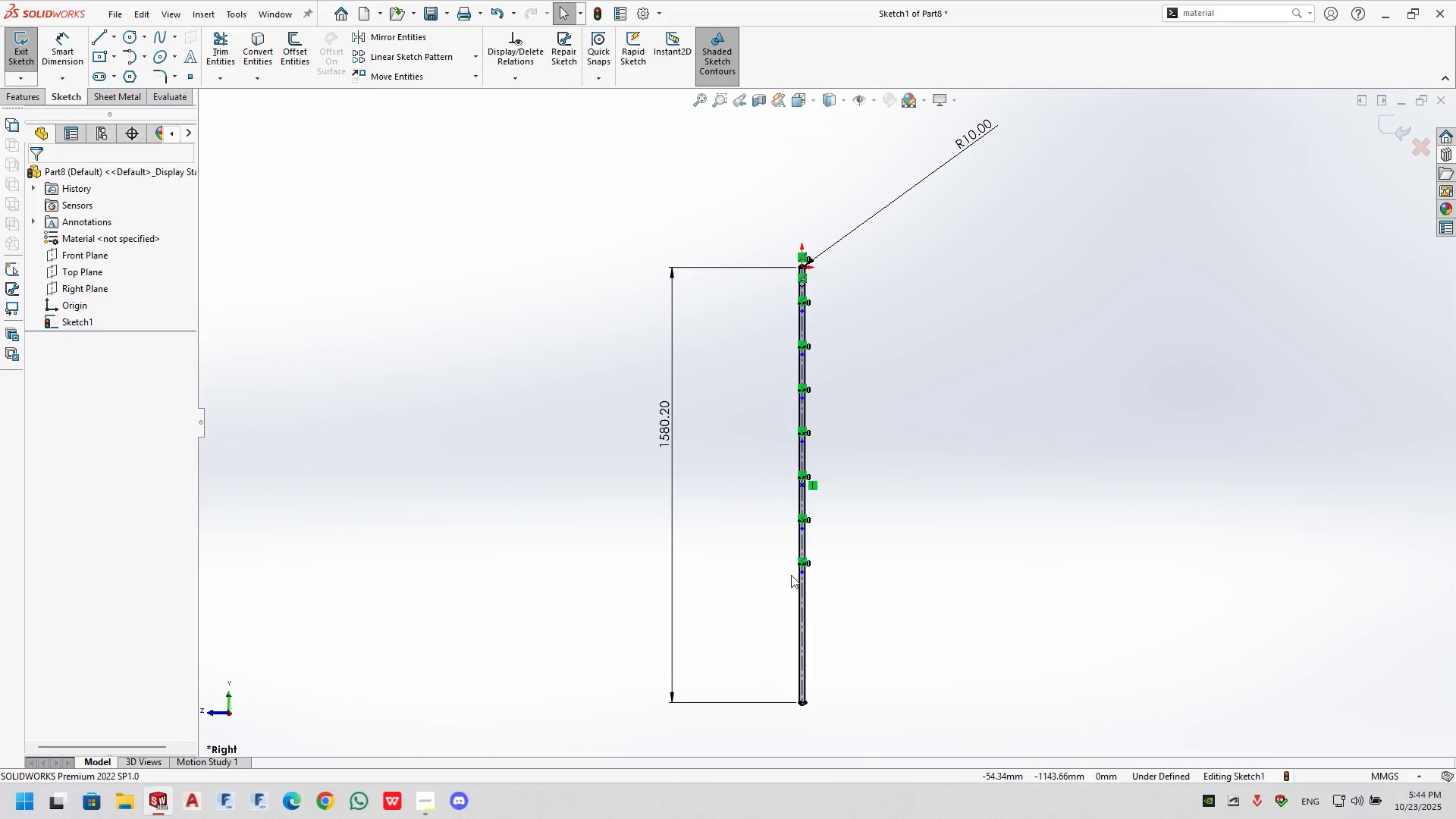 
scroll: coordinate [836, 507], scroll_direction: down, amount: 5.0
 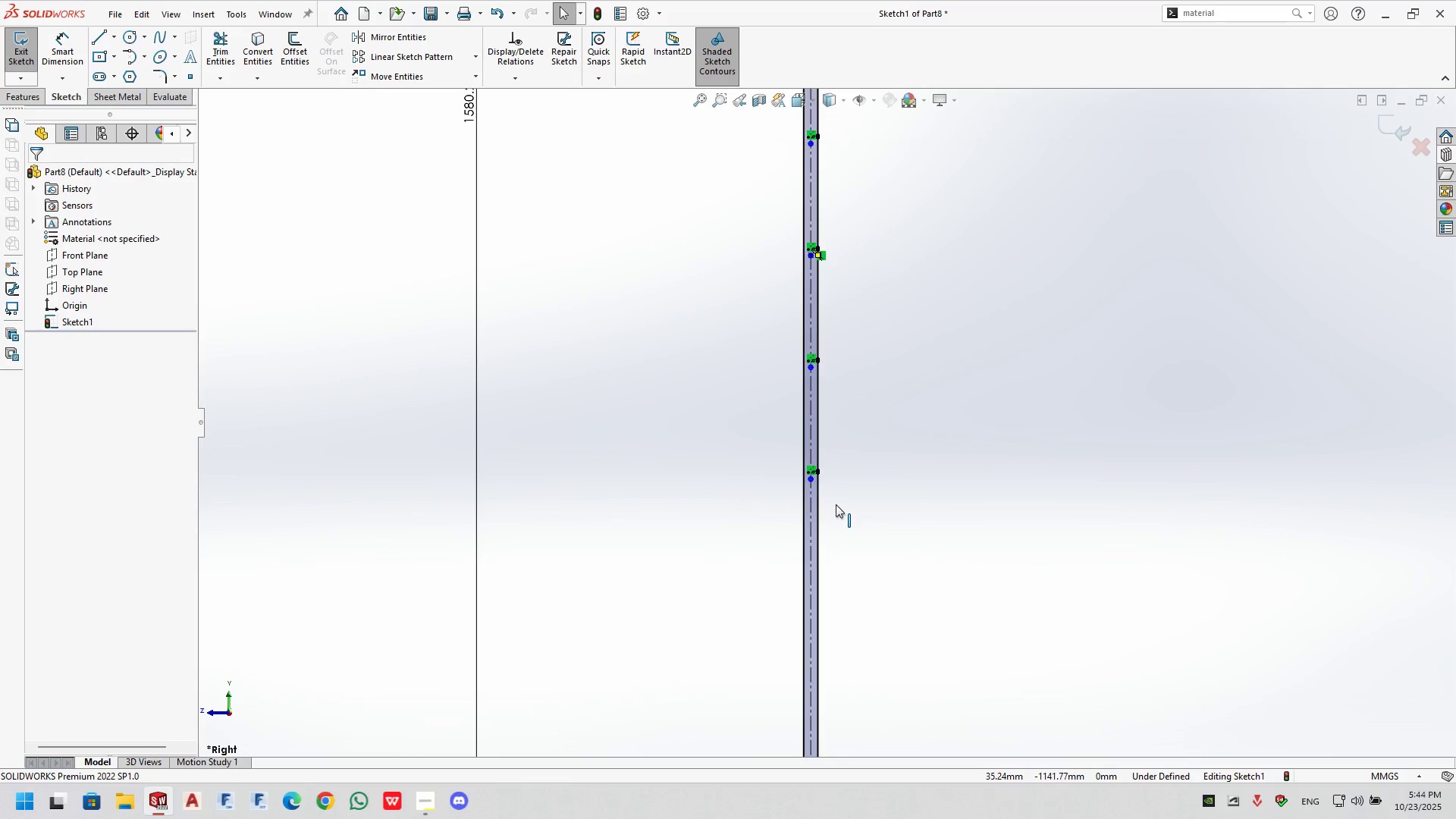 
scroll: coordinate [836, 504], scroll_direction: up, amount: 3.0
 